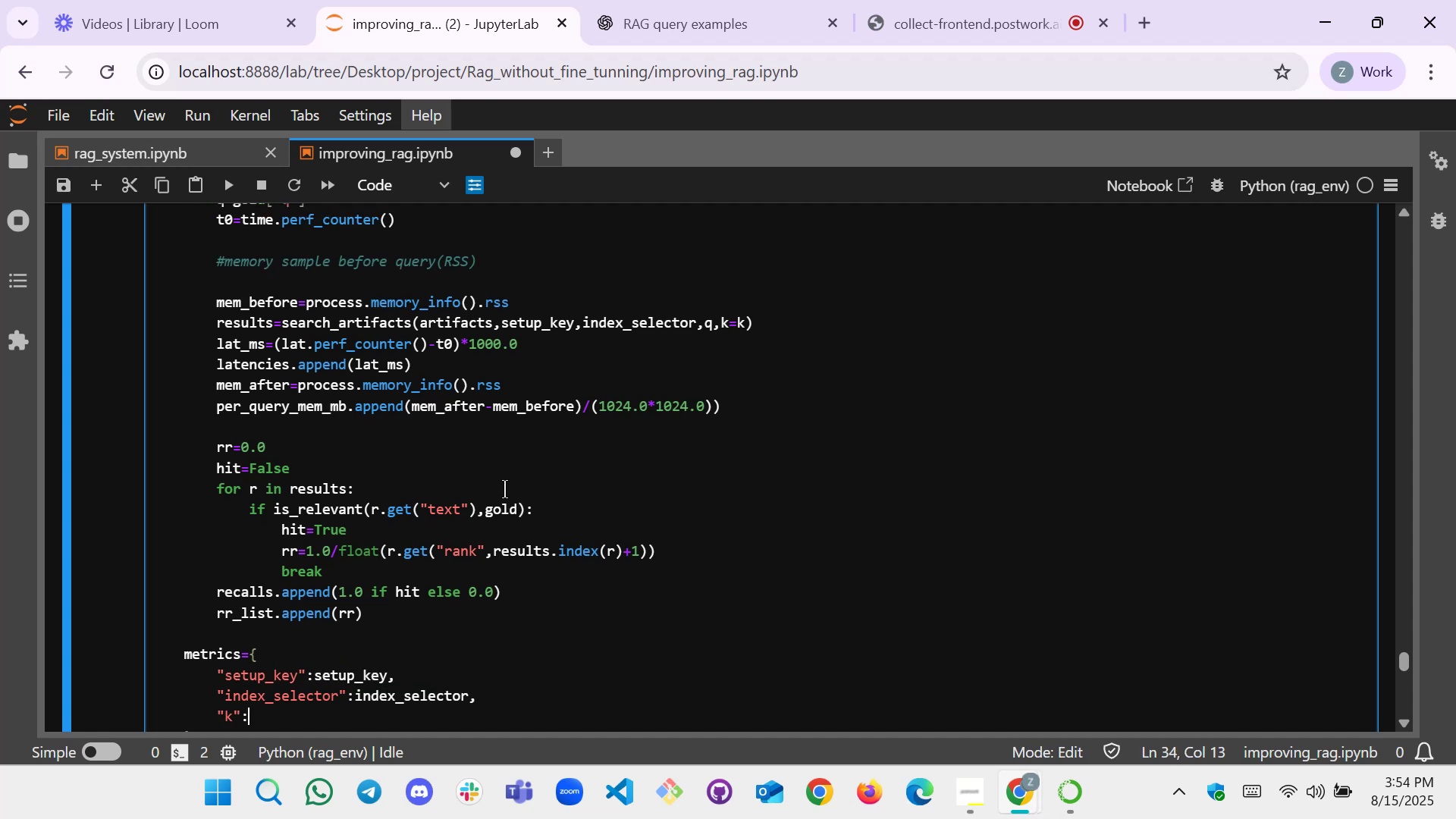 
key(K)
 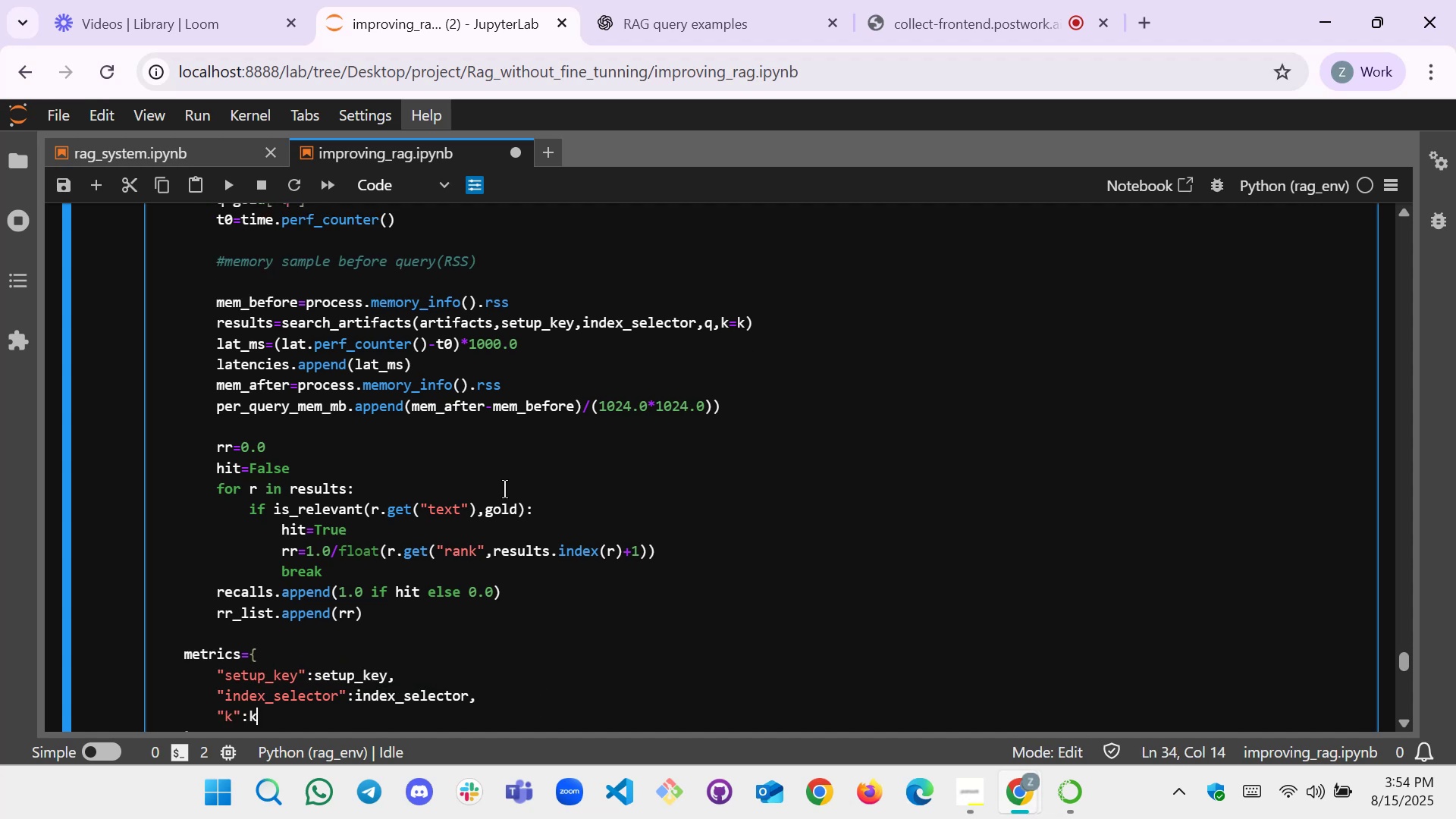 
key(Comma)
 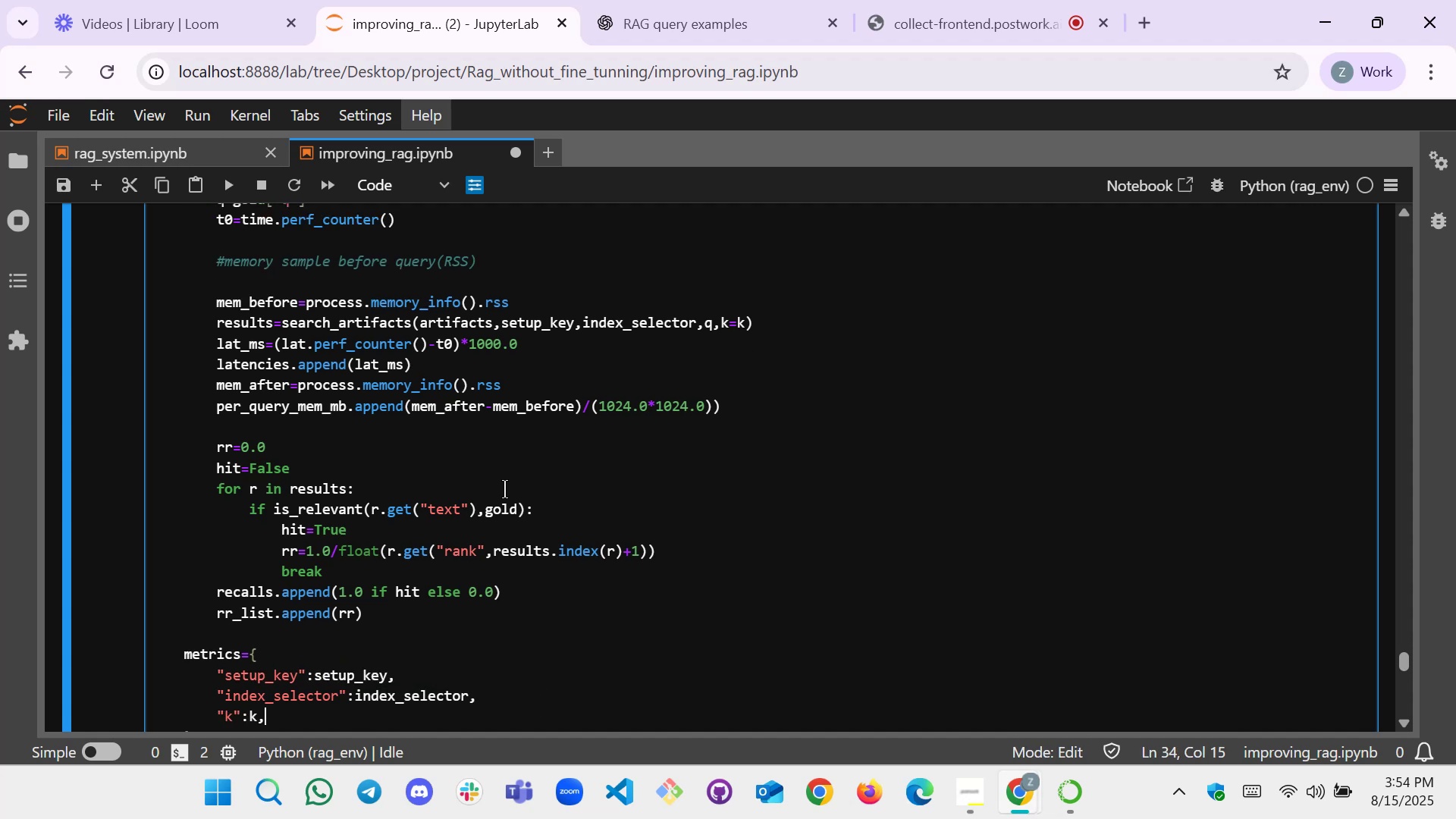 
key(Enter)
 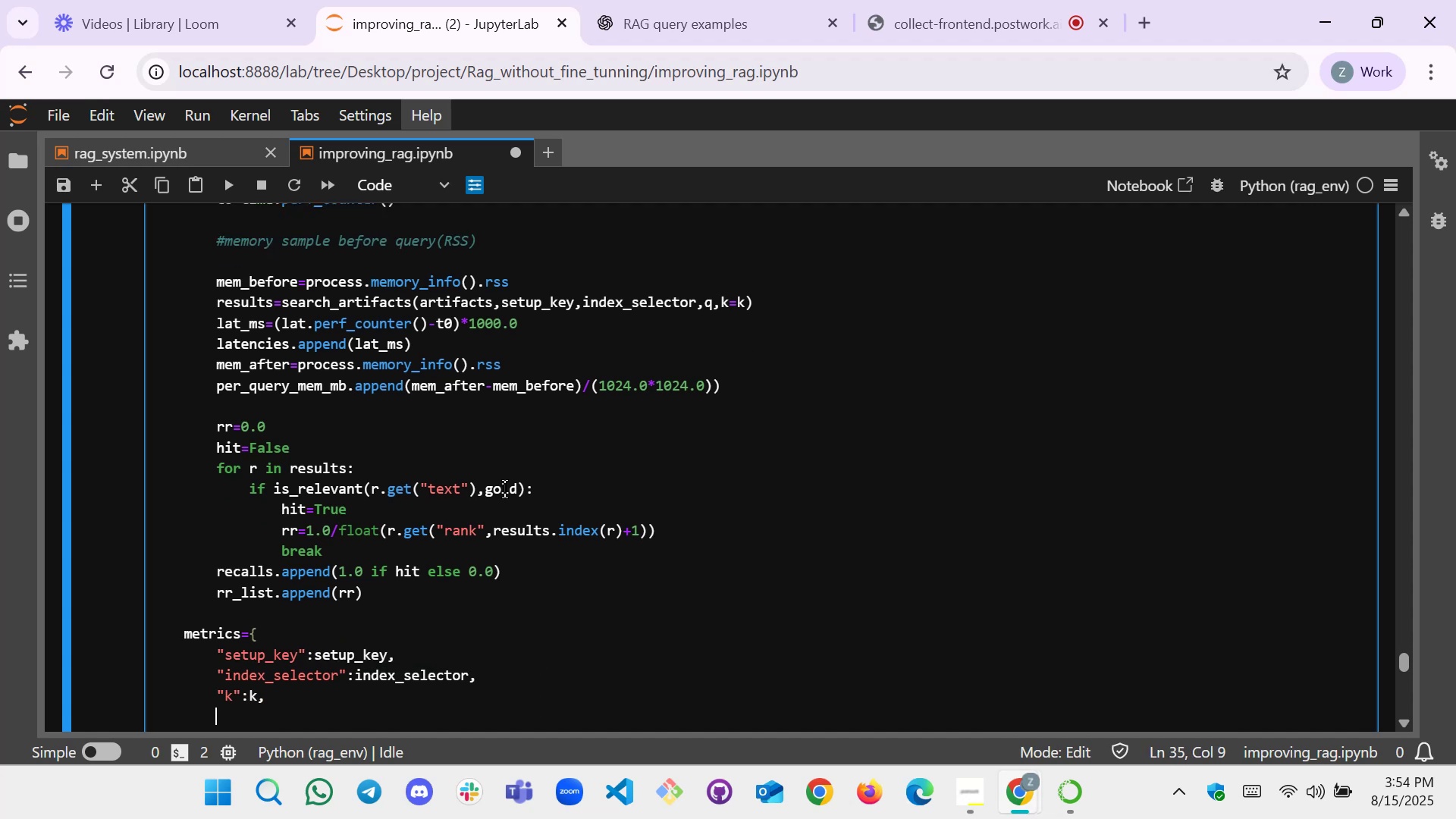 
type("recl)
key(Backspace)
type(all_at_k"")
key(Backspace)
type(,)
key(Backspace)
type(:sum(recalls)/len(re)
key(Tab)
 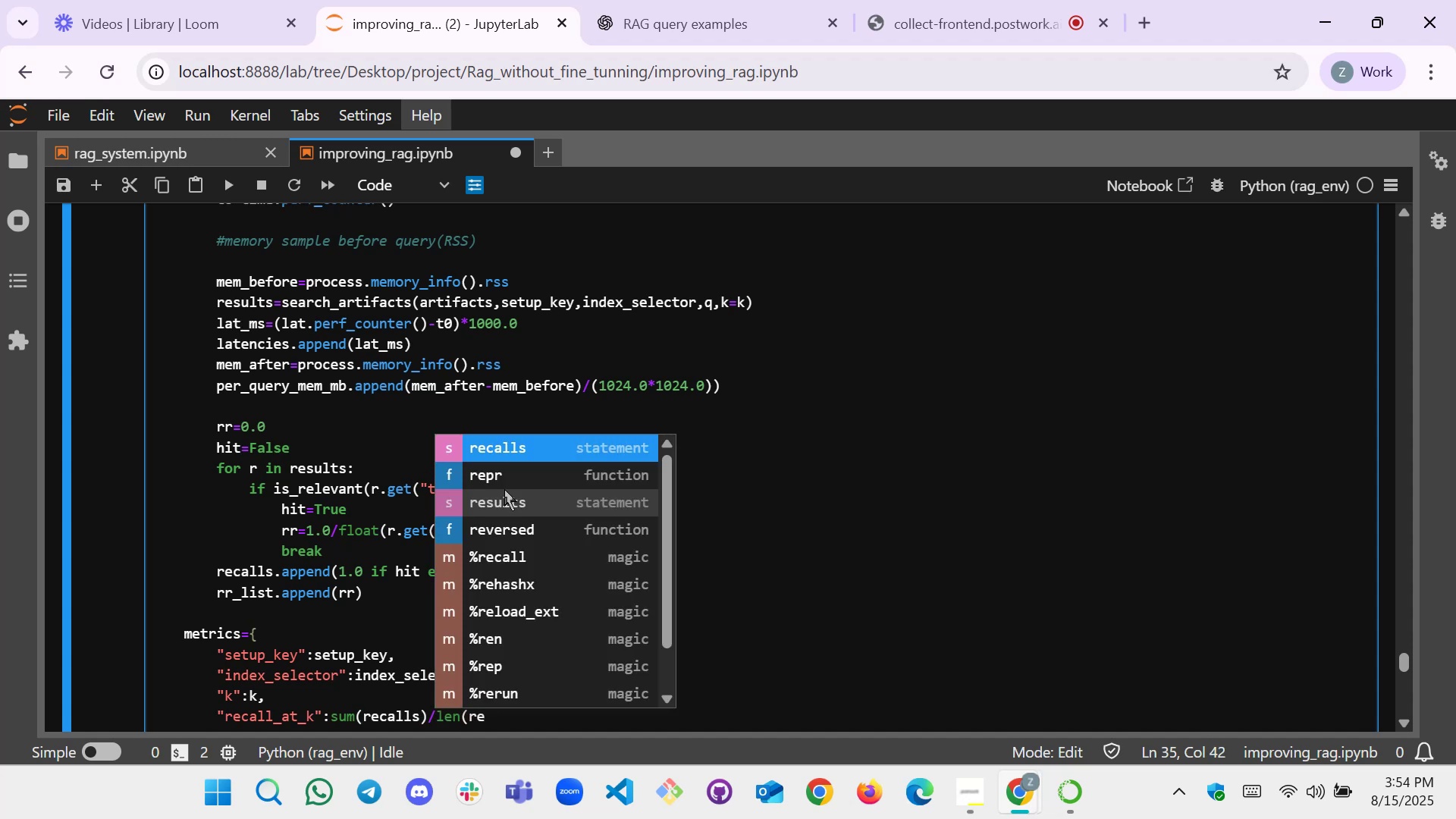 
key(Enter)
 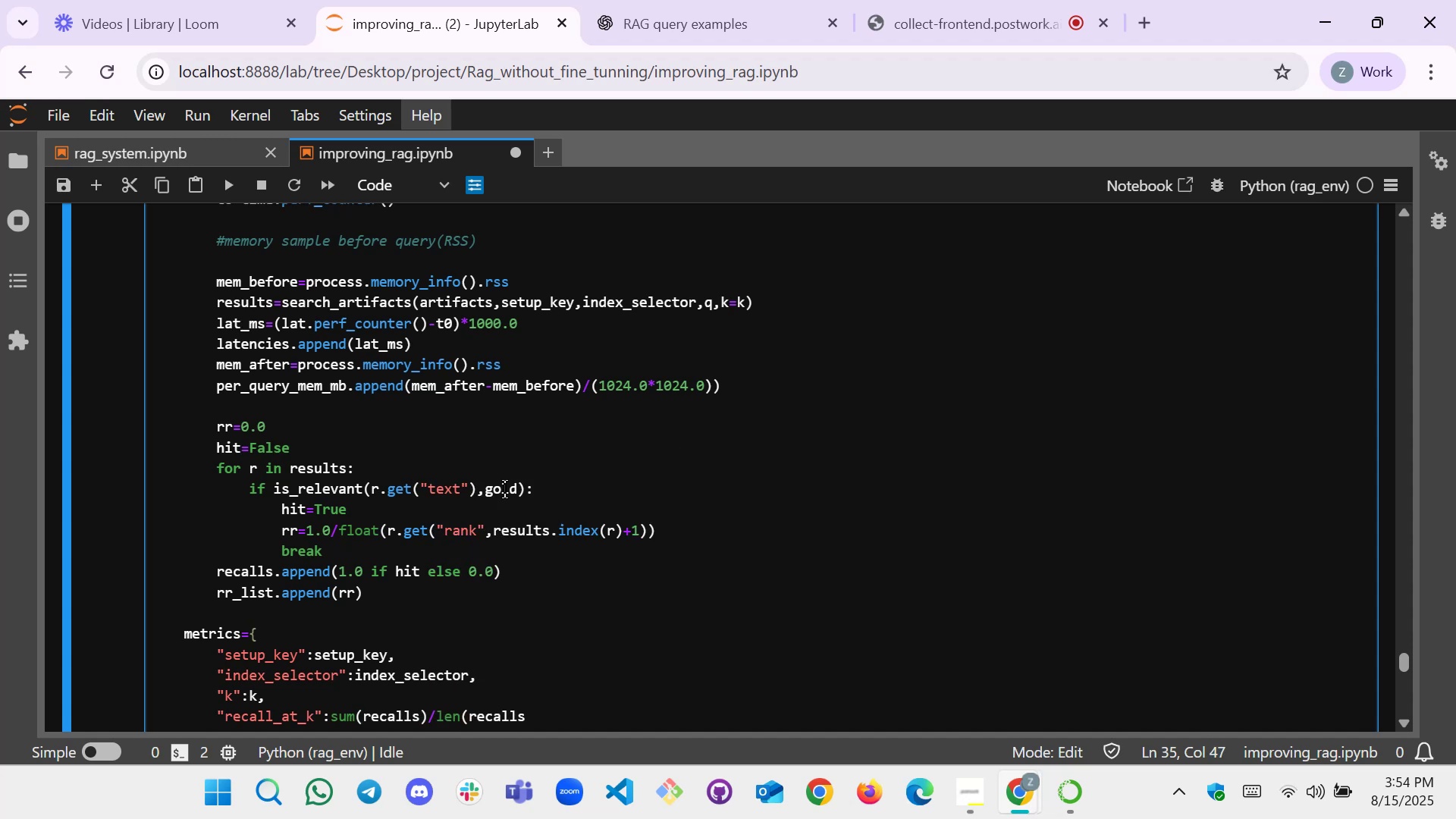 
key(Shift+0)
 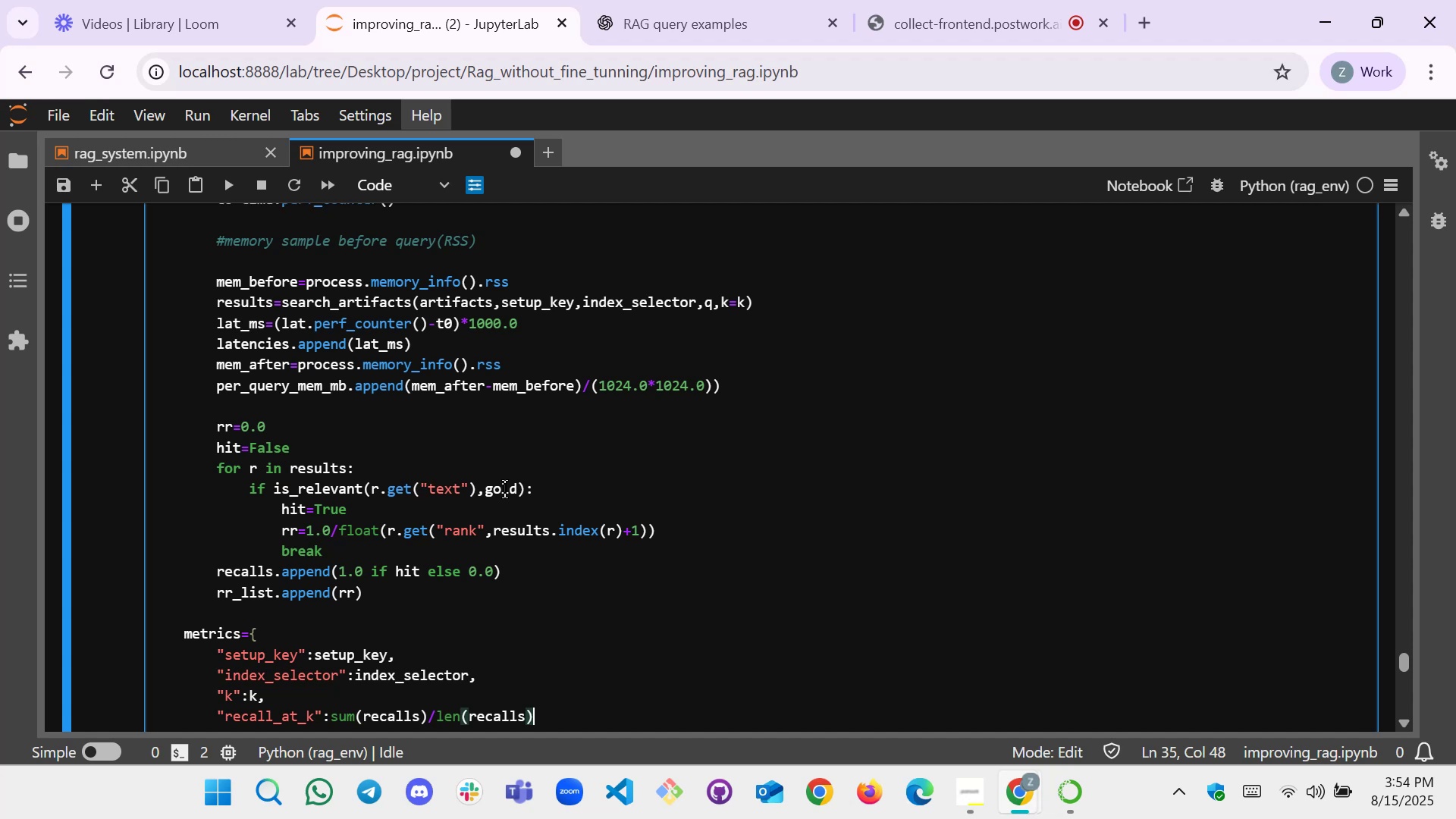 
key(Comma)
 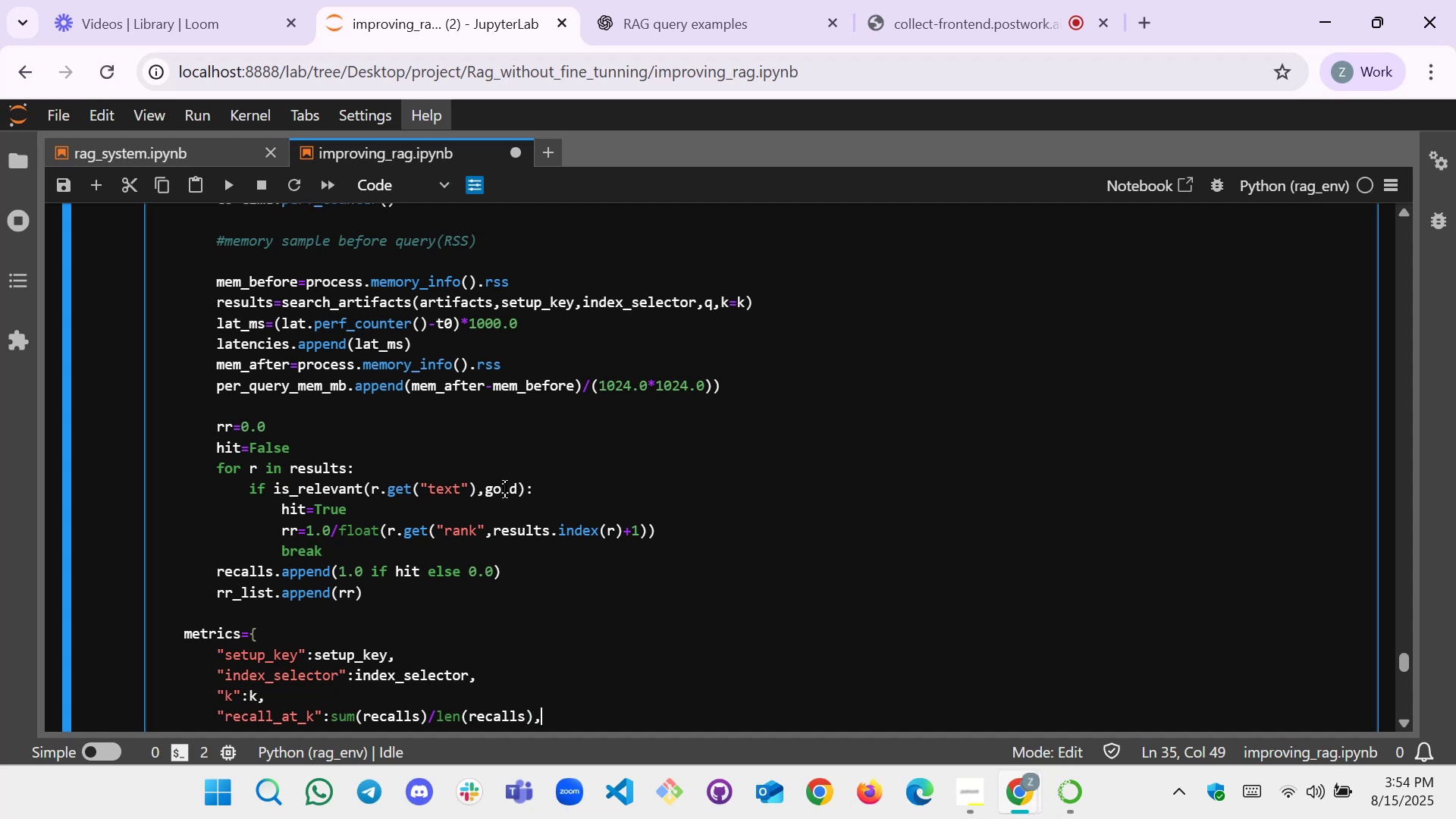 
key(Enter)
 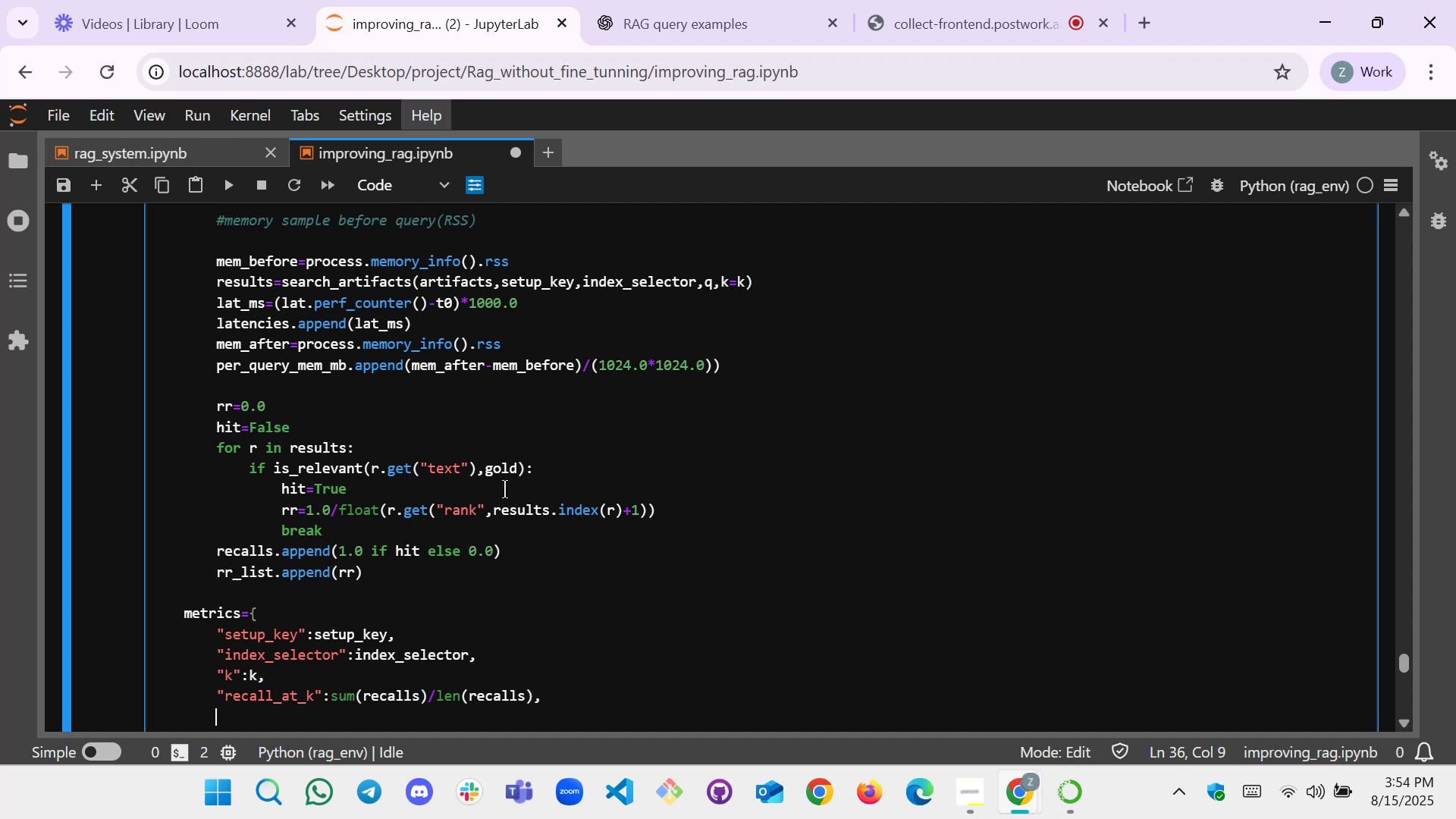 
type("")
key(Backspace)
type(me)
key(Backspace)
type(rr":sum)
key(Tab)
 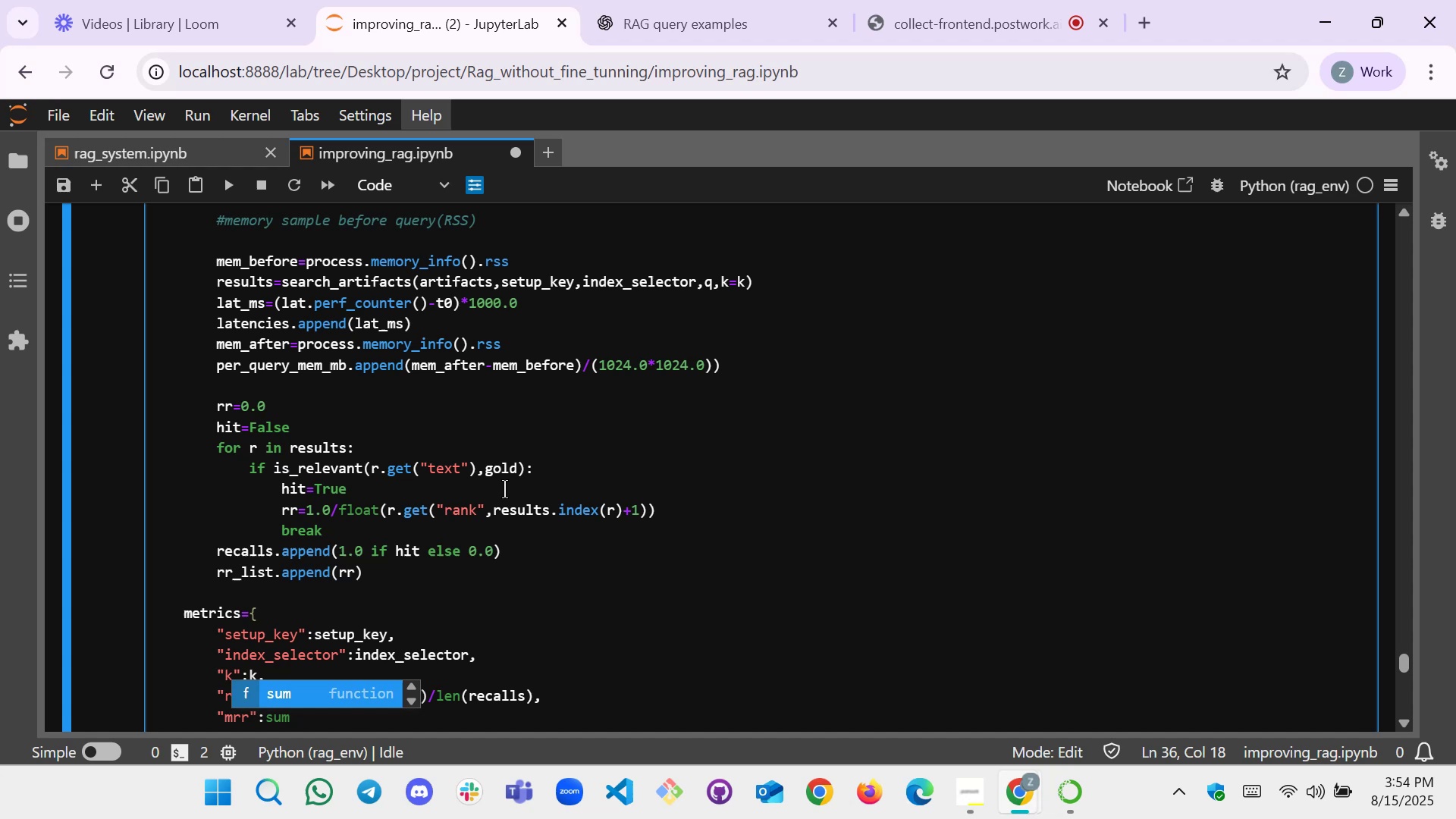 
key(Enter)
 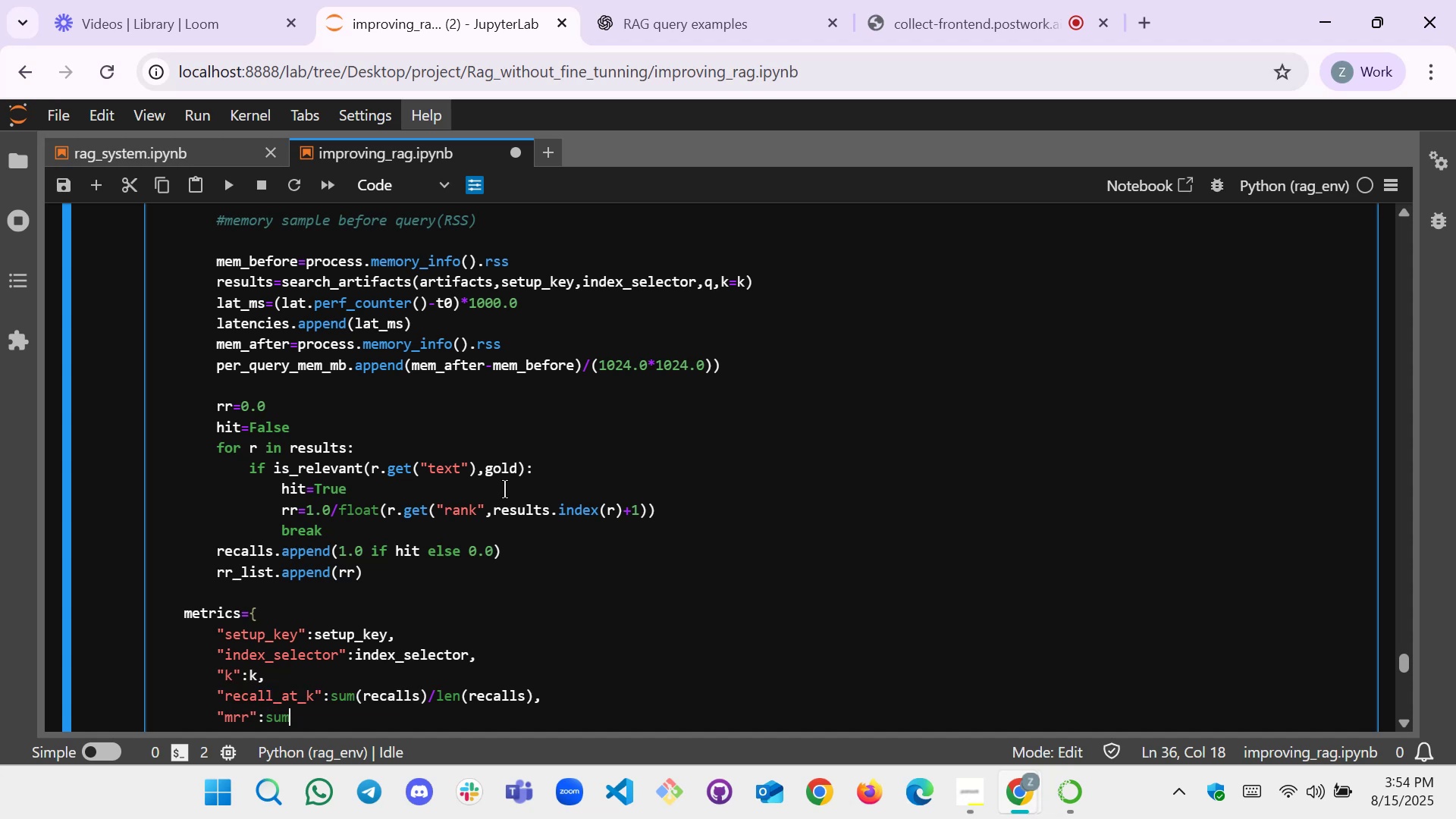 
type((rrlist)
key(Tab)
key(Backspace)
key(Backspace)
key(Backspace)
key(Backspace)
key(Tab)
 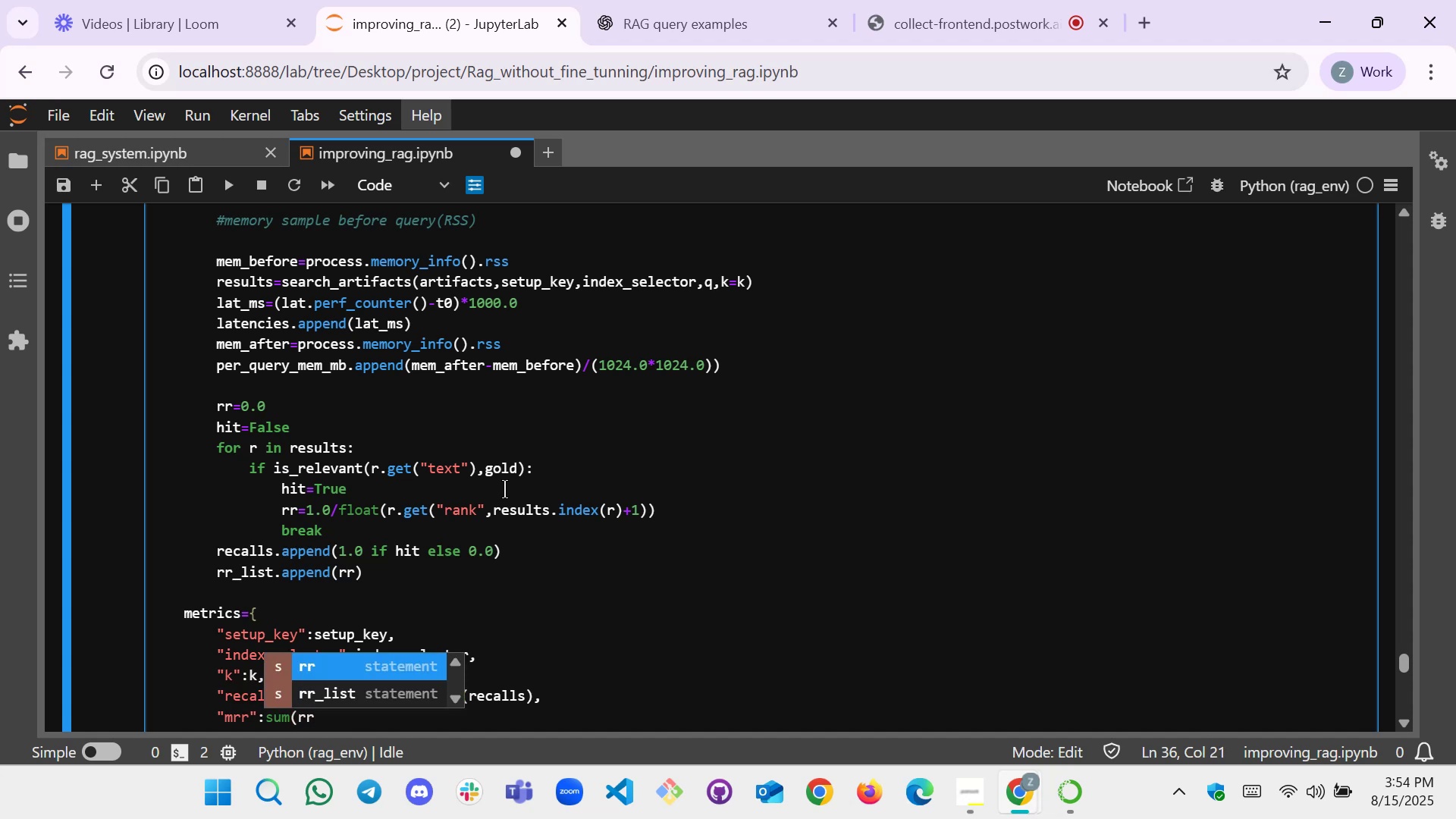 
key(ArrowDown)
 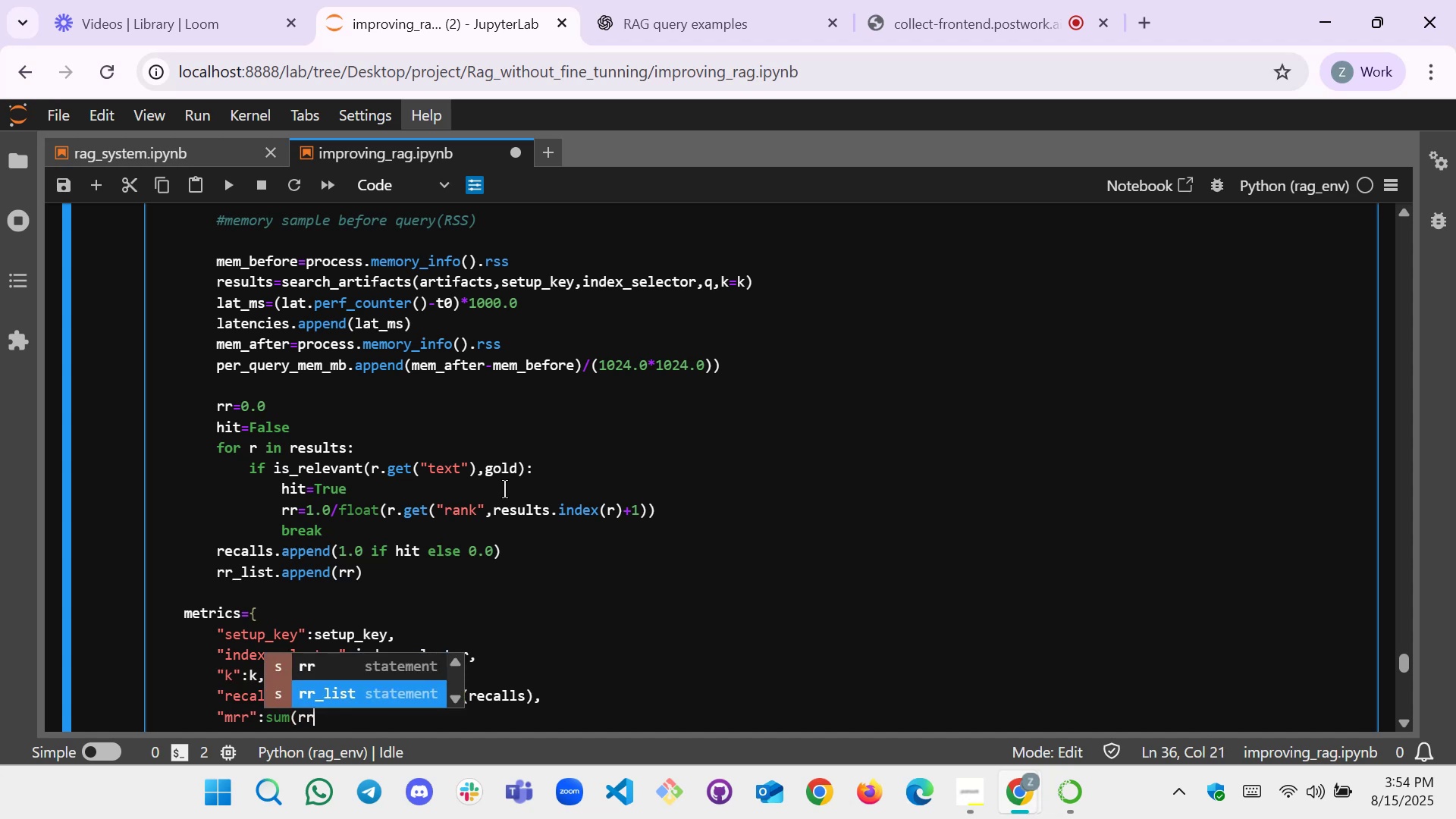 
key(Enter)
 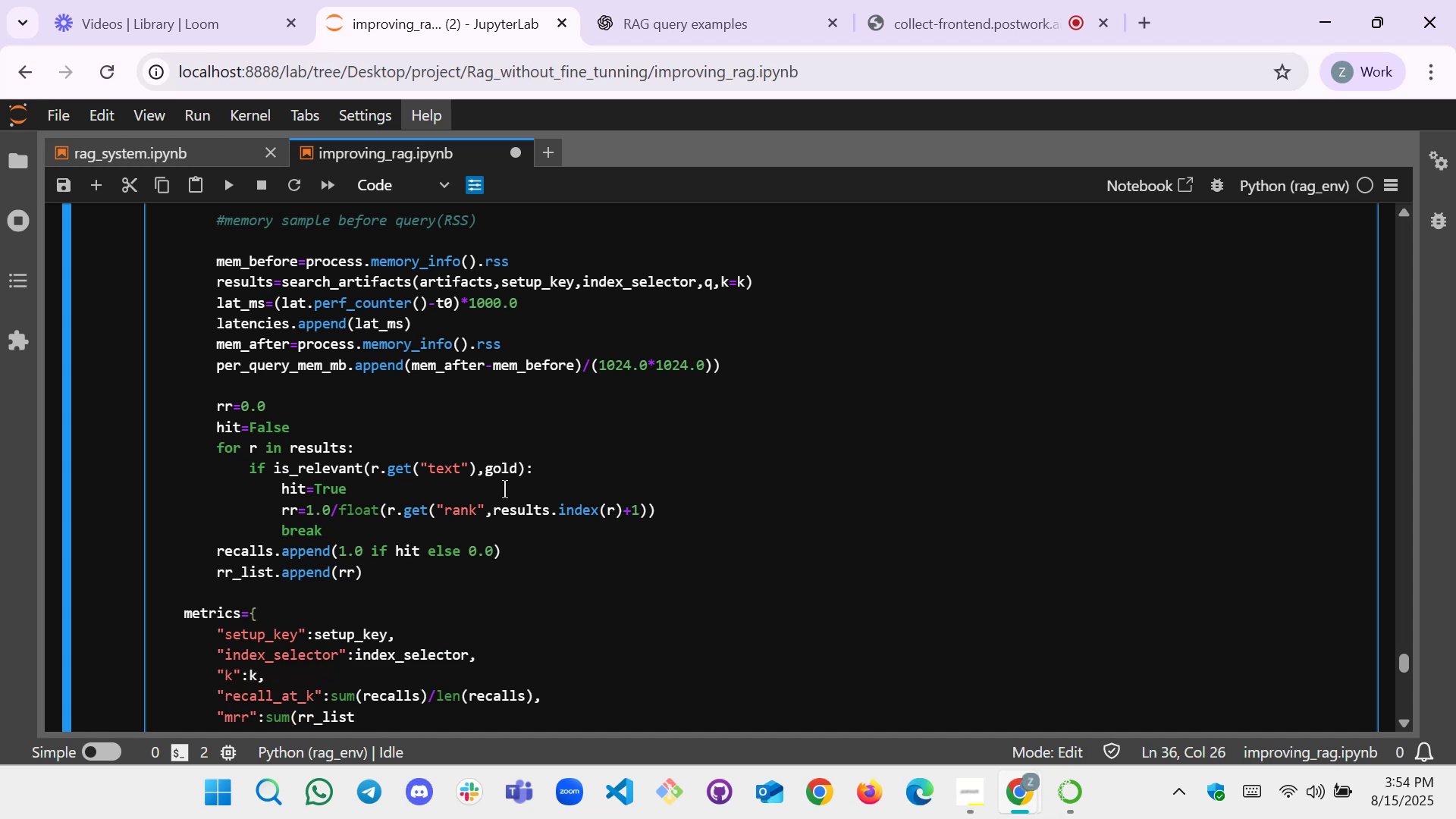 
type().)
key(Backspace)
type(/s)
key(Backspace)
type(lem)
key(Backspace)
type(n(rr_list),)
 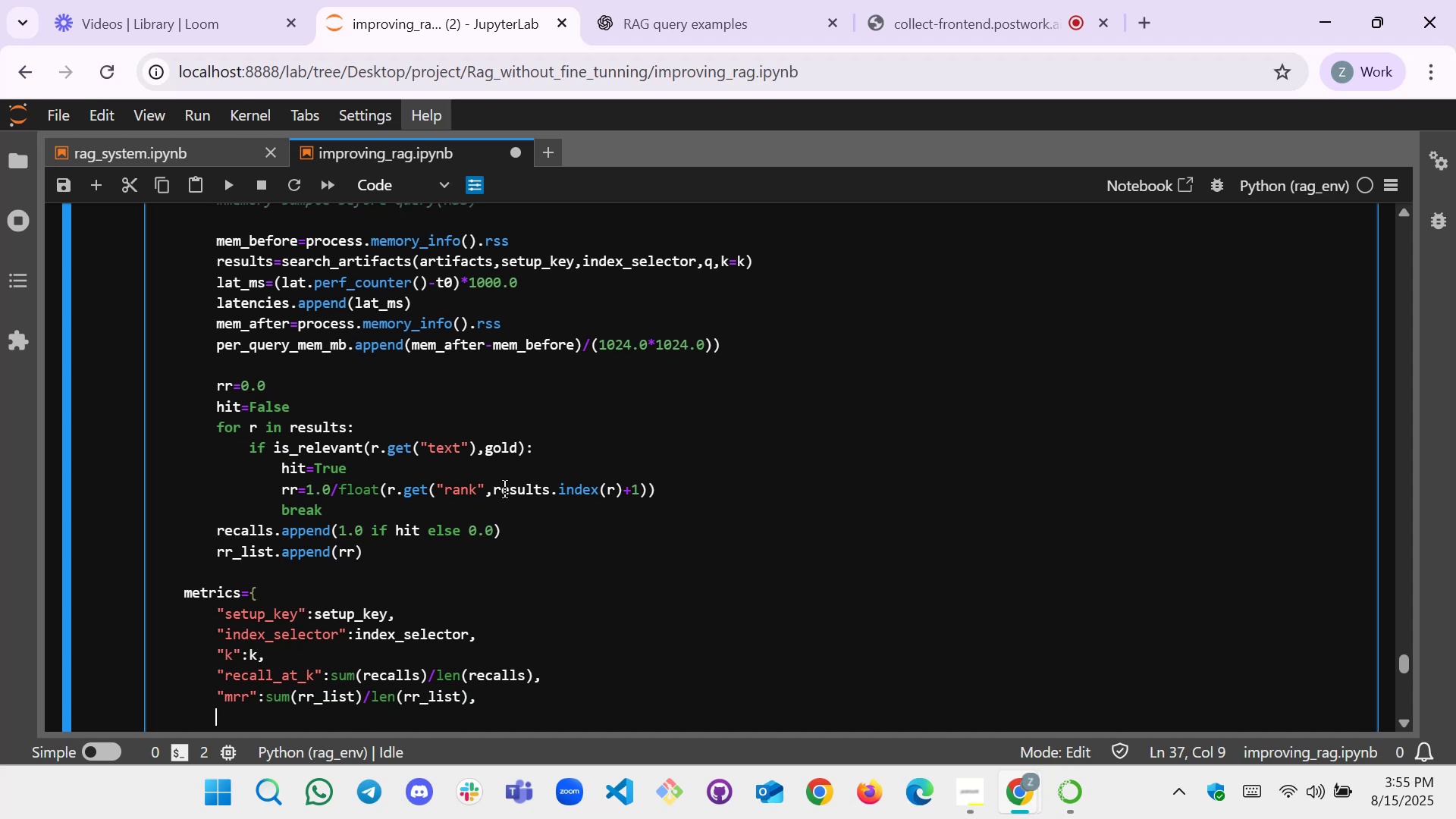 
 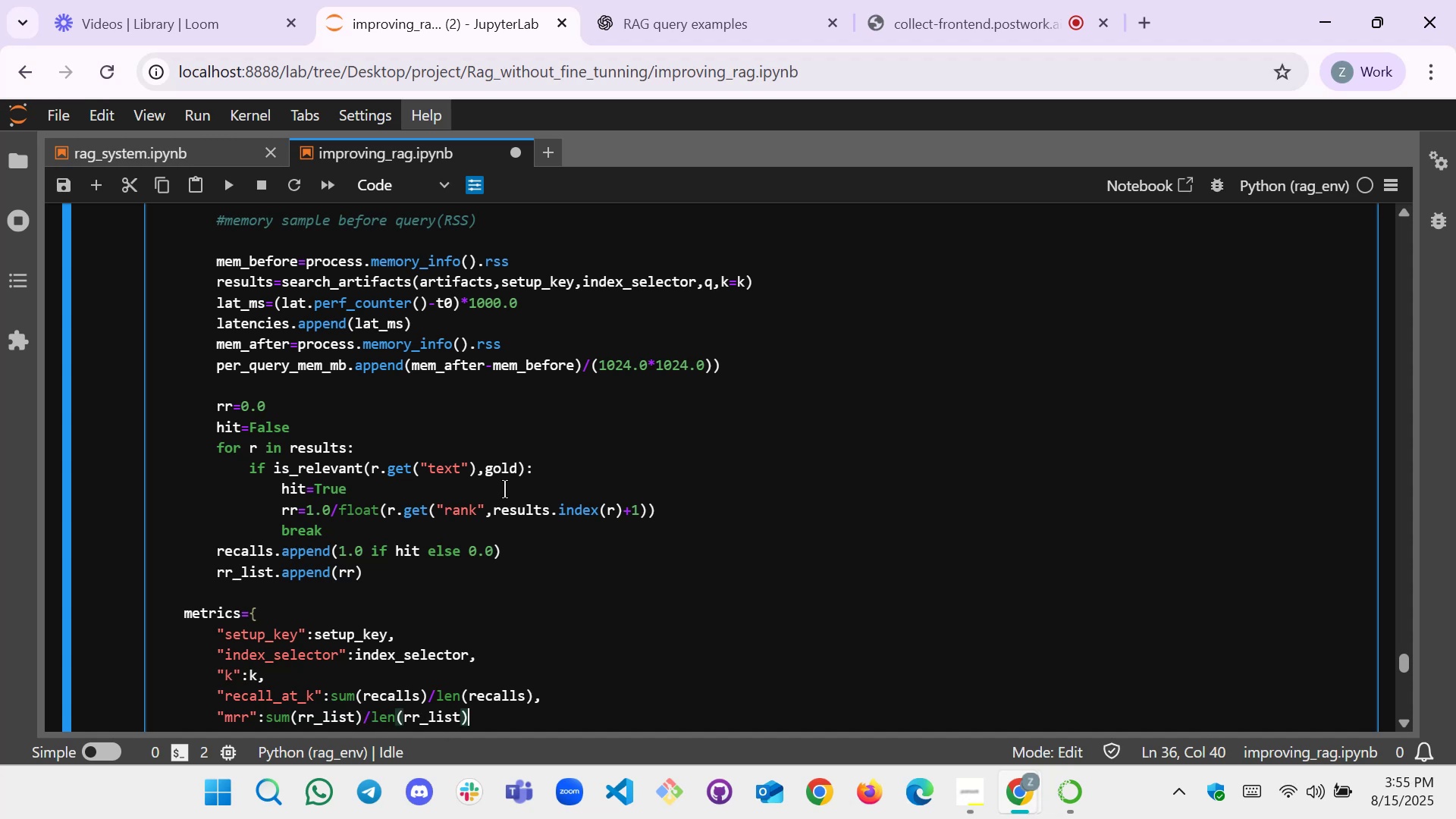 
key(Enter)
 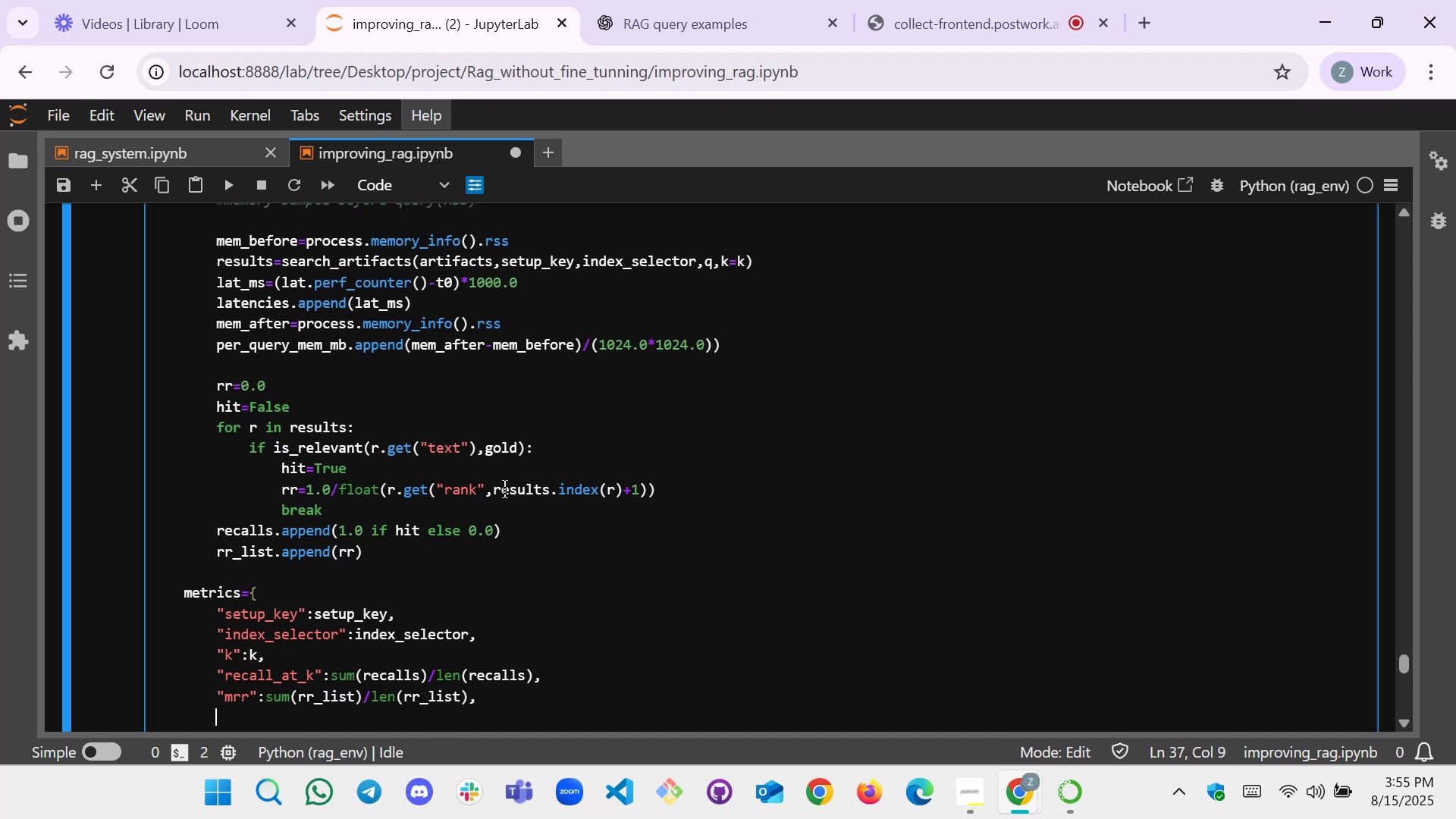 
type(lats)
key(Backspace)
key(Backspace)
key(Backspace)
key(Backspace)
type("lats:)
key(Backspace)
type(ms)
key(Backspace)
key(Backspace)
type()ms)
key(Backspace)
key(Backspace)
key(Backspace)
type(_ms+)
key(Backspace)
type(")
 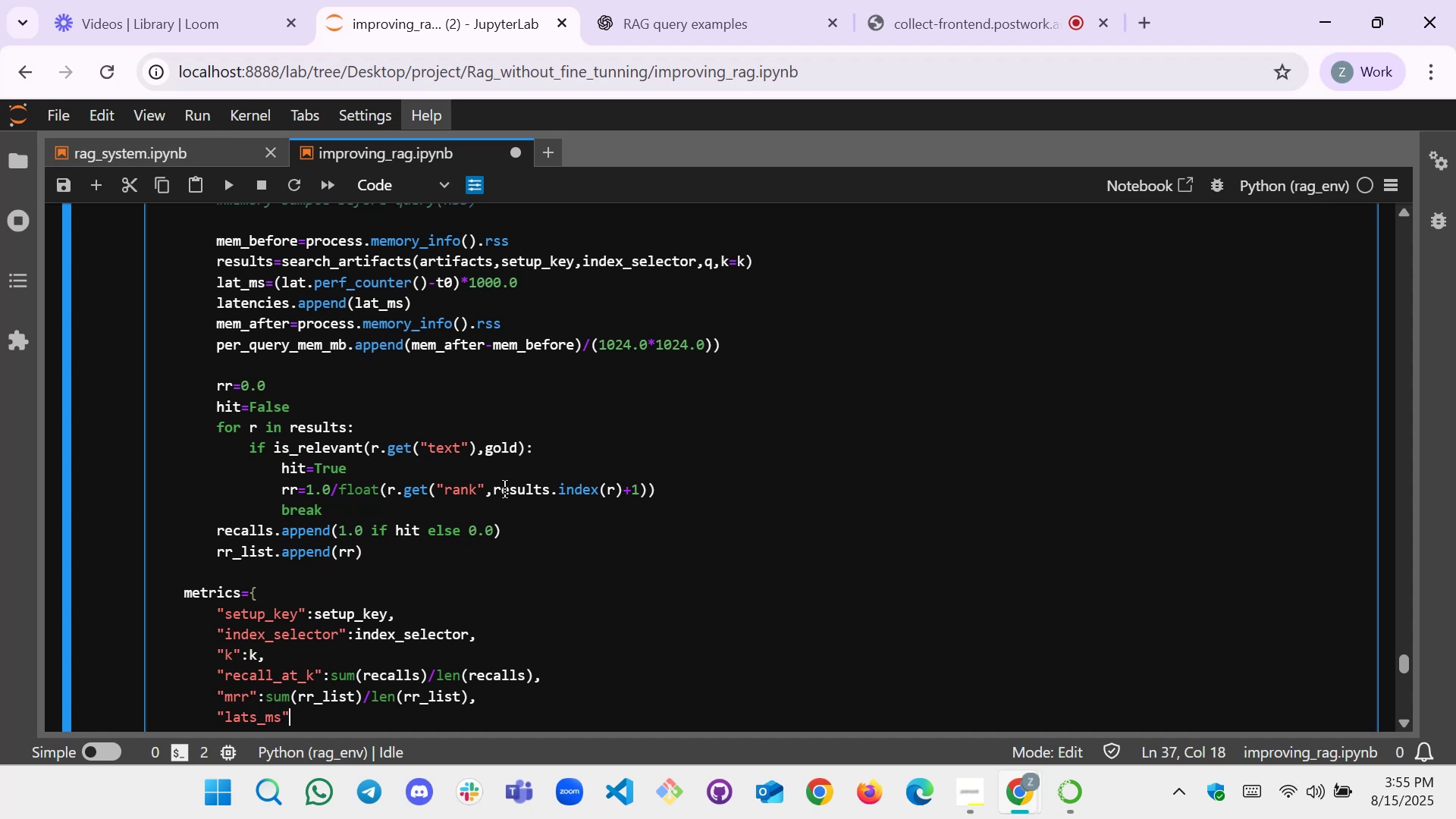 
key(ArrowLeft)
 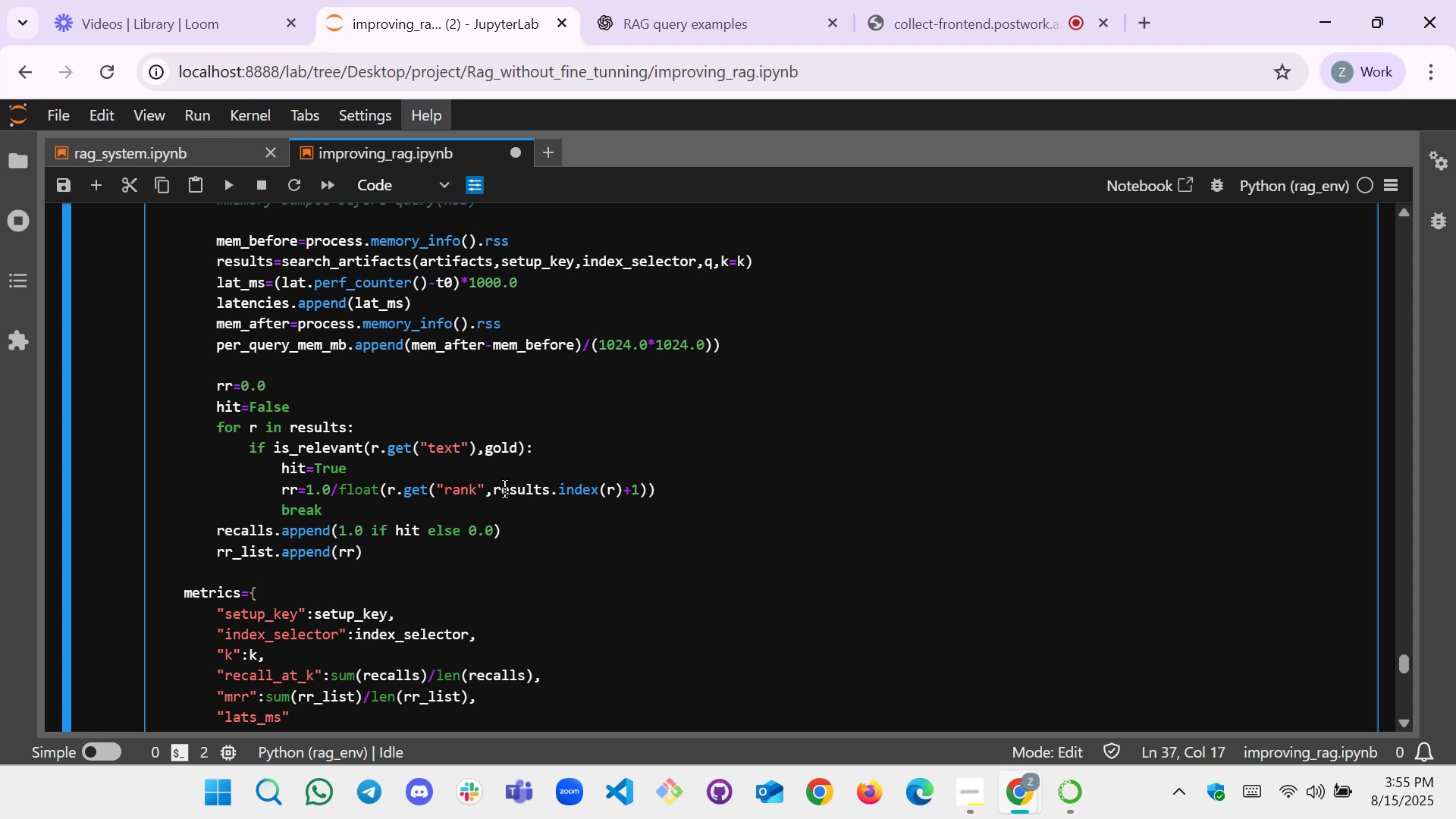 
type(_mean)
 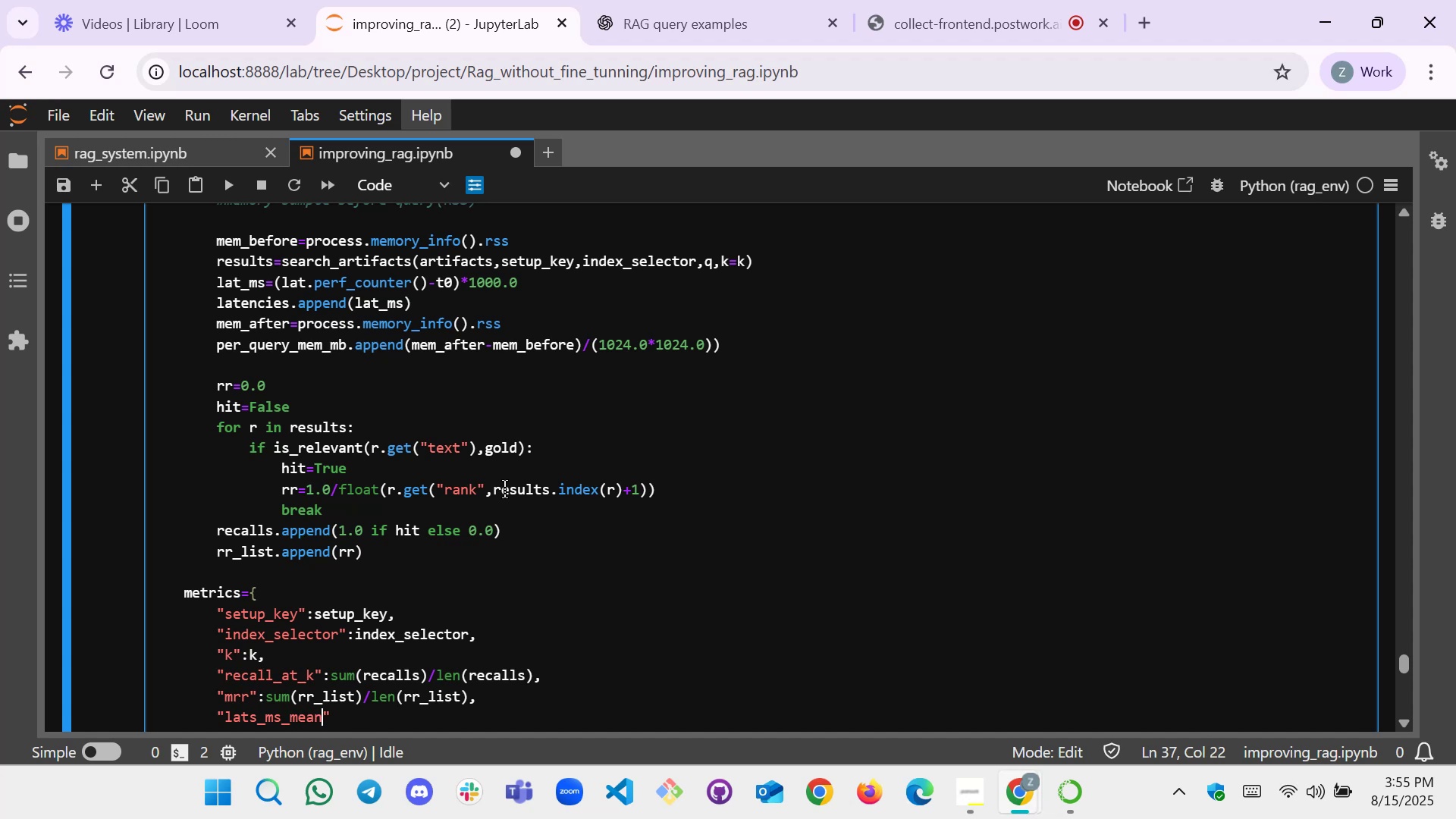 
key(ArrowLeft)
 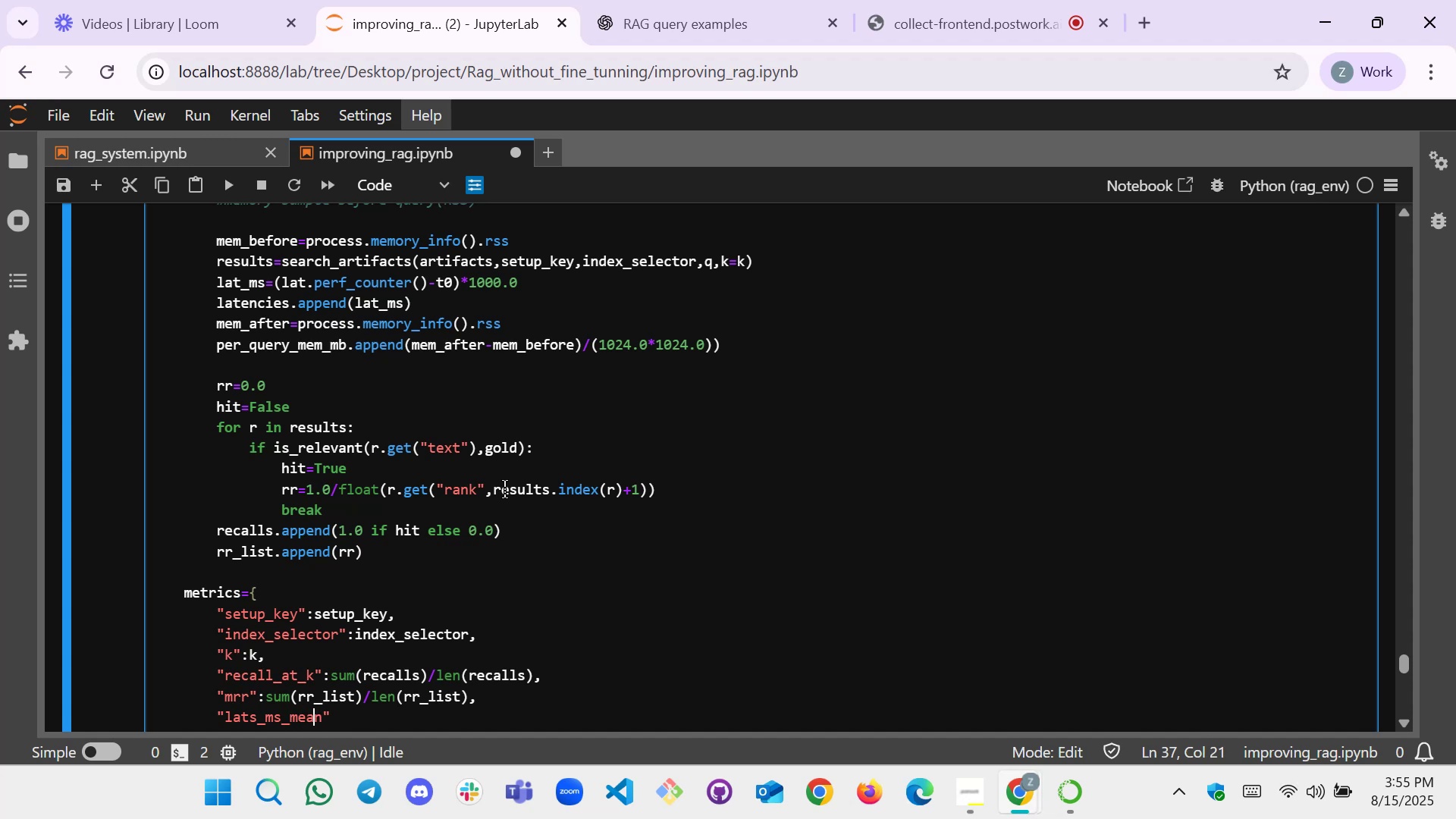 
key(ArrowLeft)
 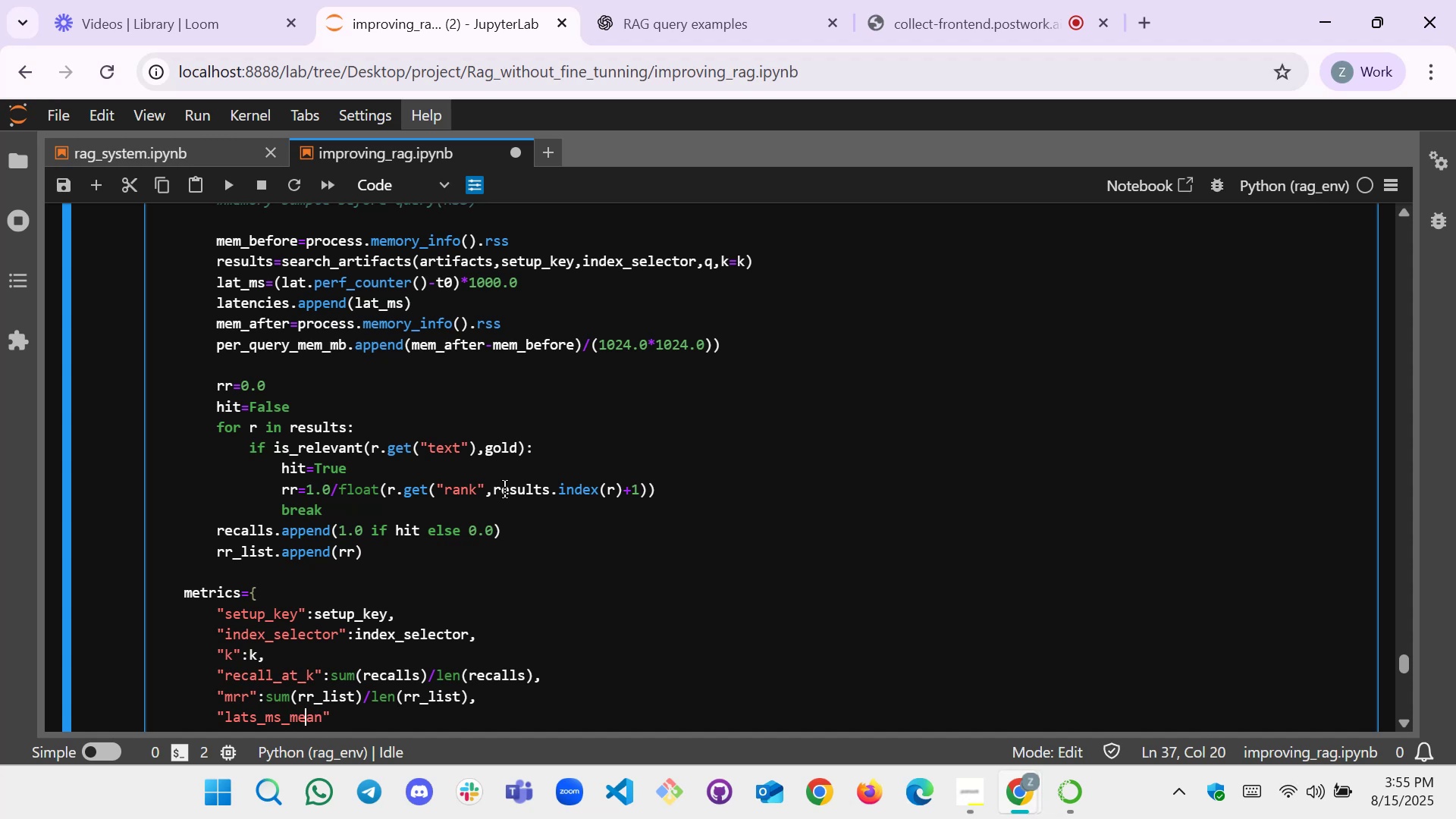 
key(ArrowLeft)
 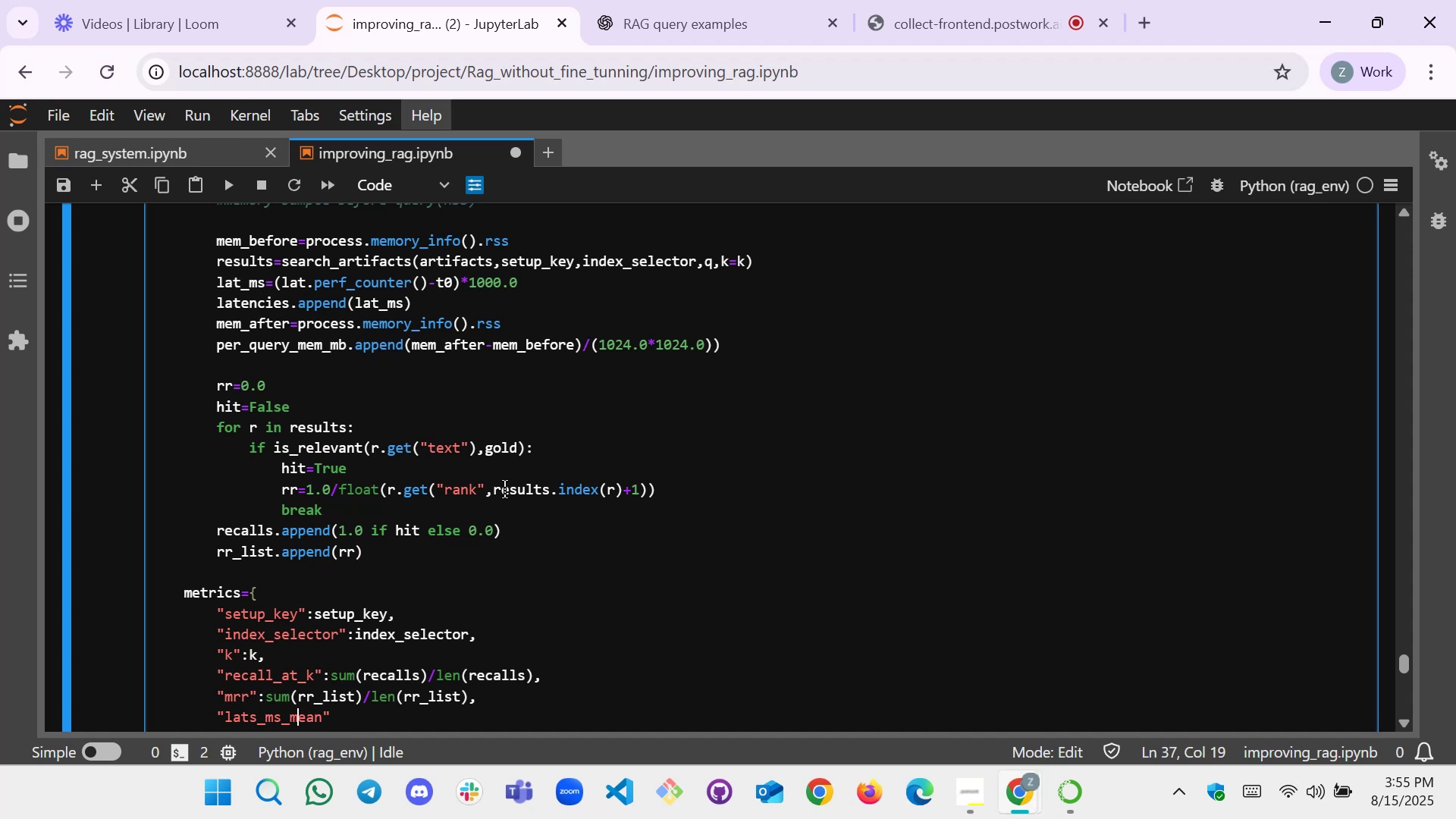 
key(ArrowLeft)
 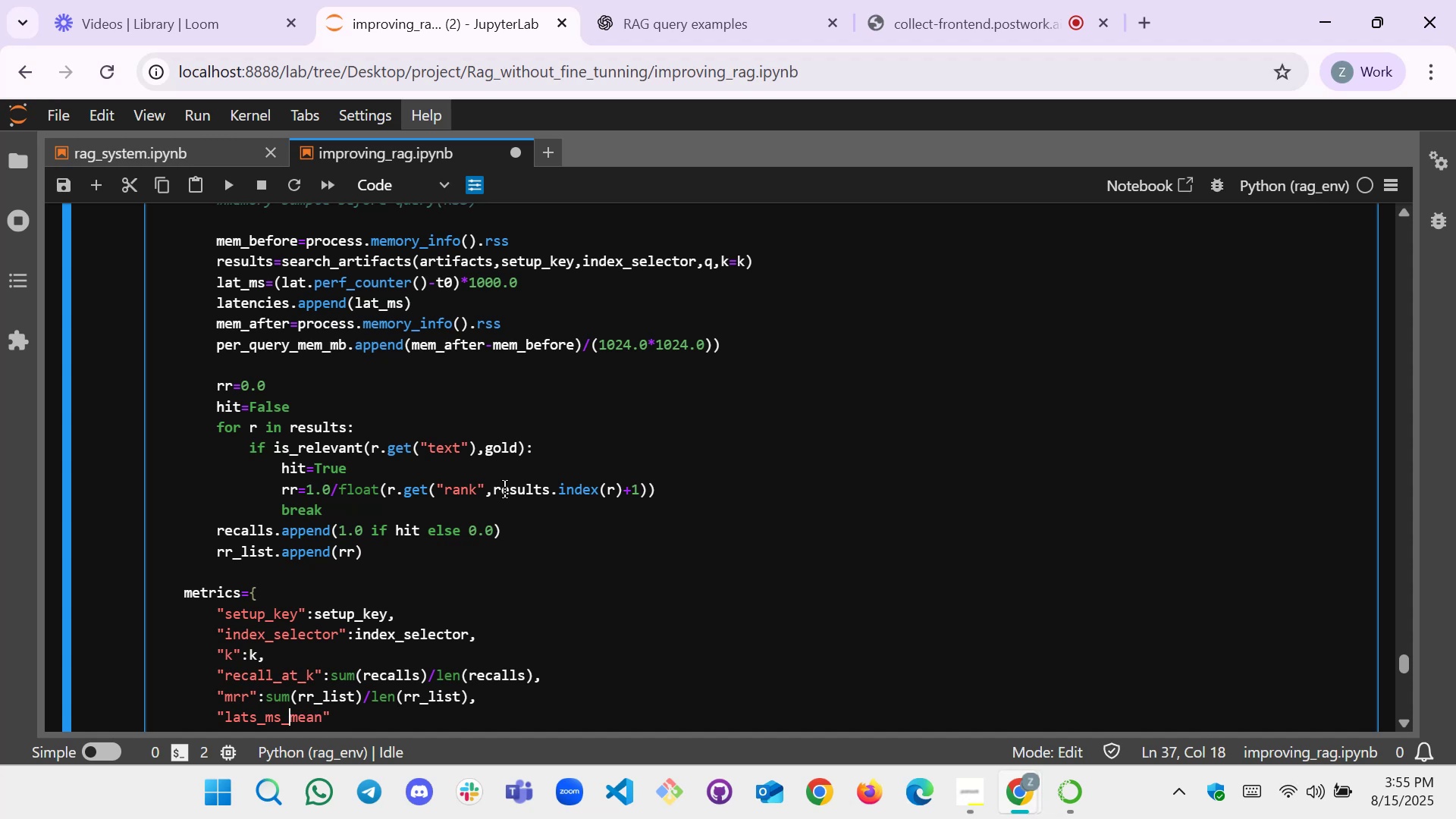 
key(ArrowLeft)
 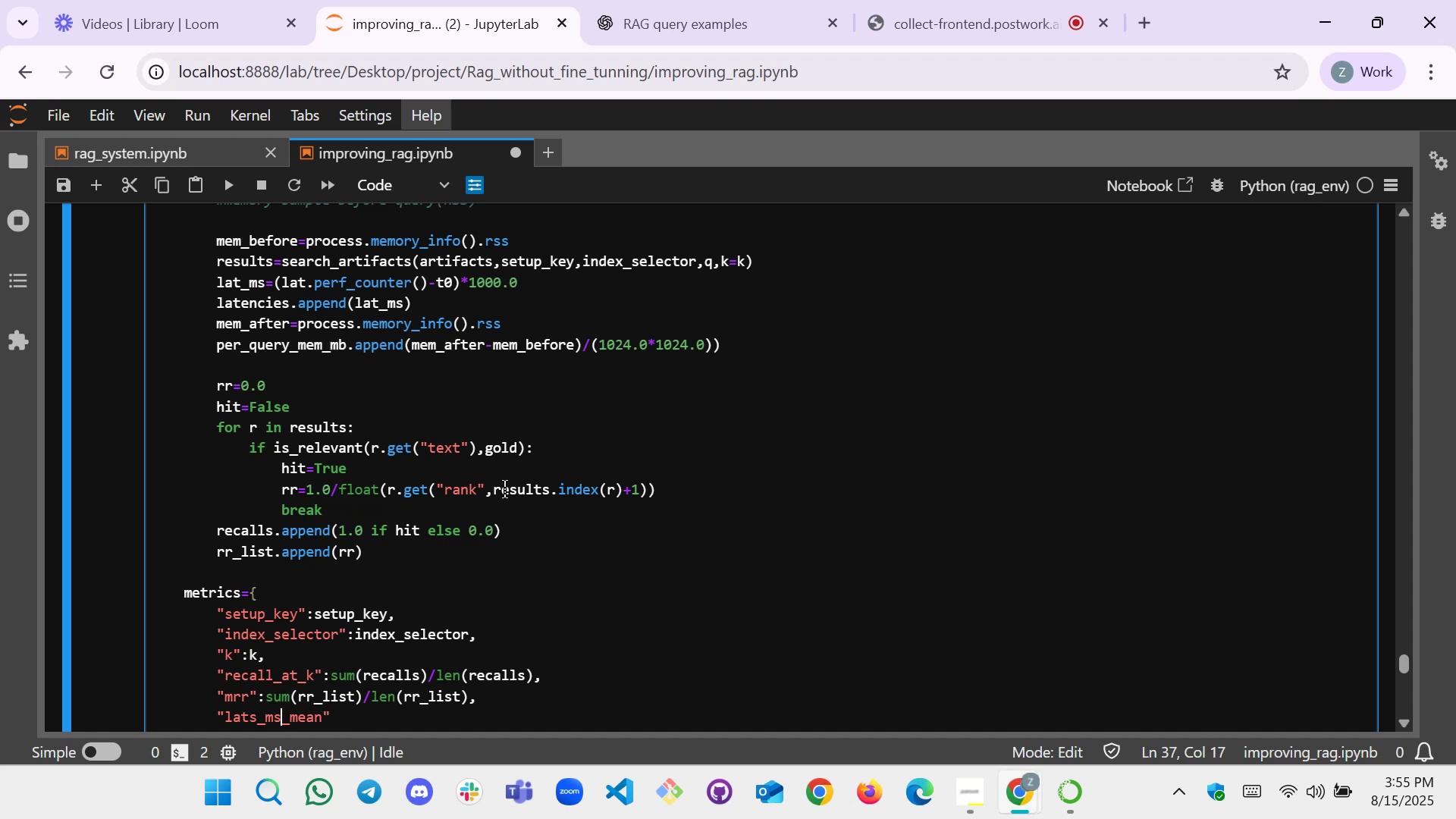 
key(ArrowLeft)
 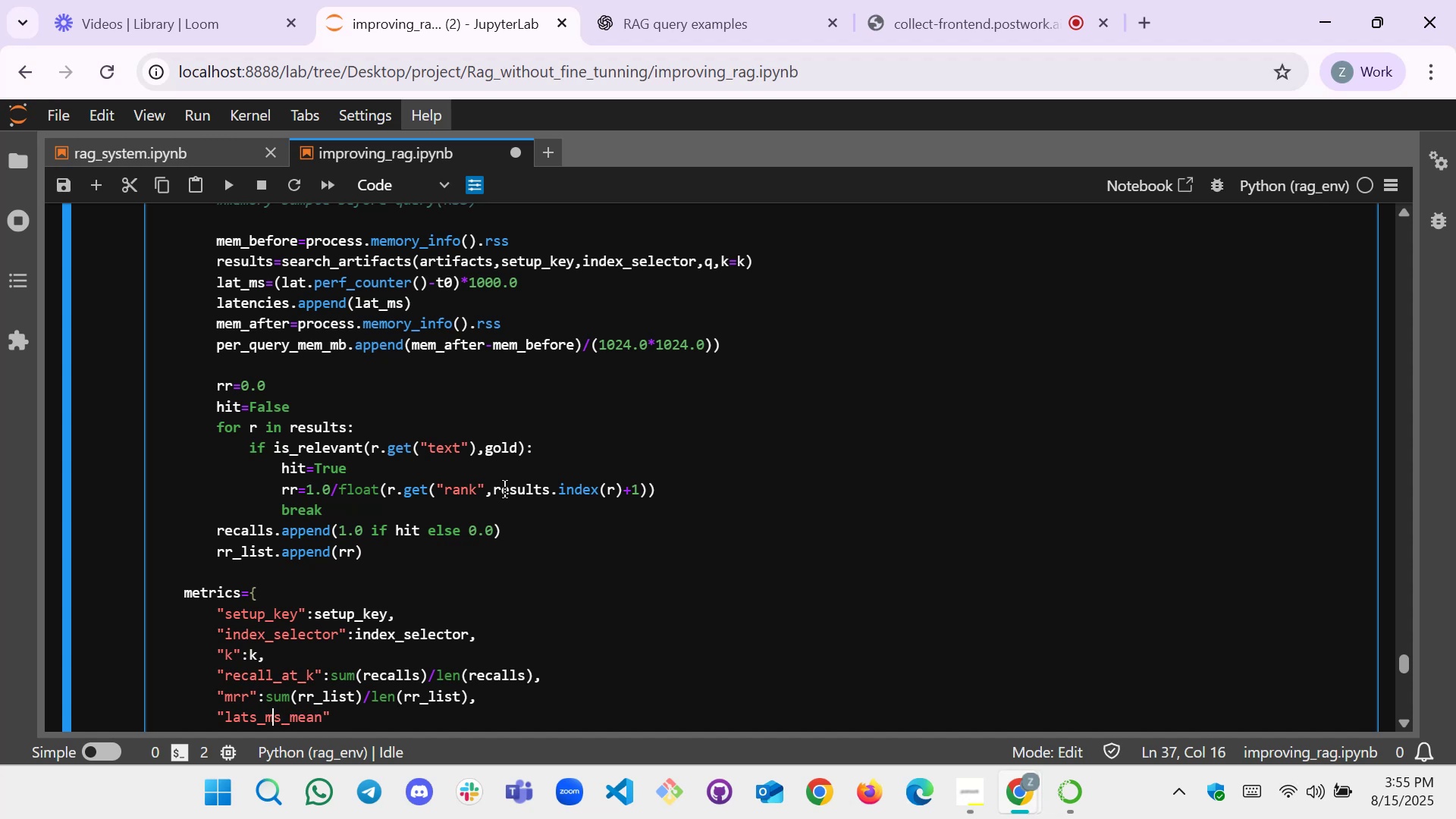 
key(ArrowLeft)
 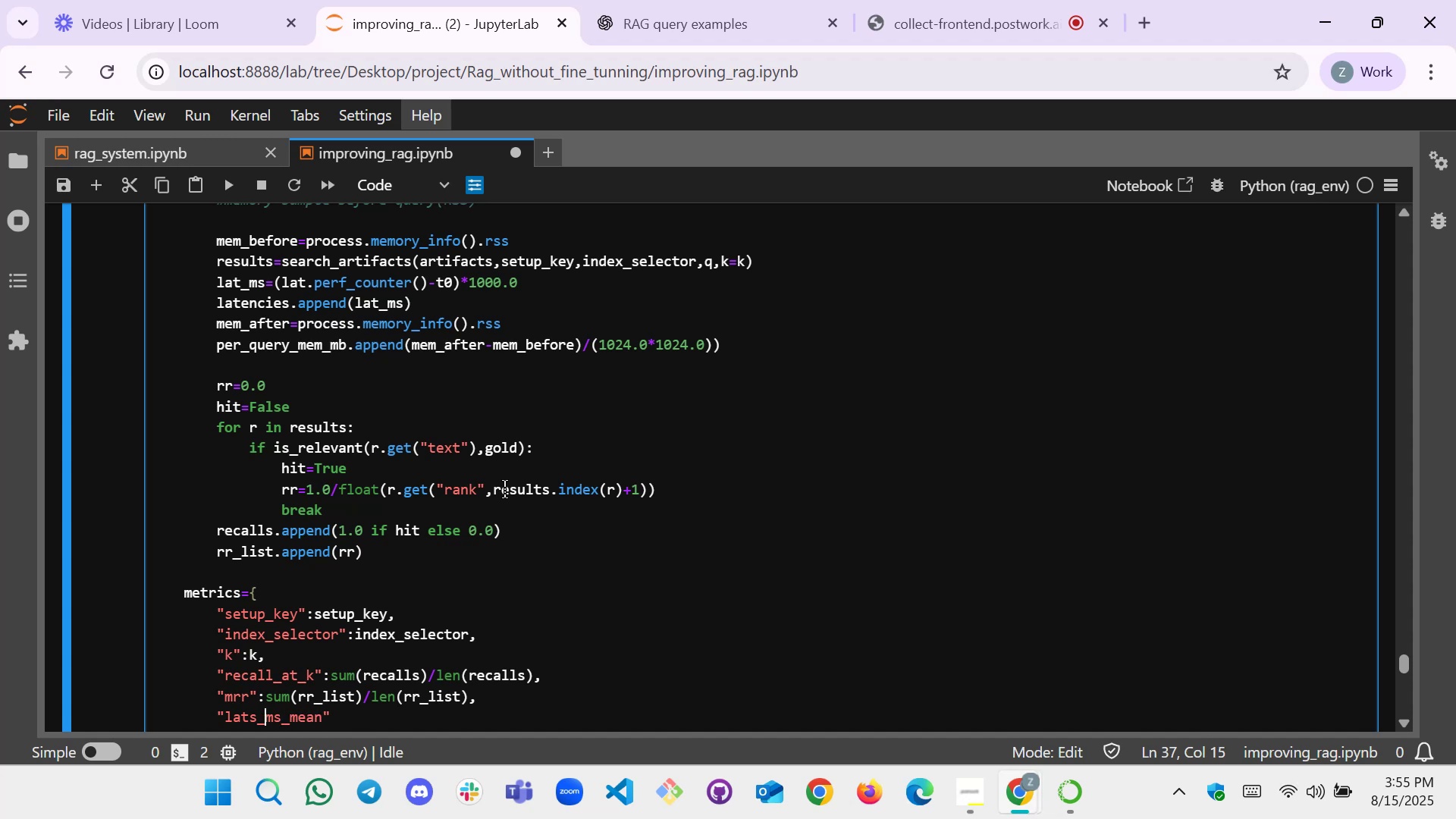 
key(ArrowLeft)
 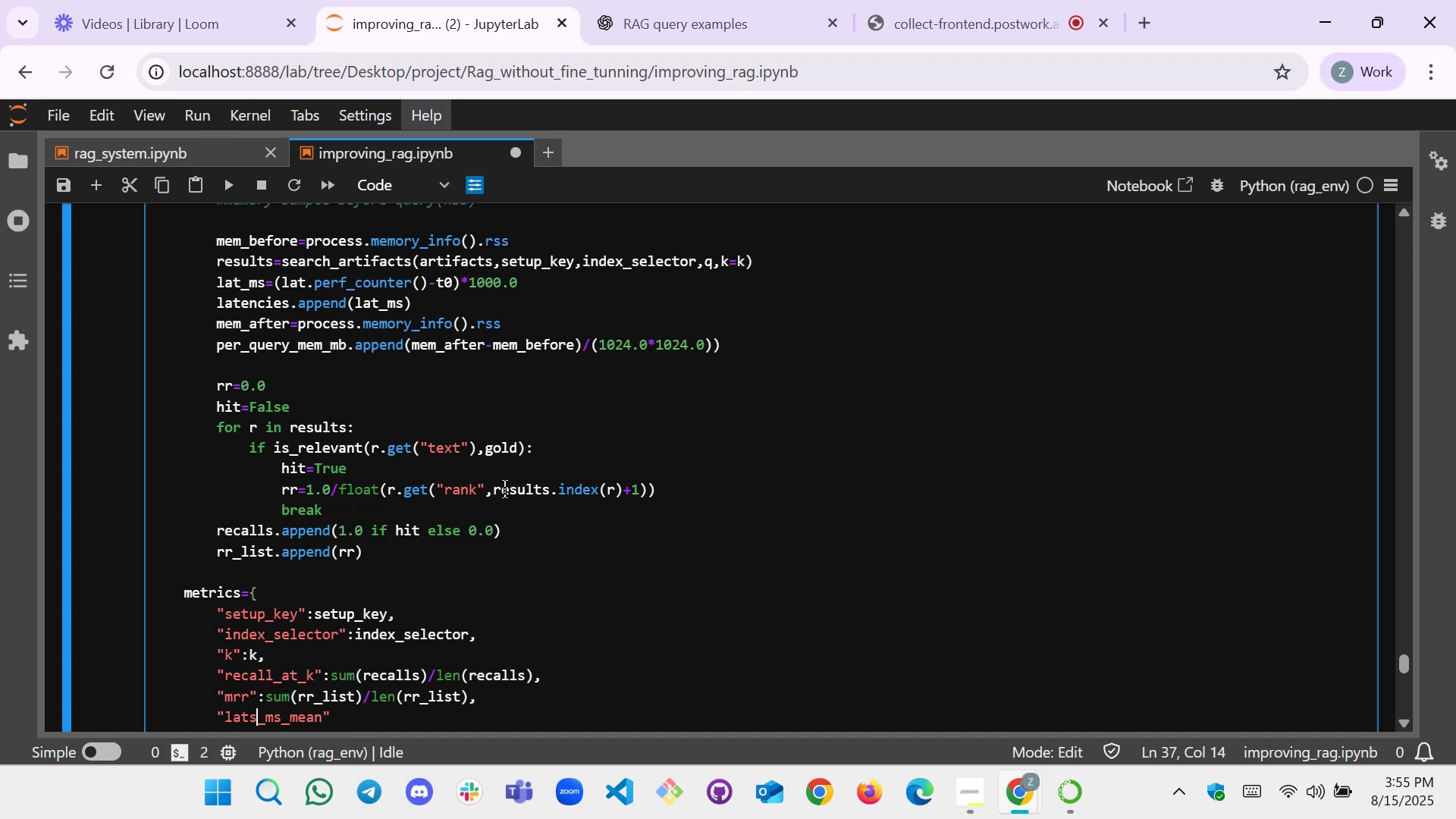 
key(Backspace)
 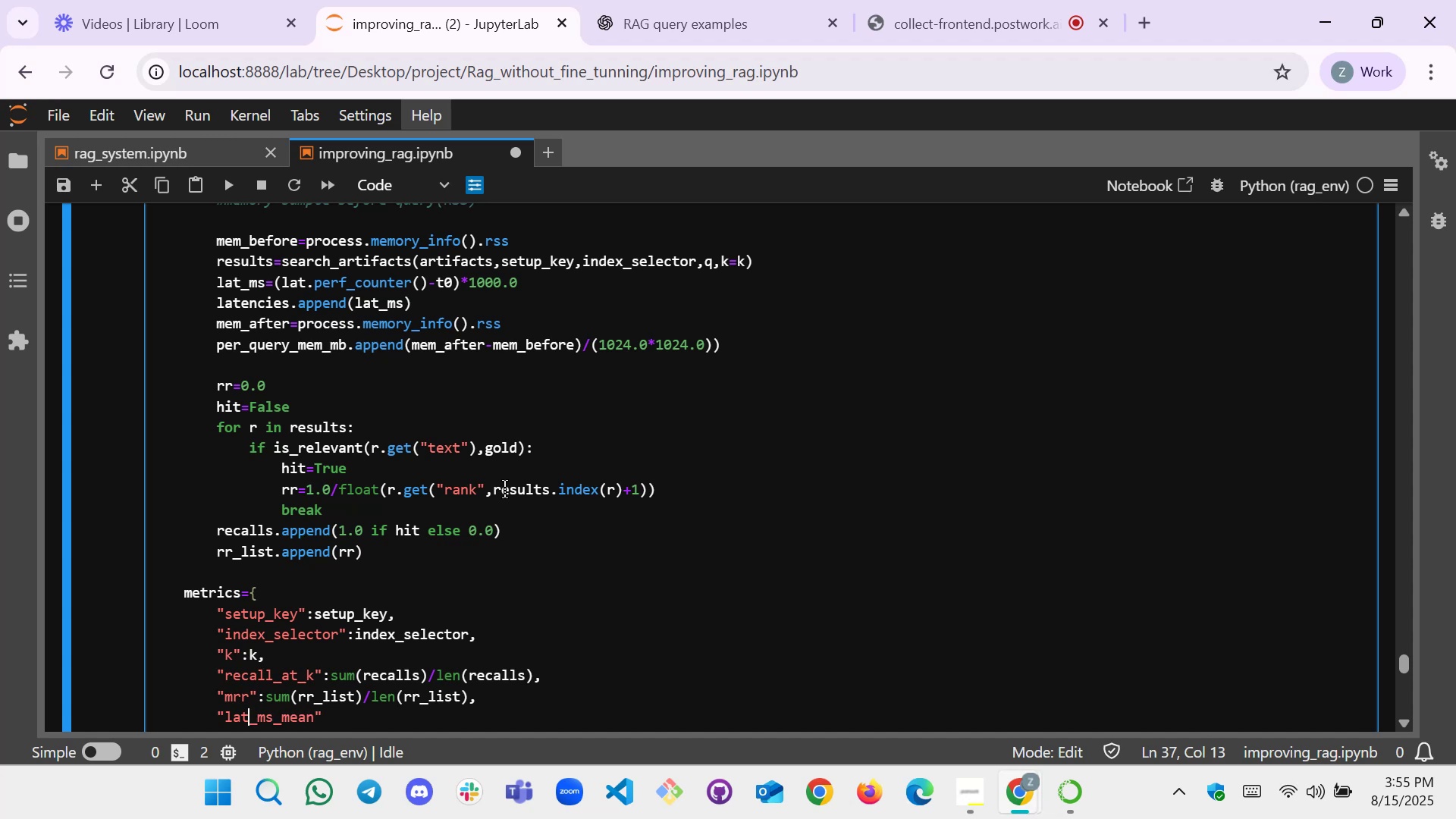 
key(ArrowRight)
 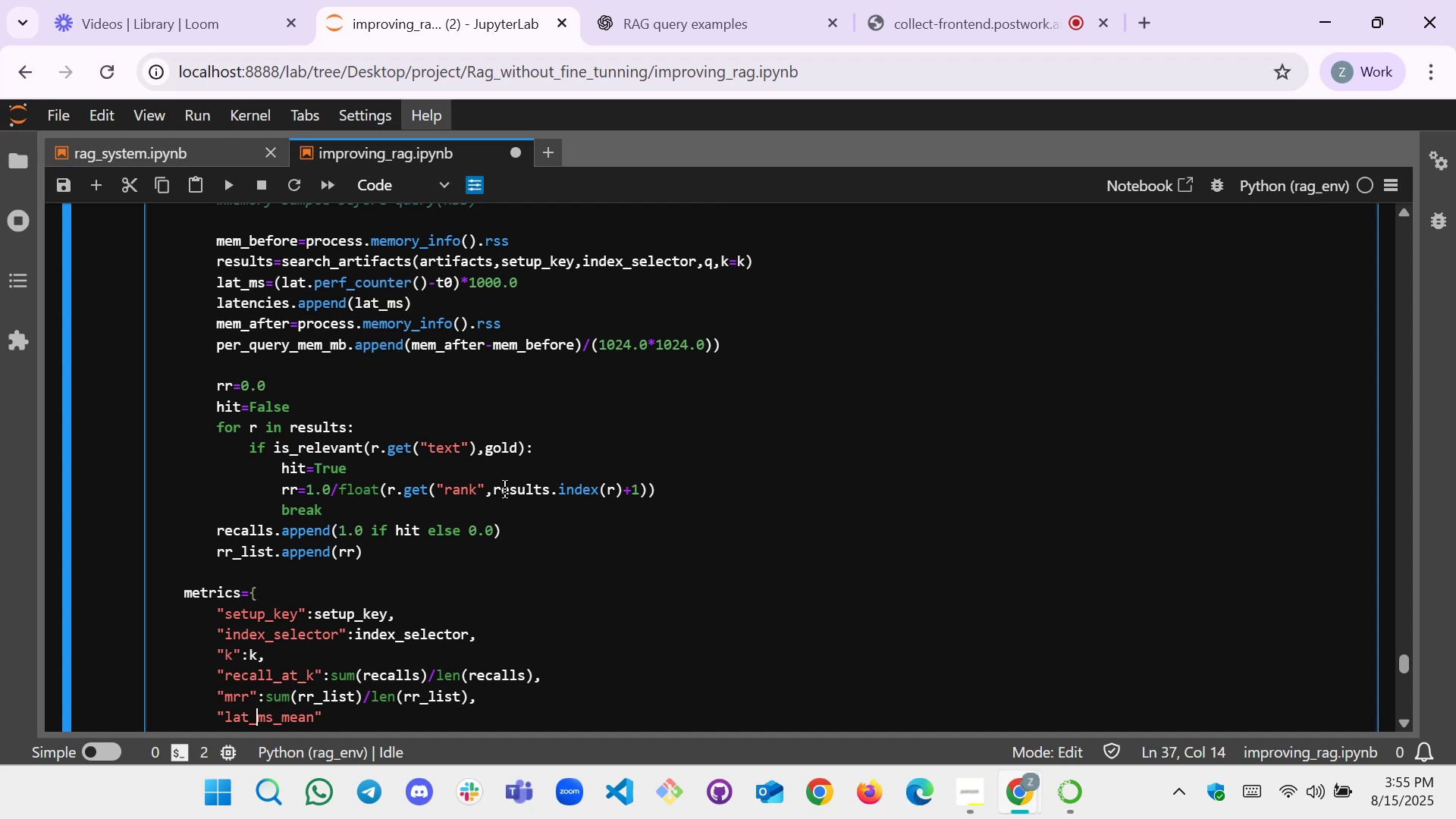 
key(ArrowRight)
 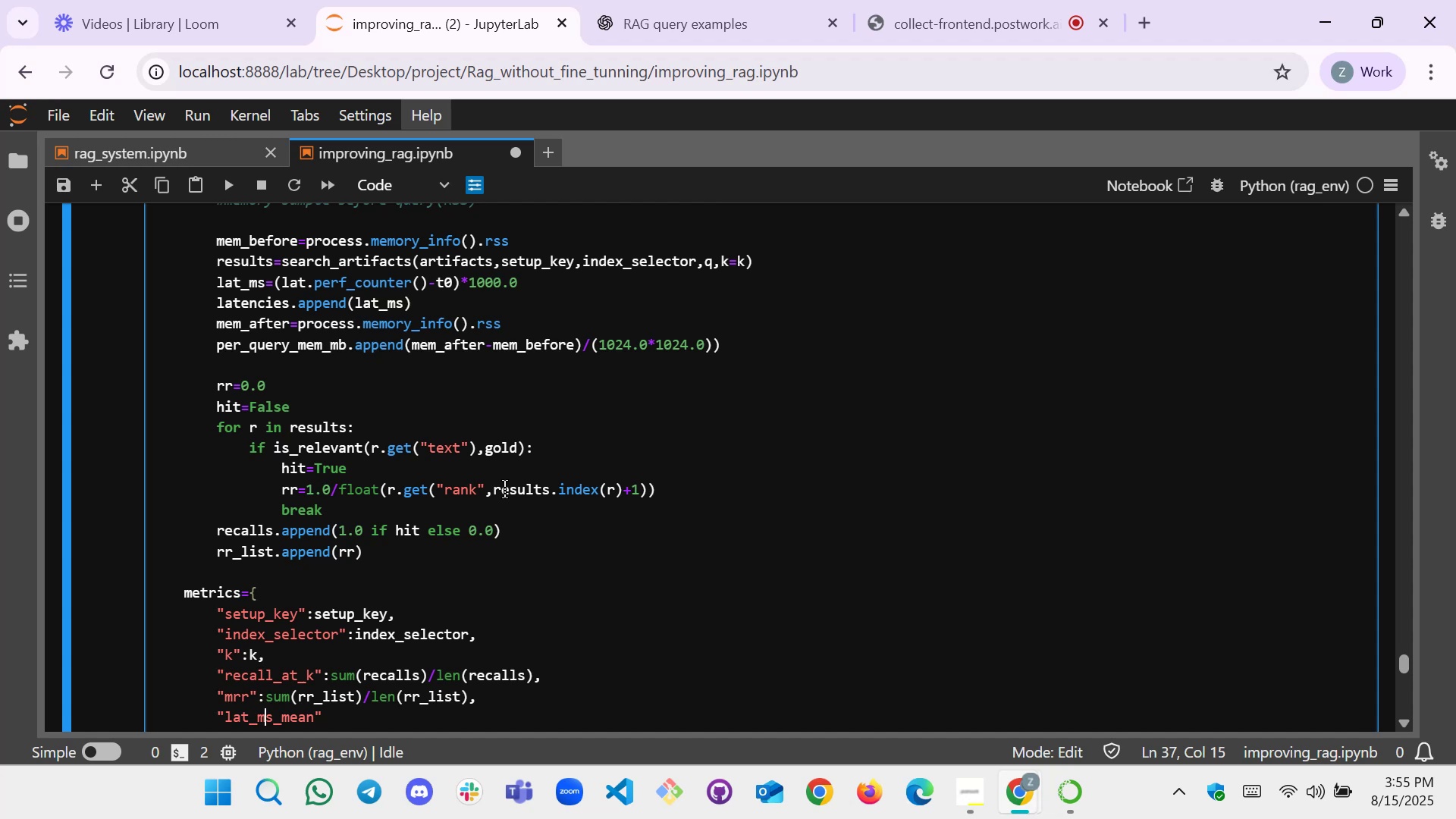 
key(ArrowRight)
 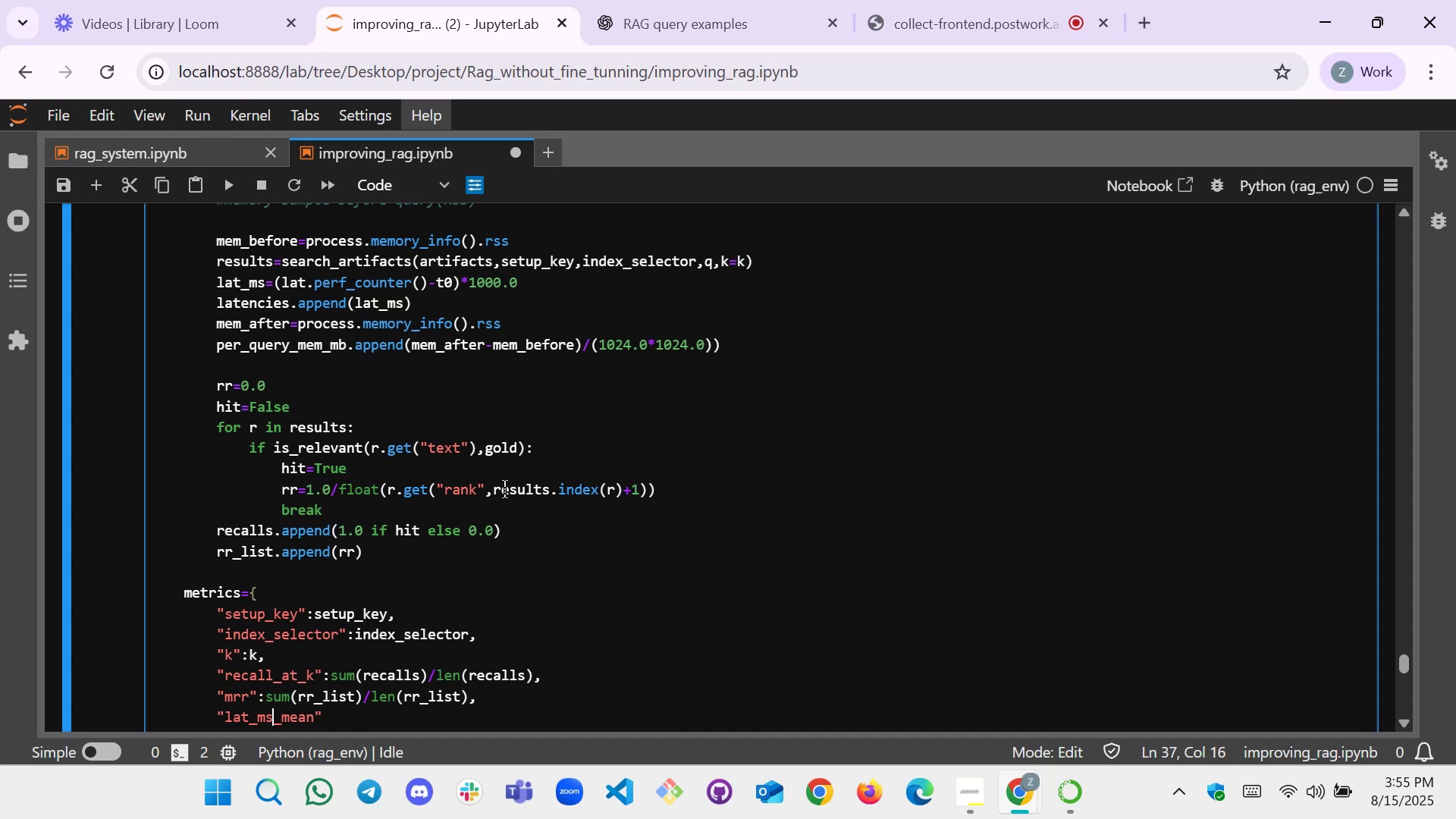 
key(ArrowRight)
 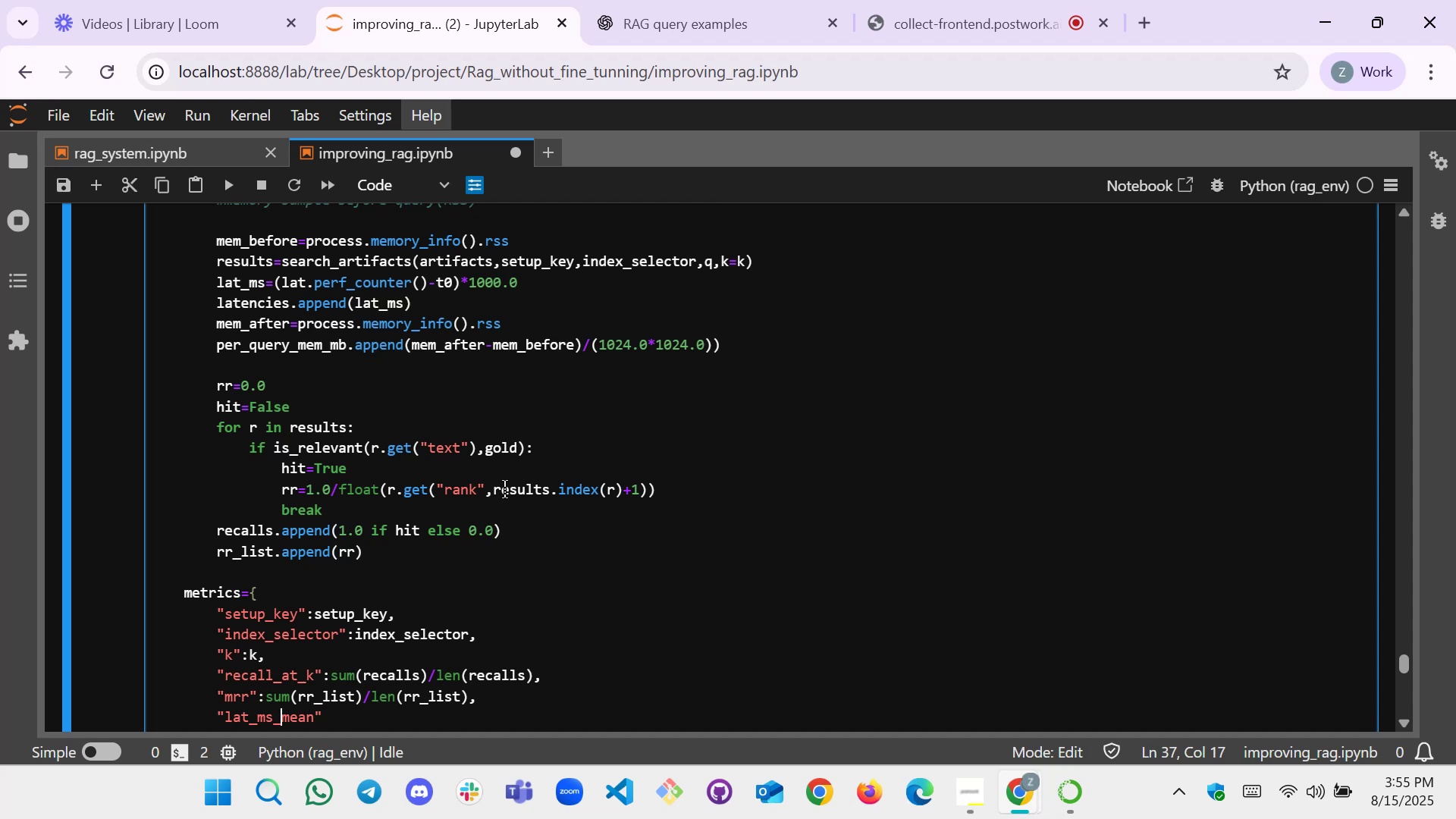 
key(ArrowRight)
 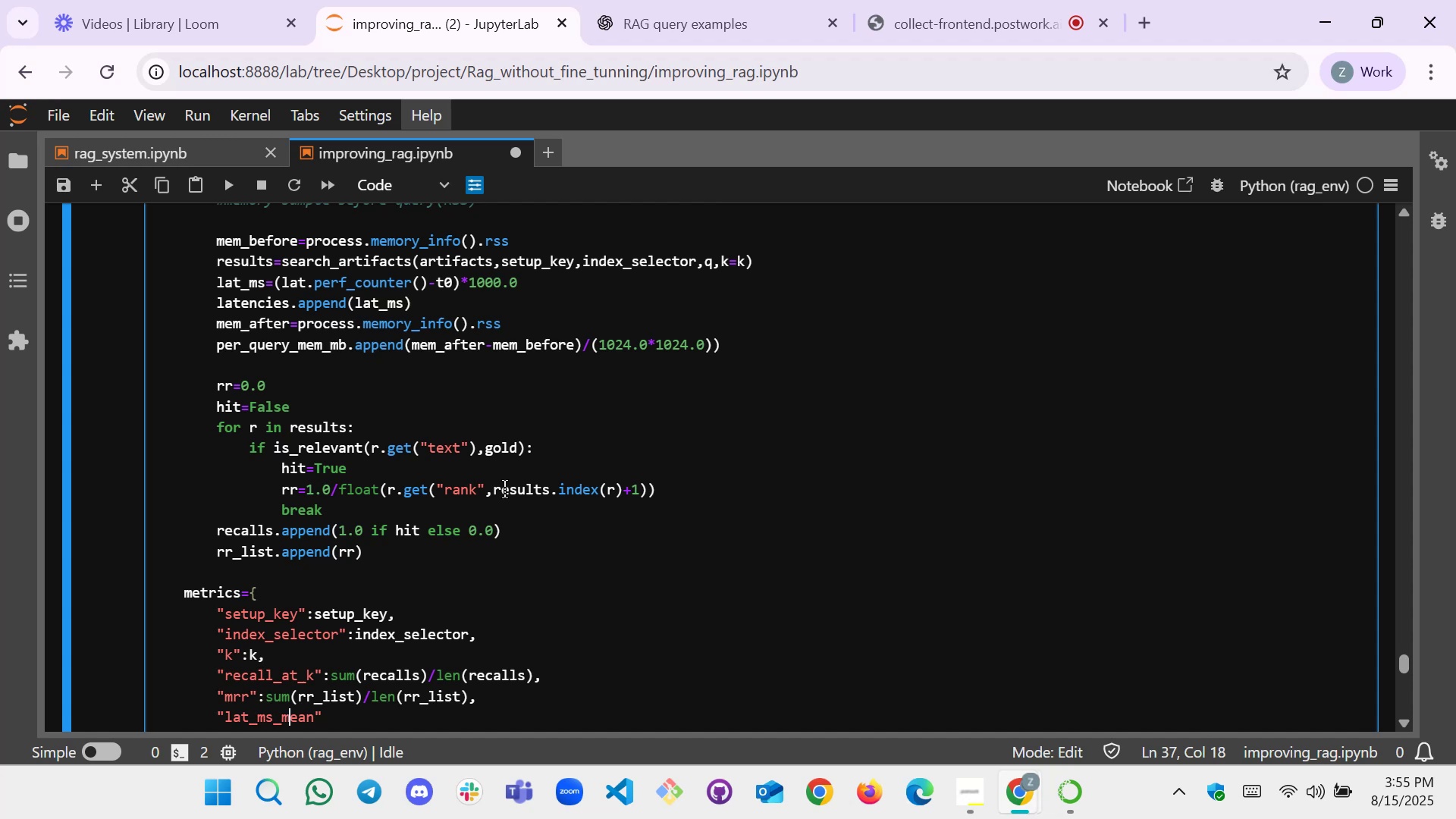 
key(ArrowRight)
 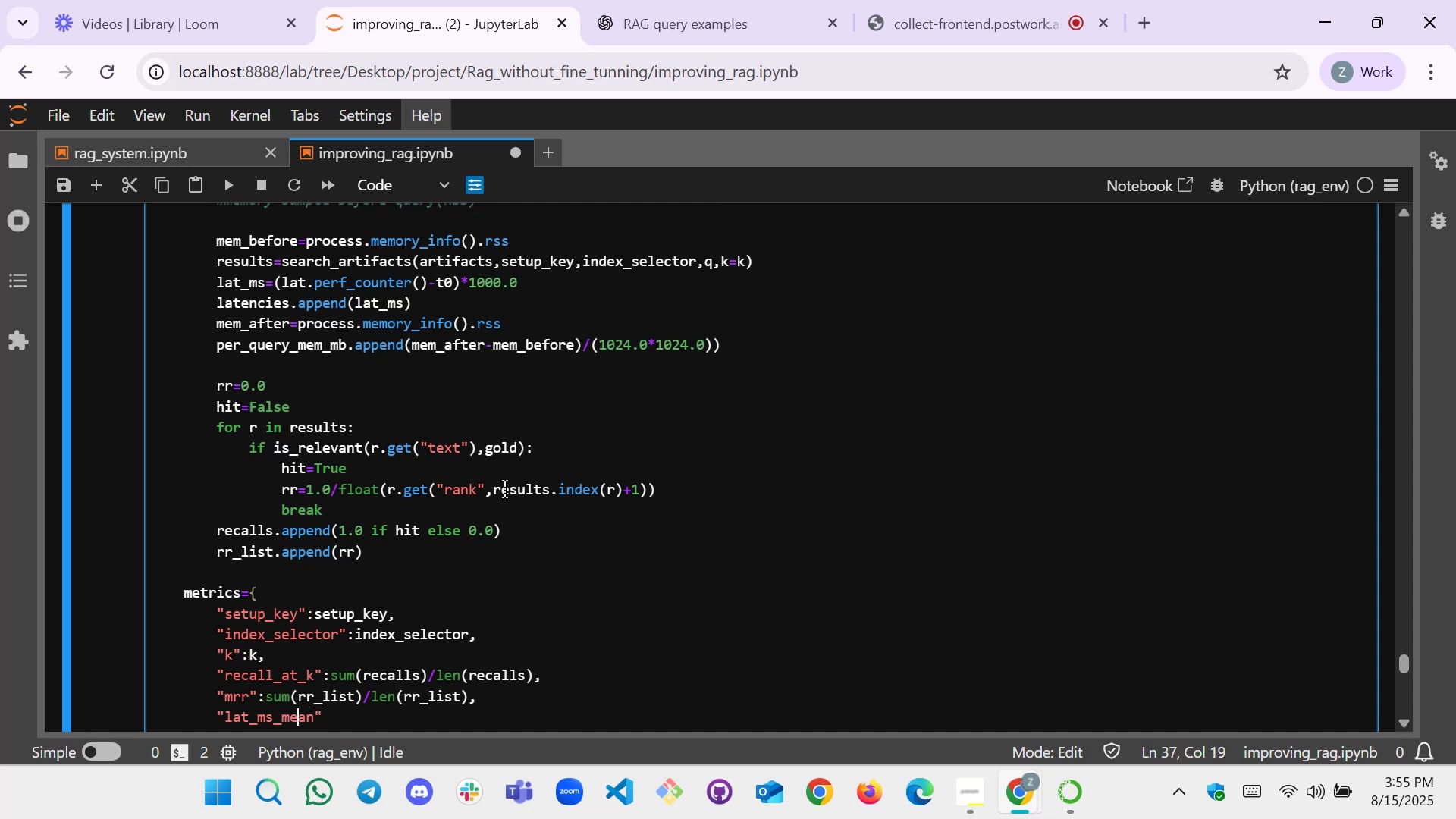 
key(ArrowRight)
 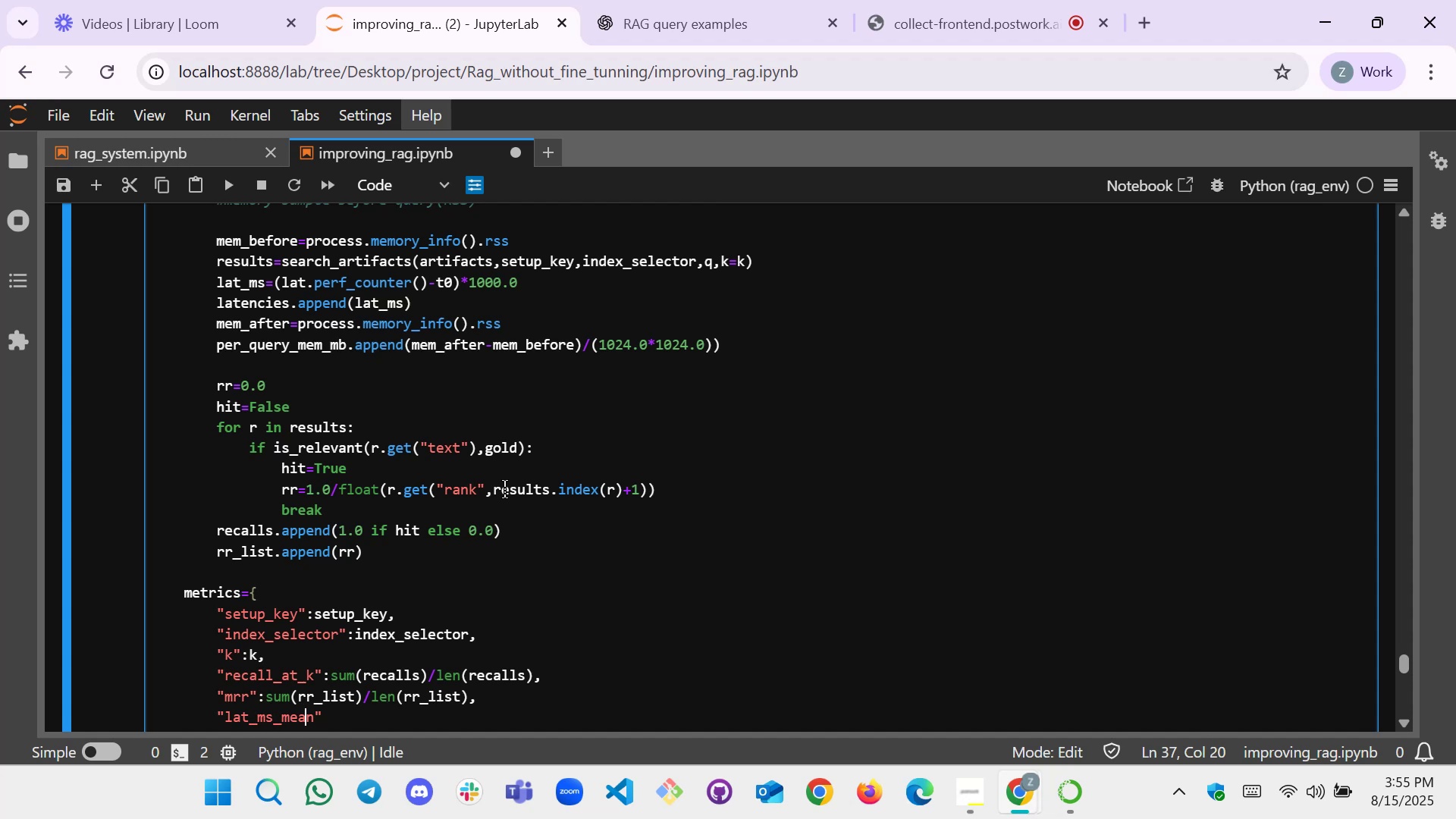 
key(ArrowRight)
 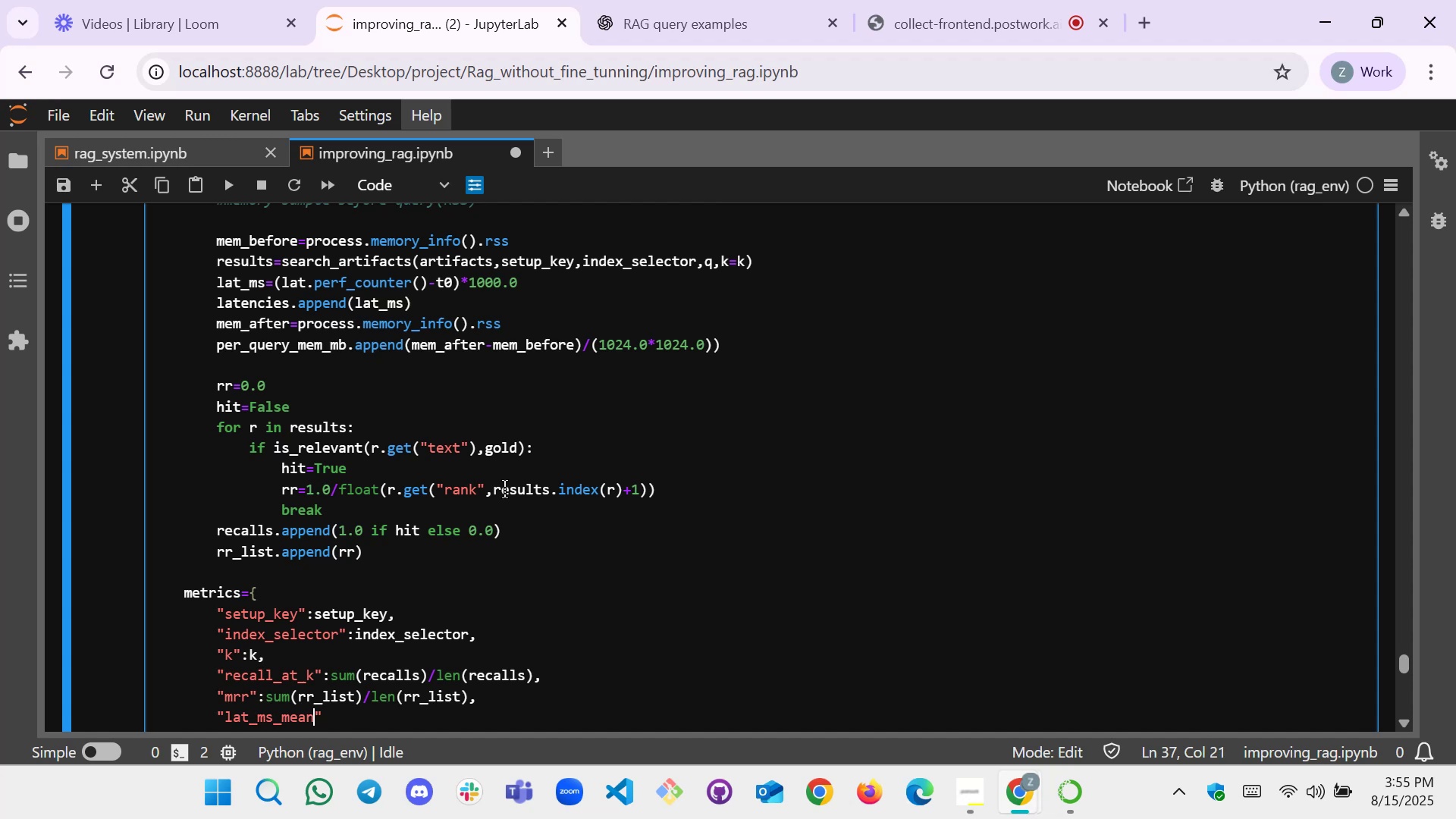 
key(ArrowRight)
 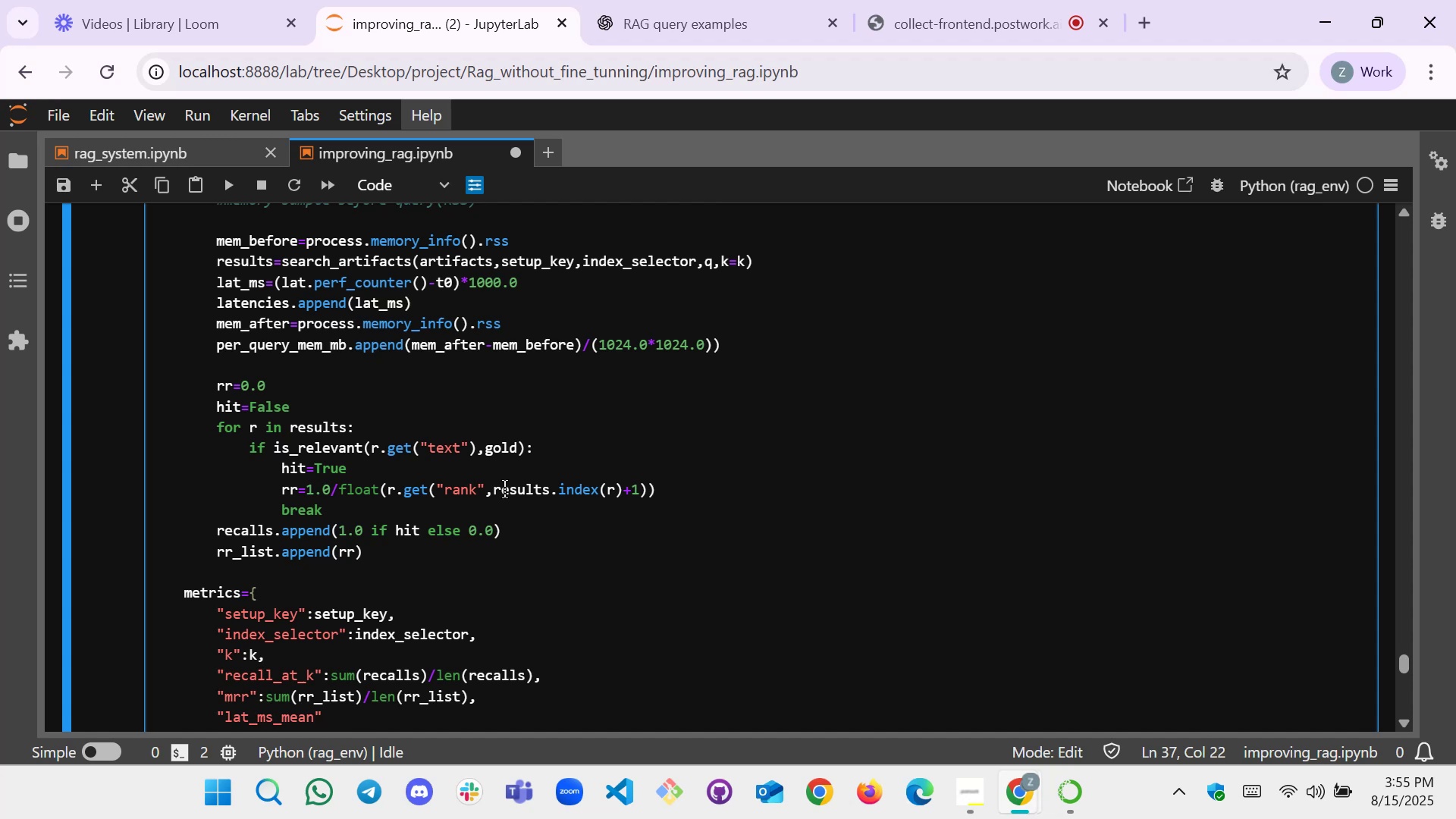 
type(: statistics.m)
key(Tab)
 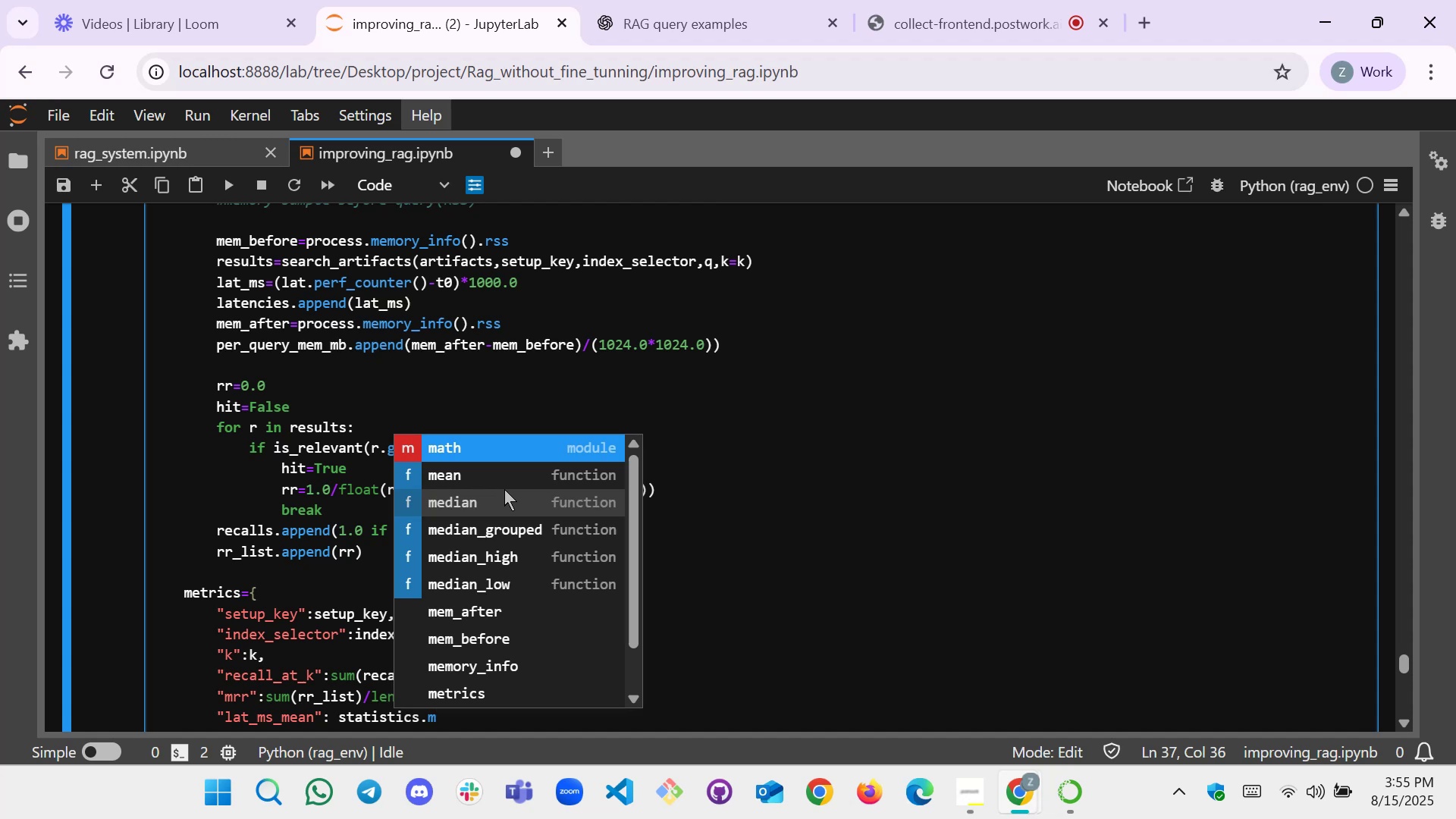 
key(ArrowDown)
 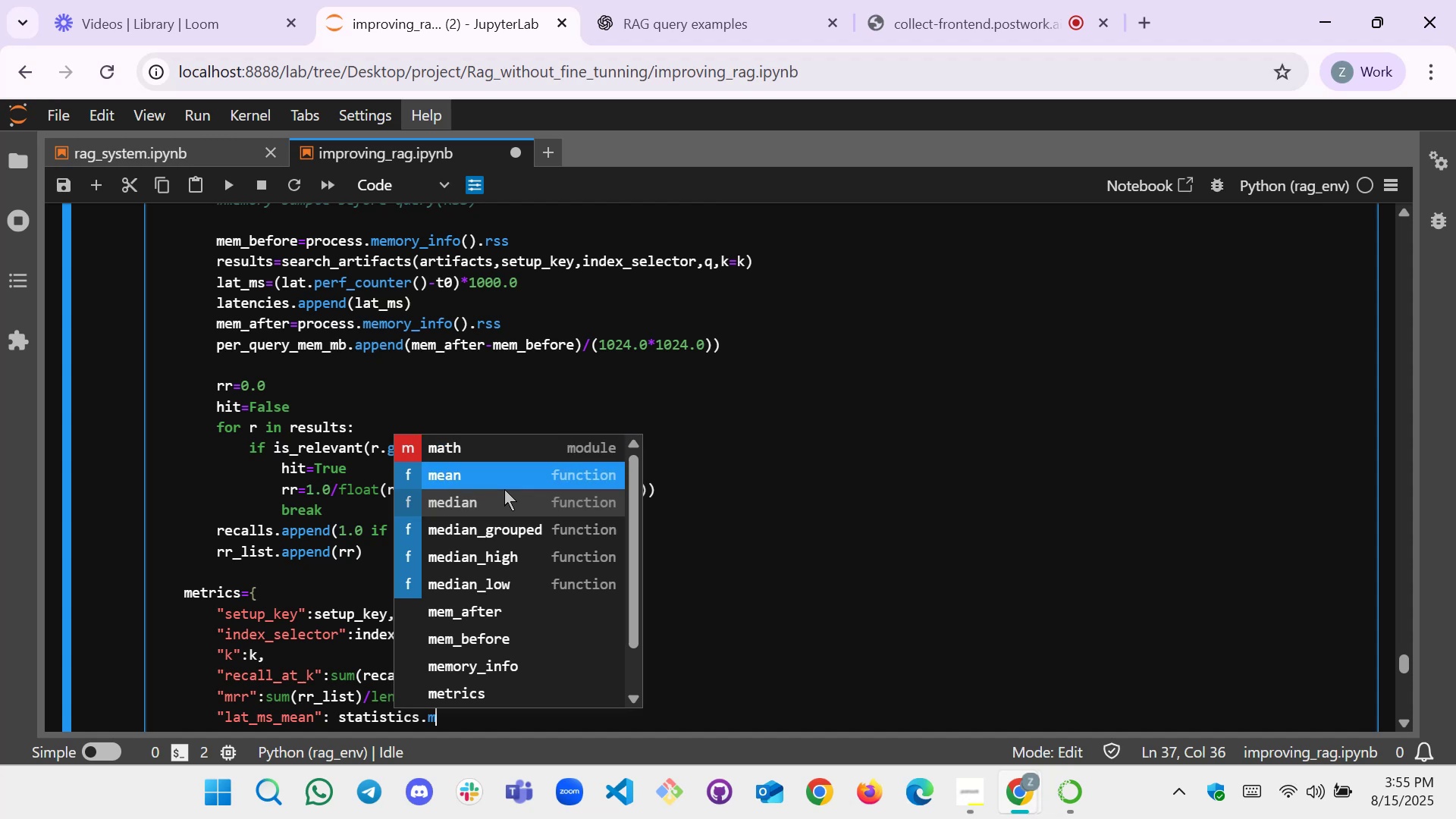 
key(Enter)
 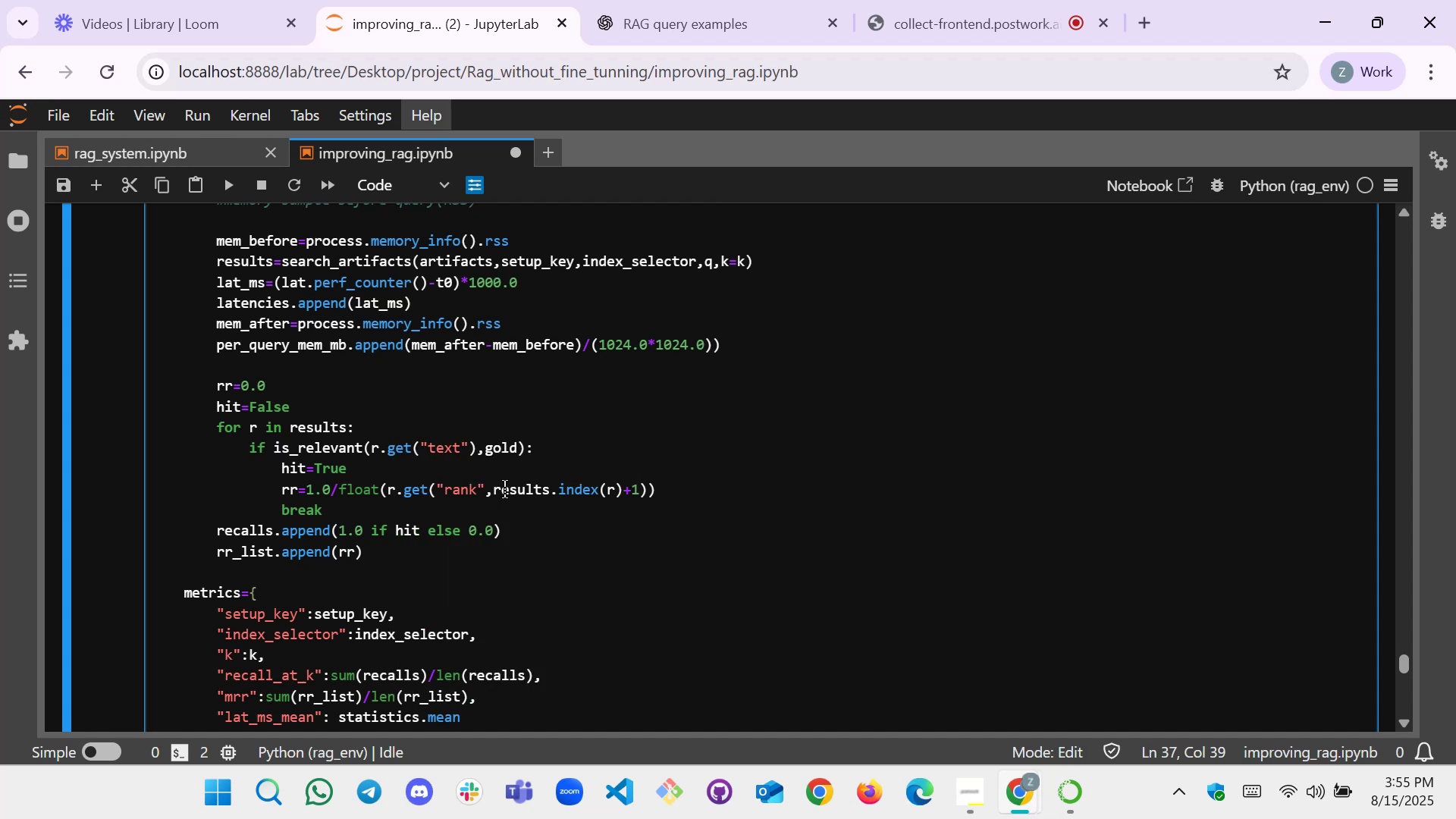 
type((latence)
key(Backspace)
type(ies) if la)
key(Tab)
 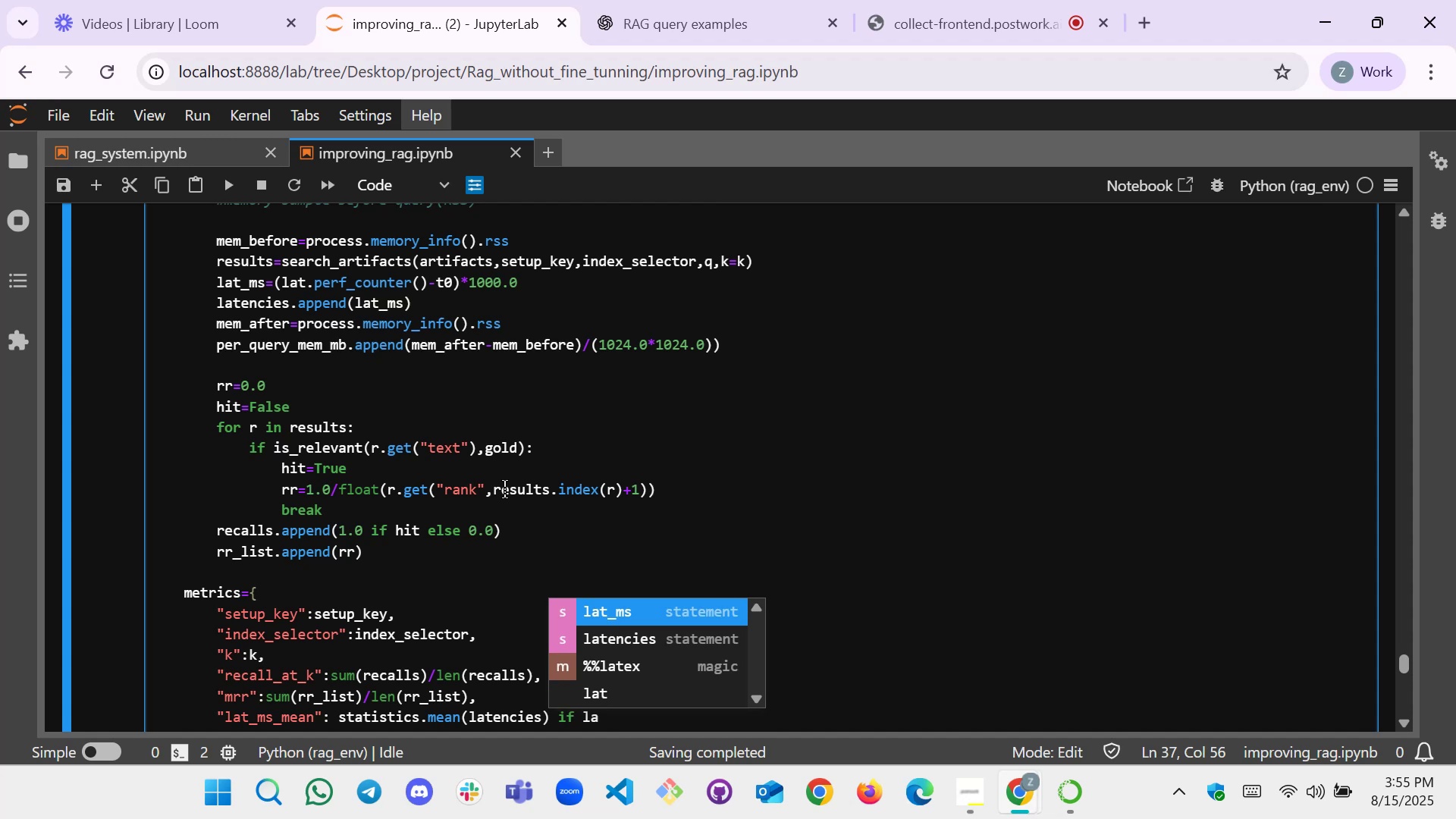 
key(ArrowDown)
 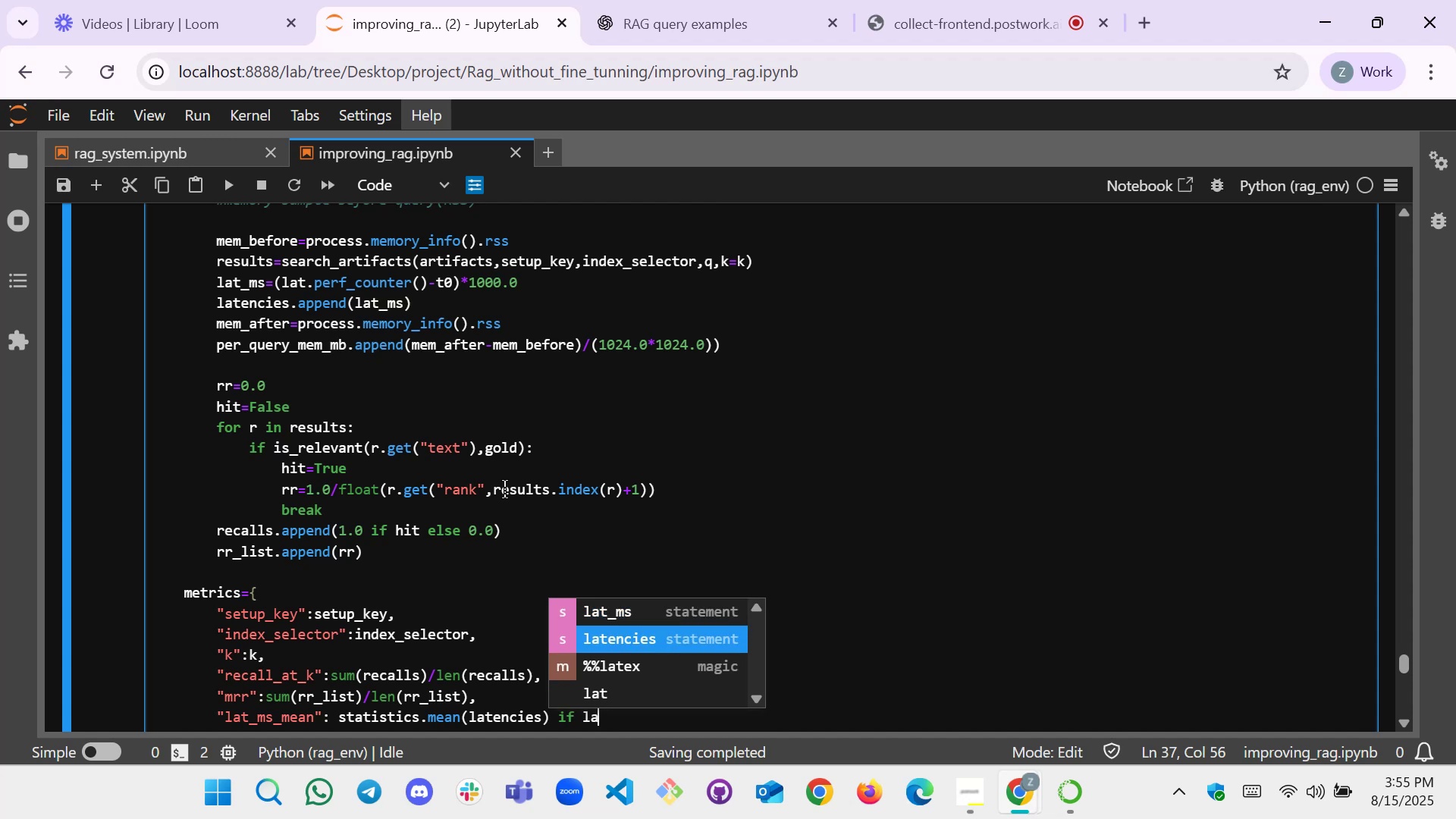 
key(Enter)
 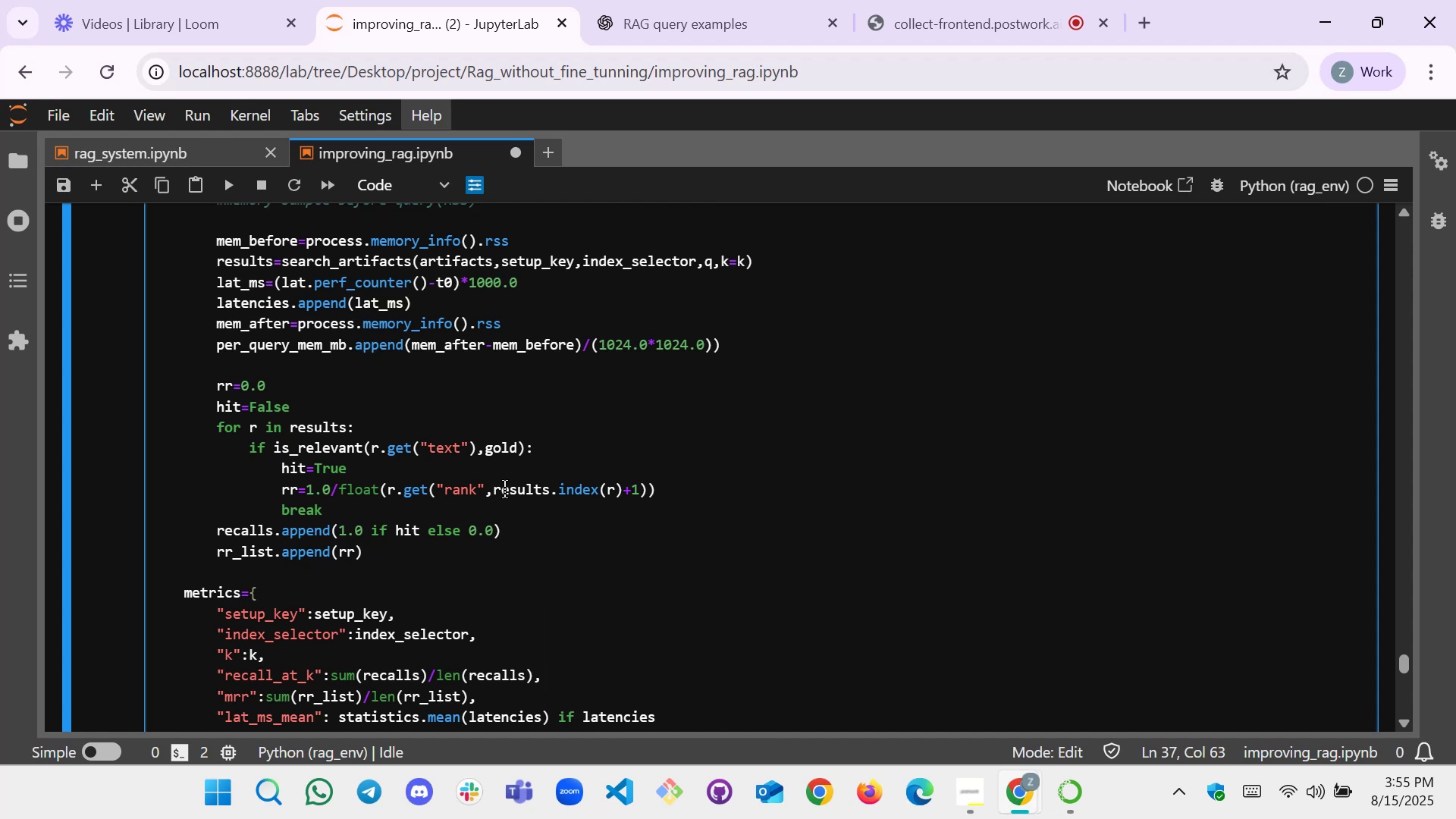 
type( else )
 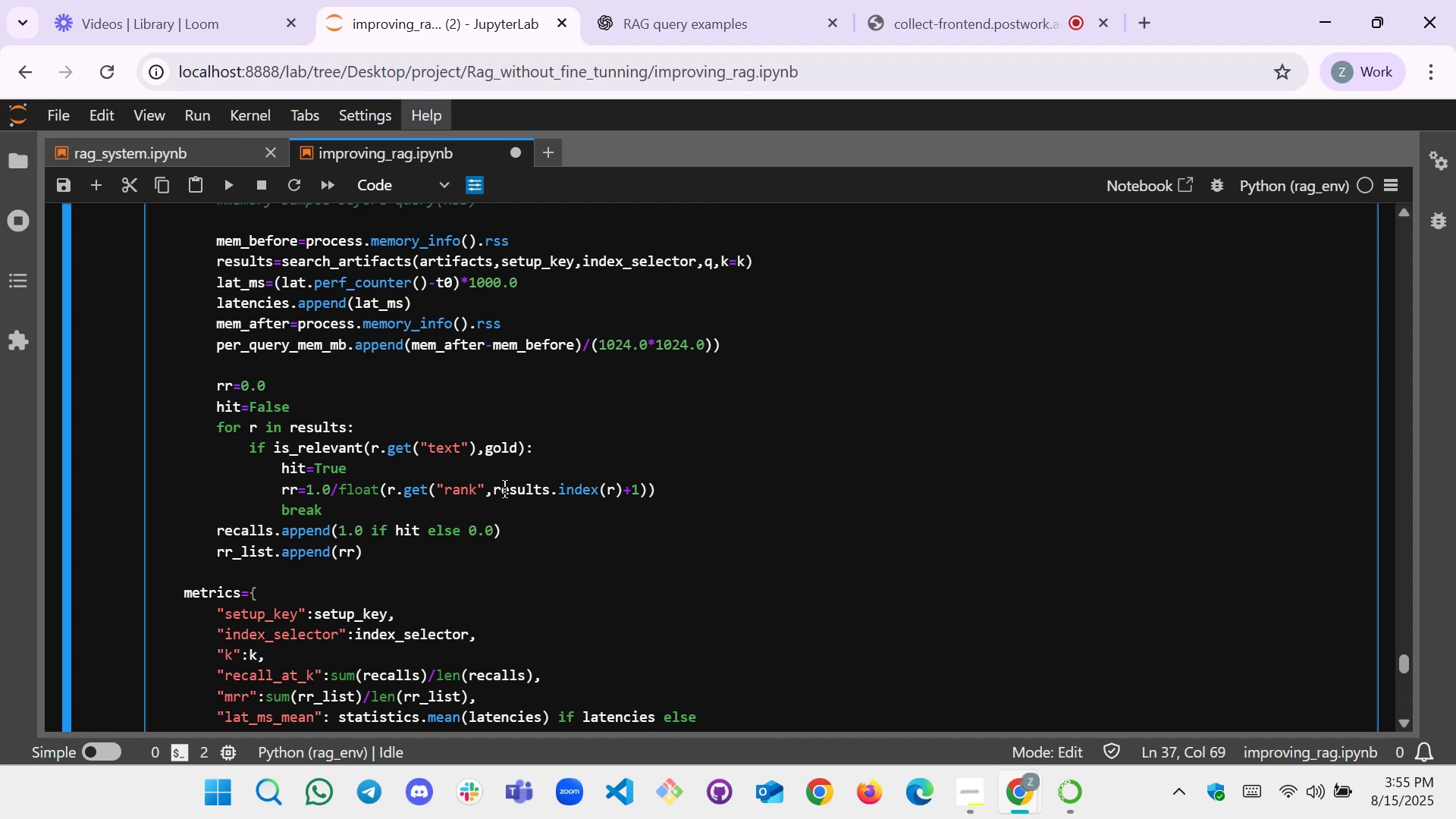 
type(None)
 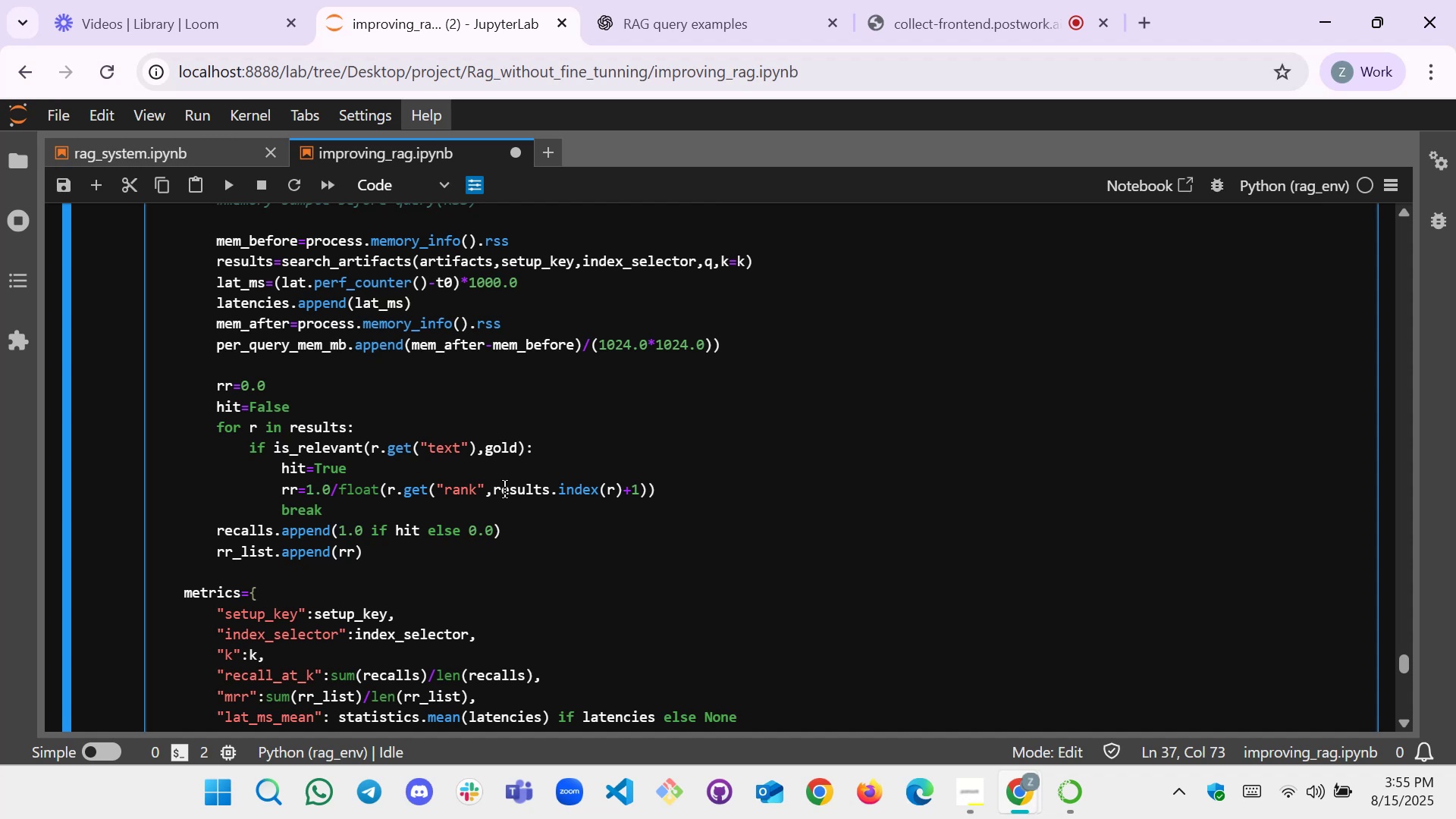 
key(Comma)
 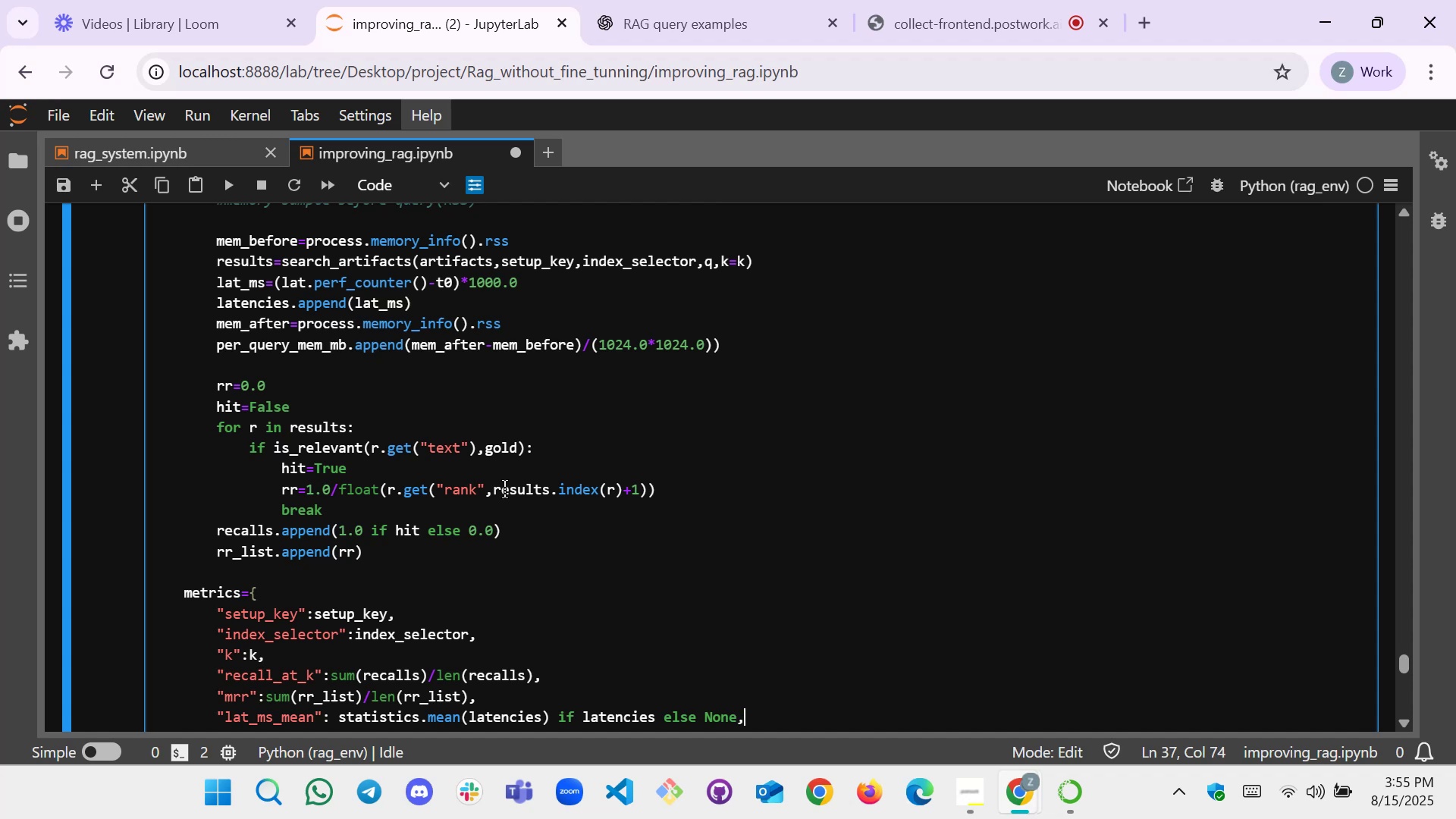 
key(Enter)
 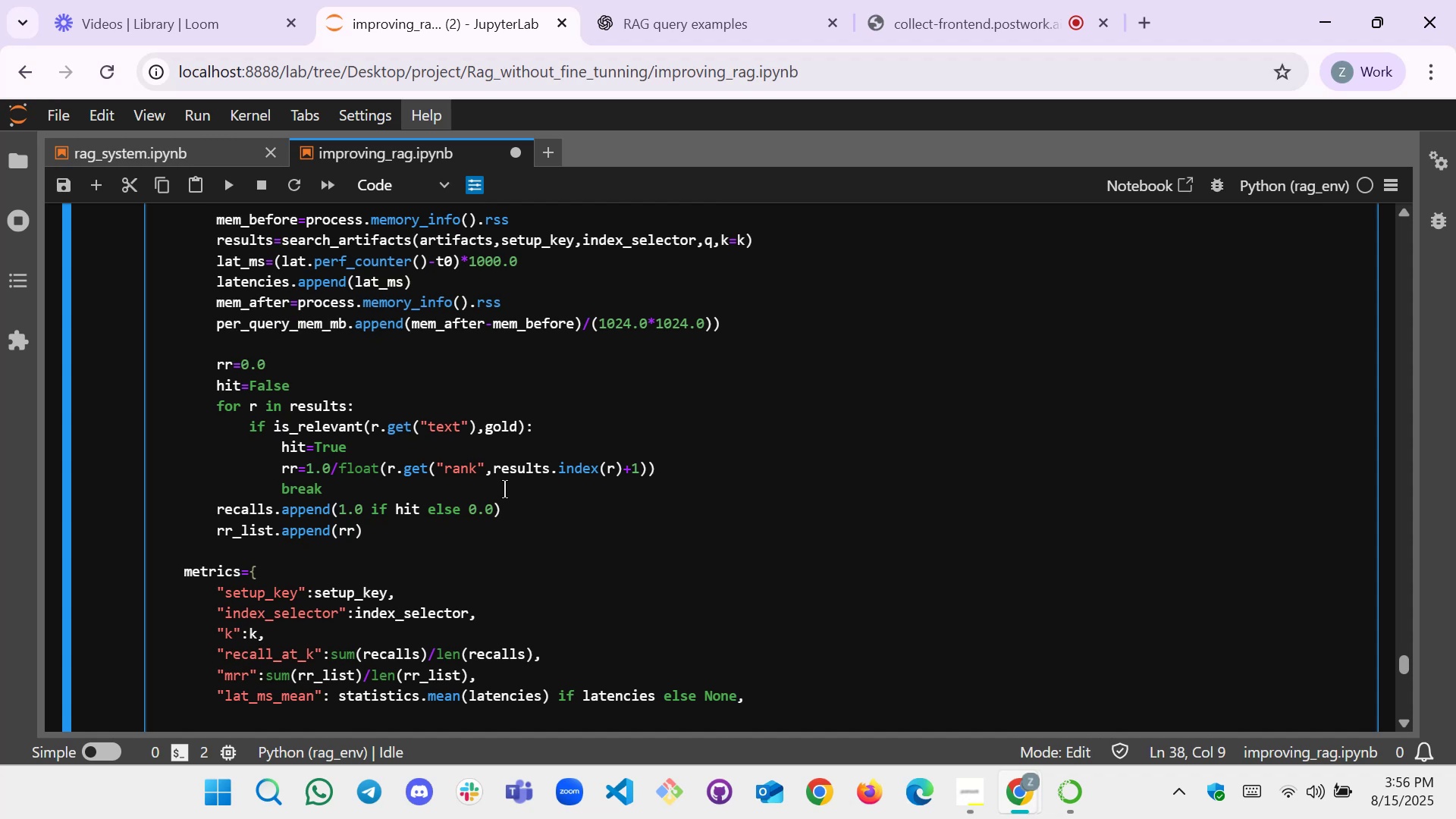 
type("lat_ms_p50::)
key(Backspace)
key(Backspace)
type(":sta)
key(Tab)
 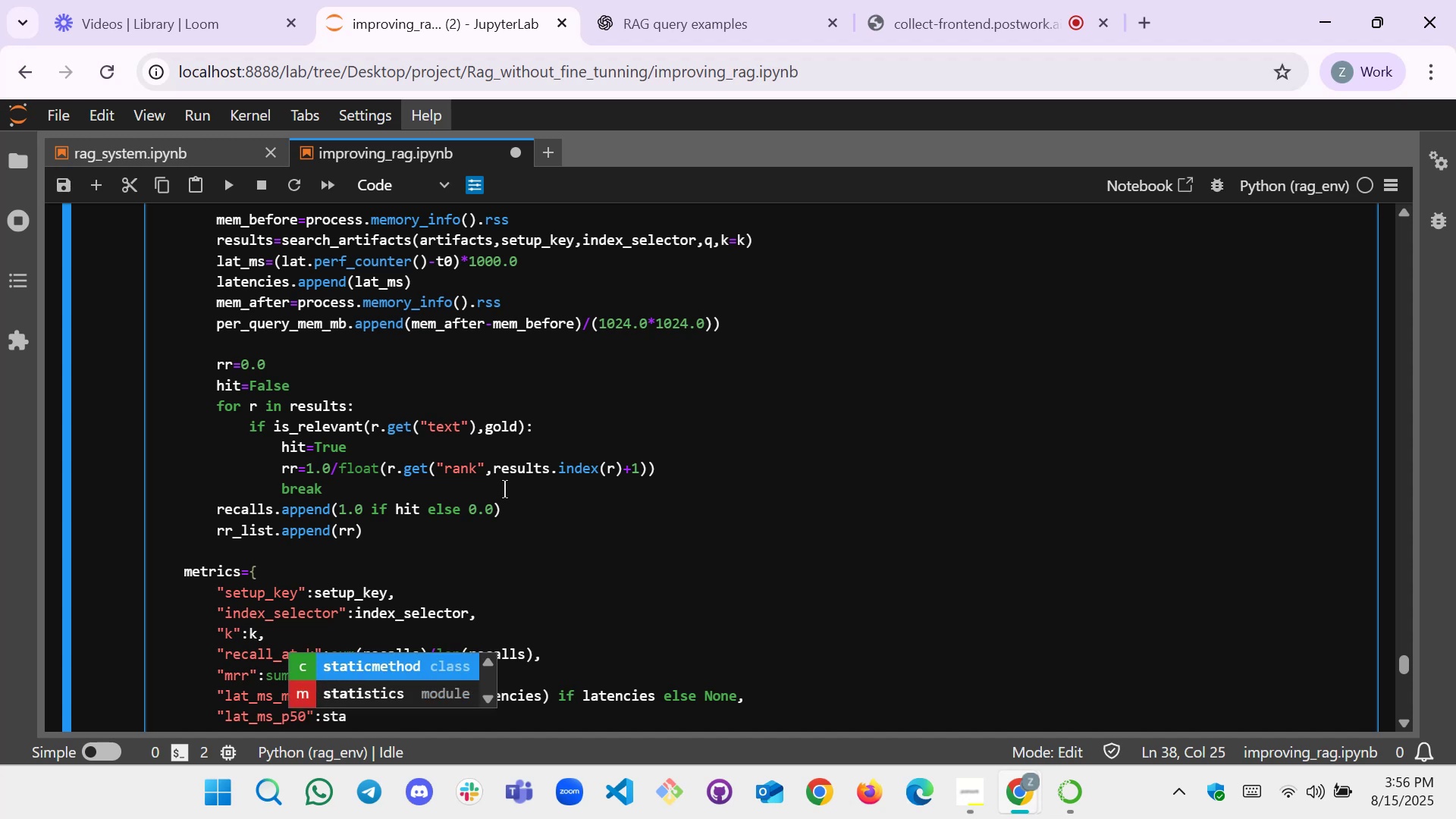 
key(ArrowDown)
 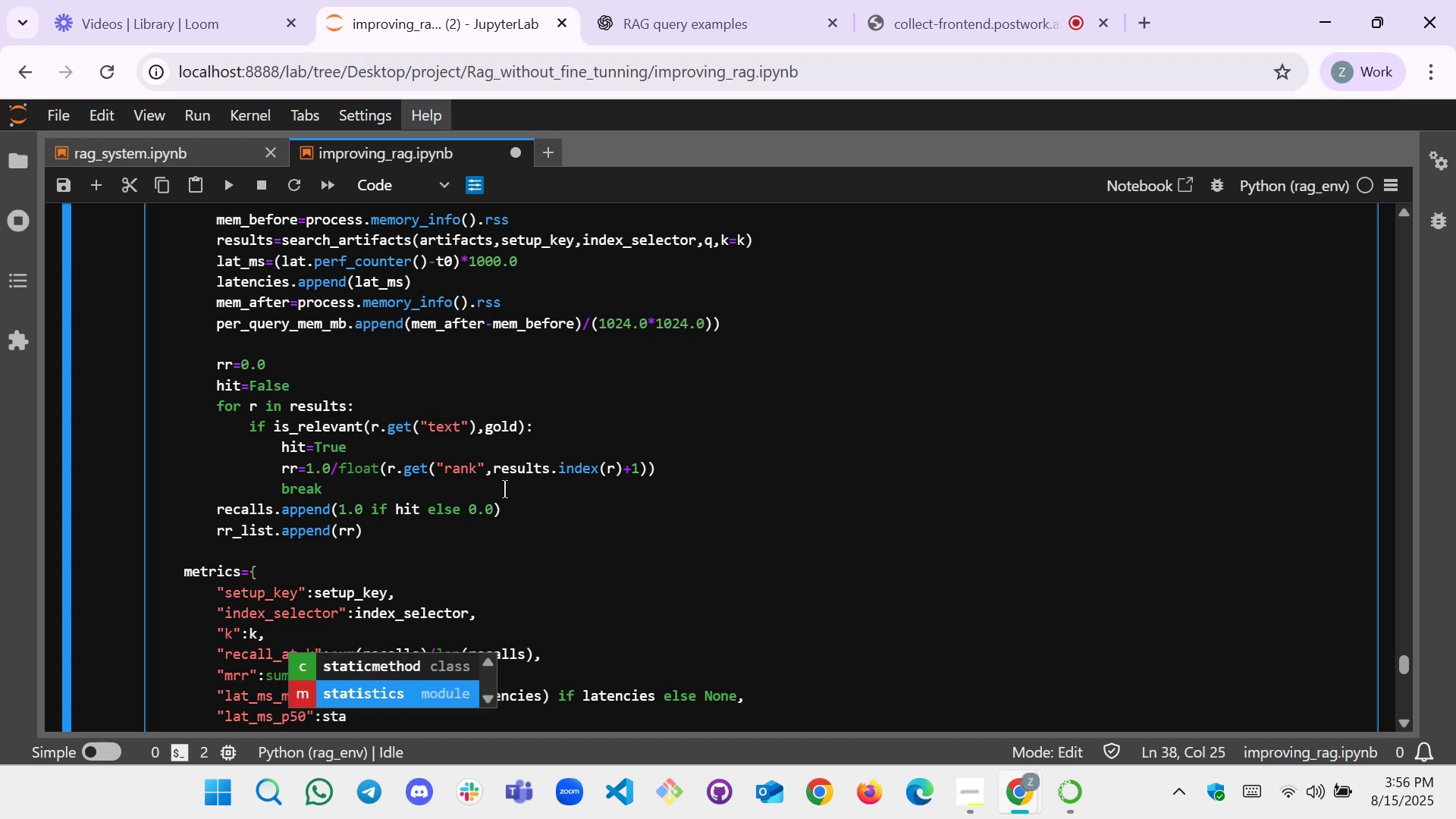 
key(Enter)
 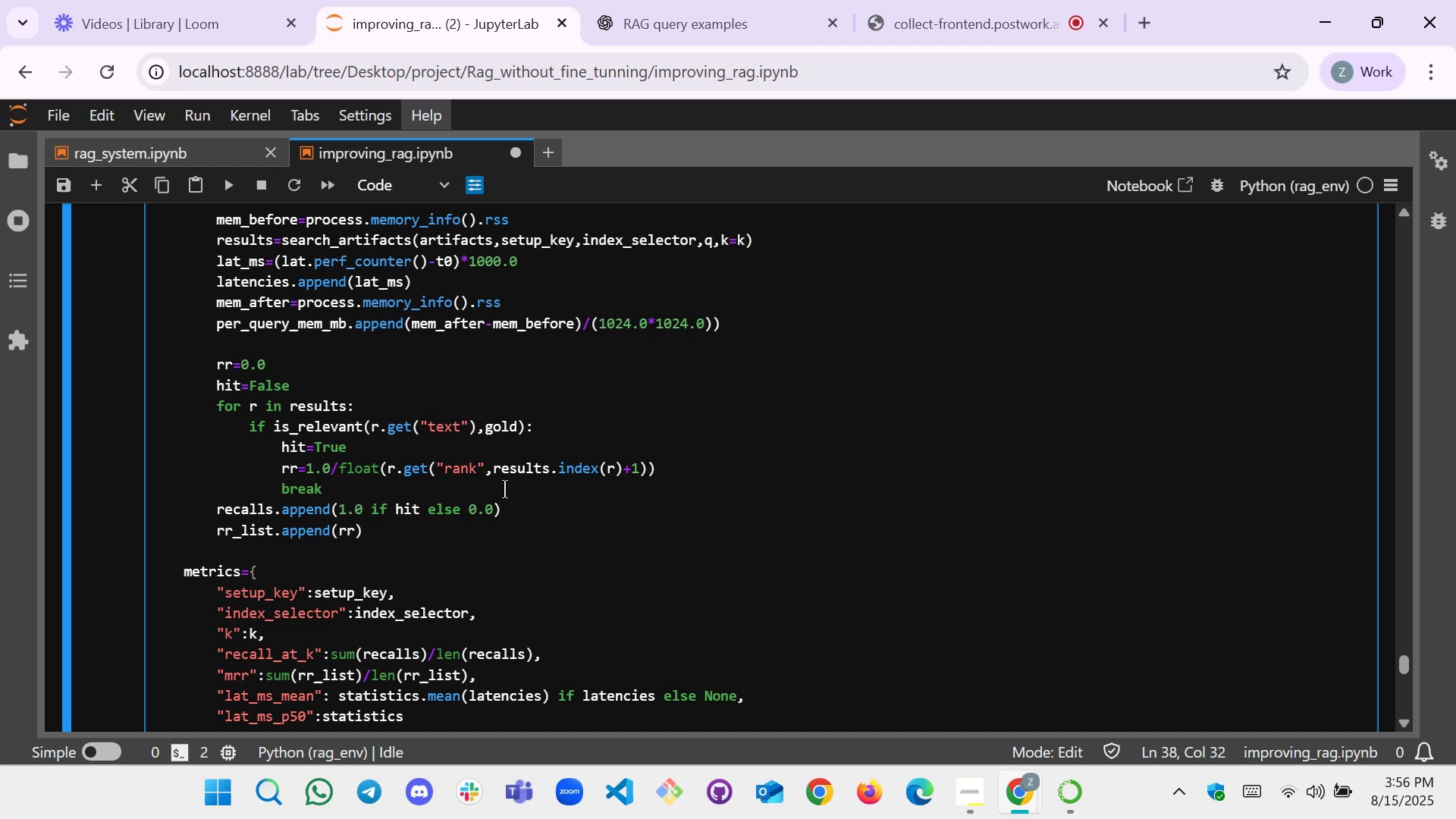 
type(.mde)
key(Backspace)
key(Backspace)
type(edain())
 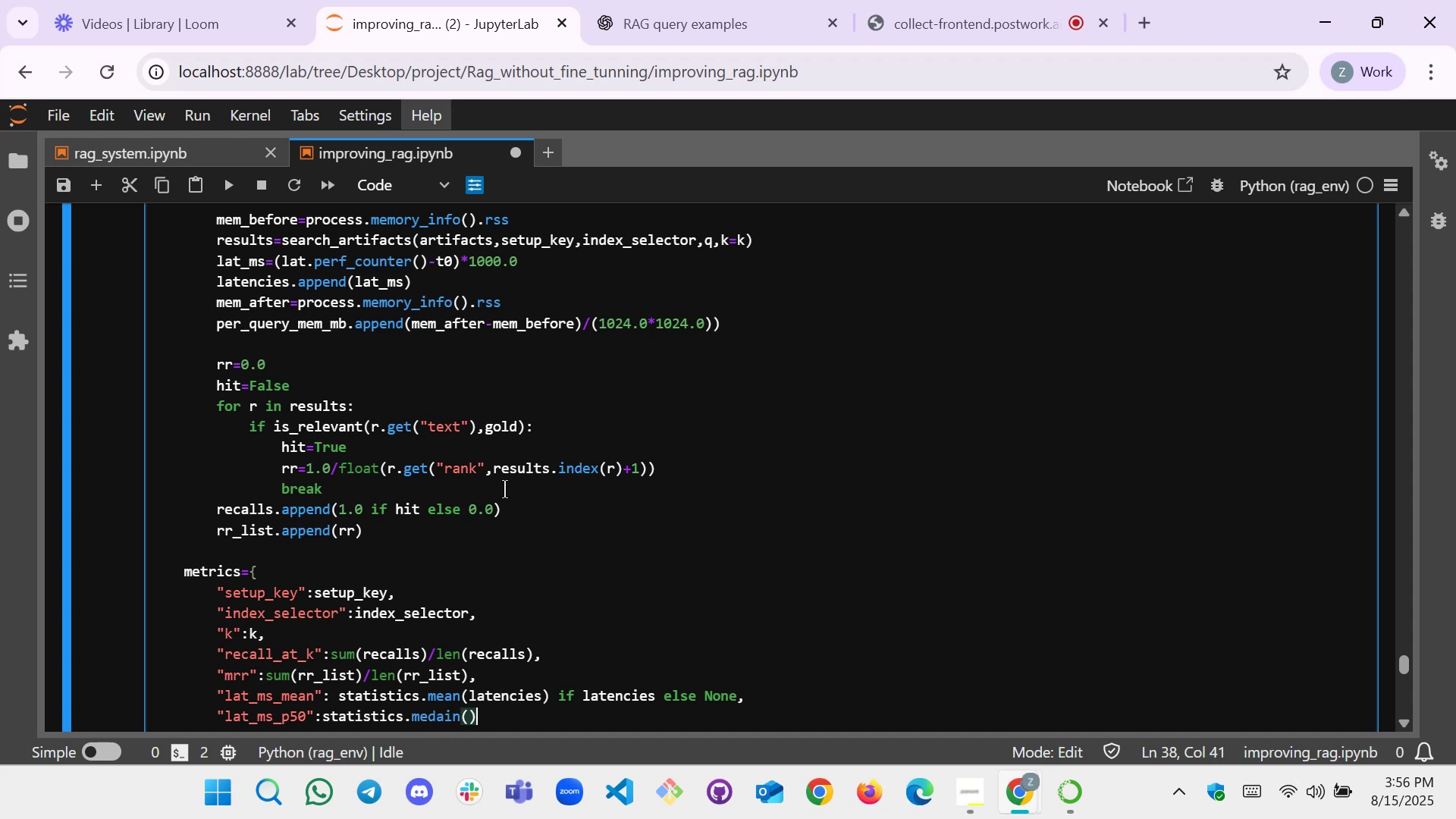 
key(ArrowLeft)
 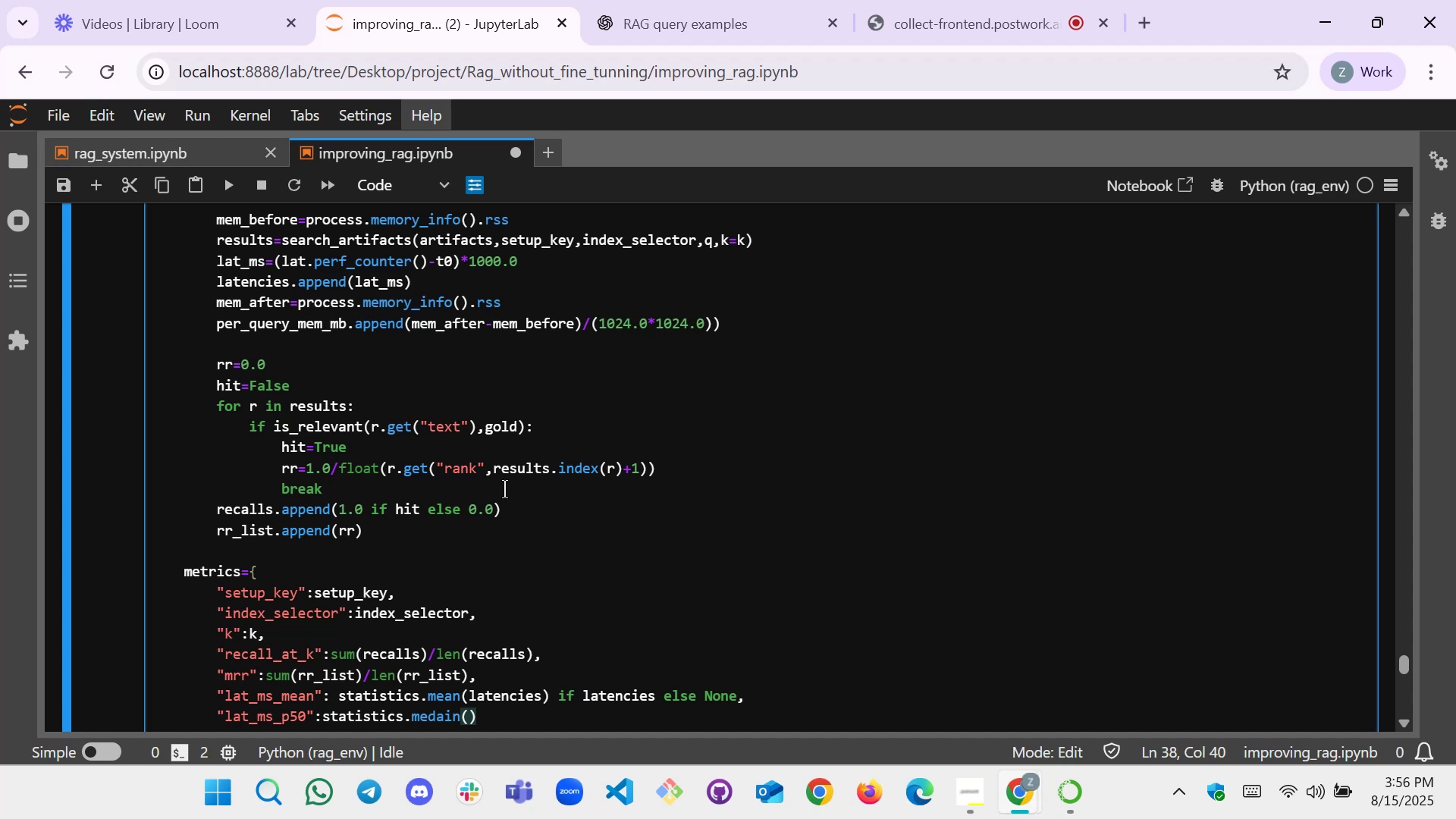 
wait(21.61)
 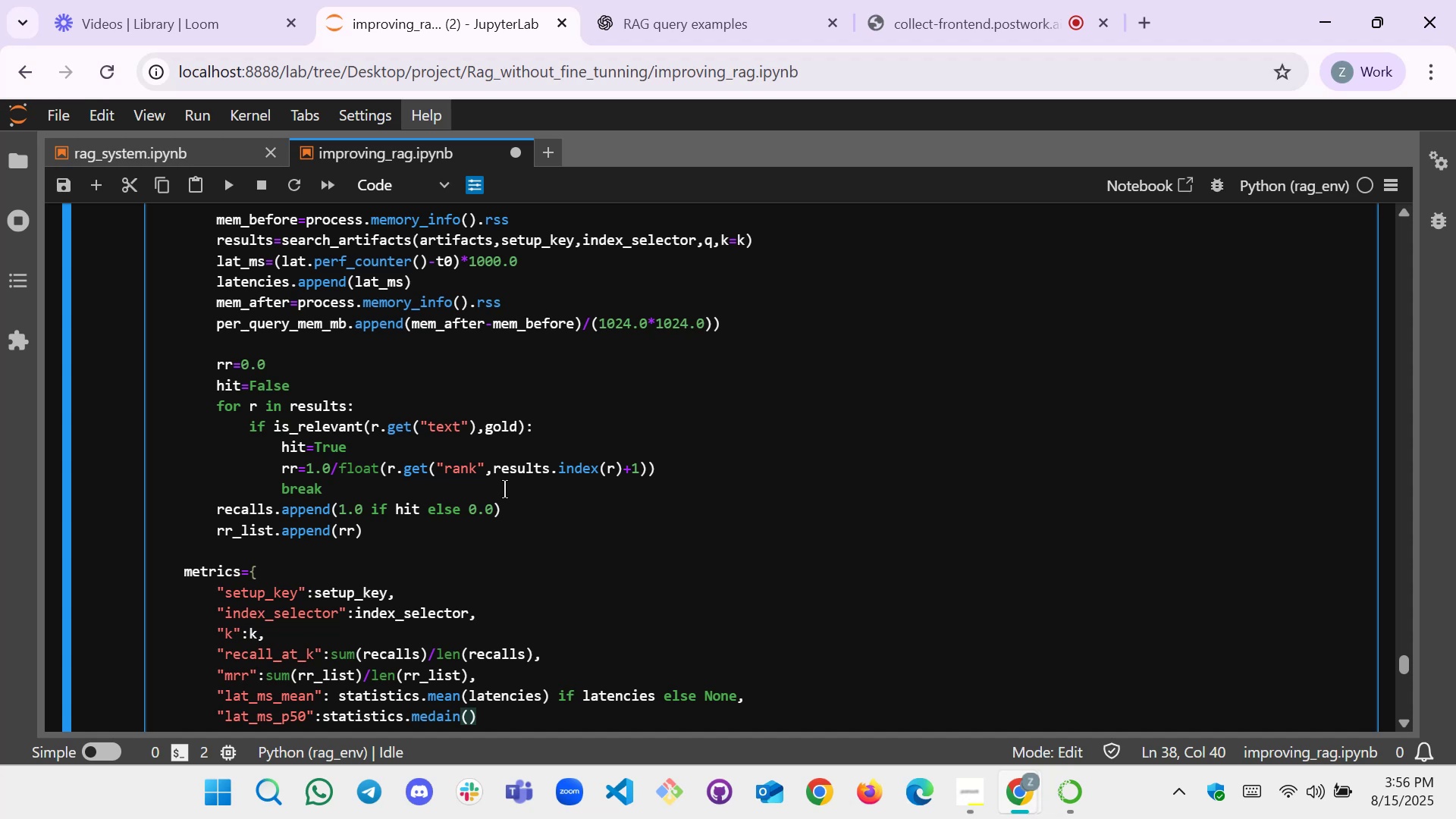 
scroll: coordinate [465, 535], scroll_direction: down, amount: 1.0
 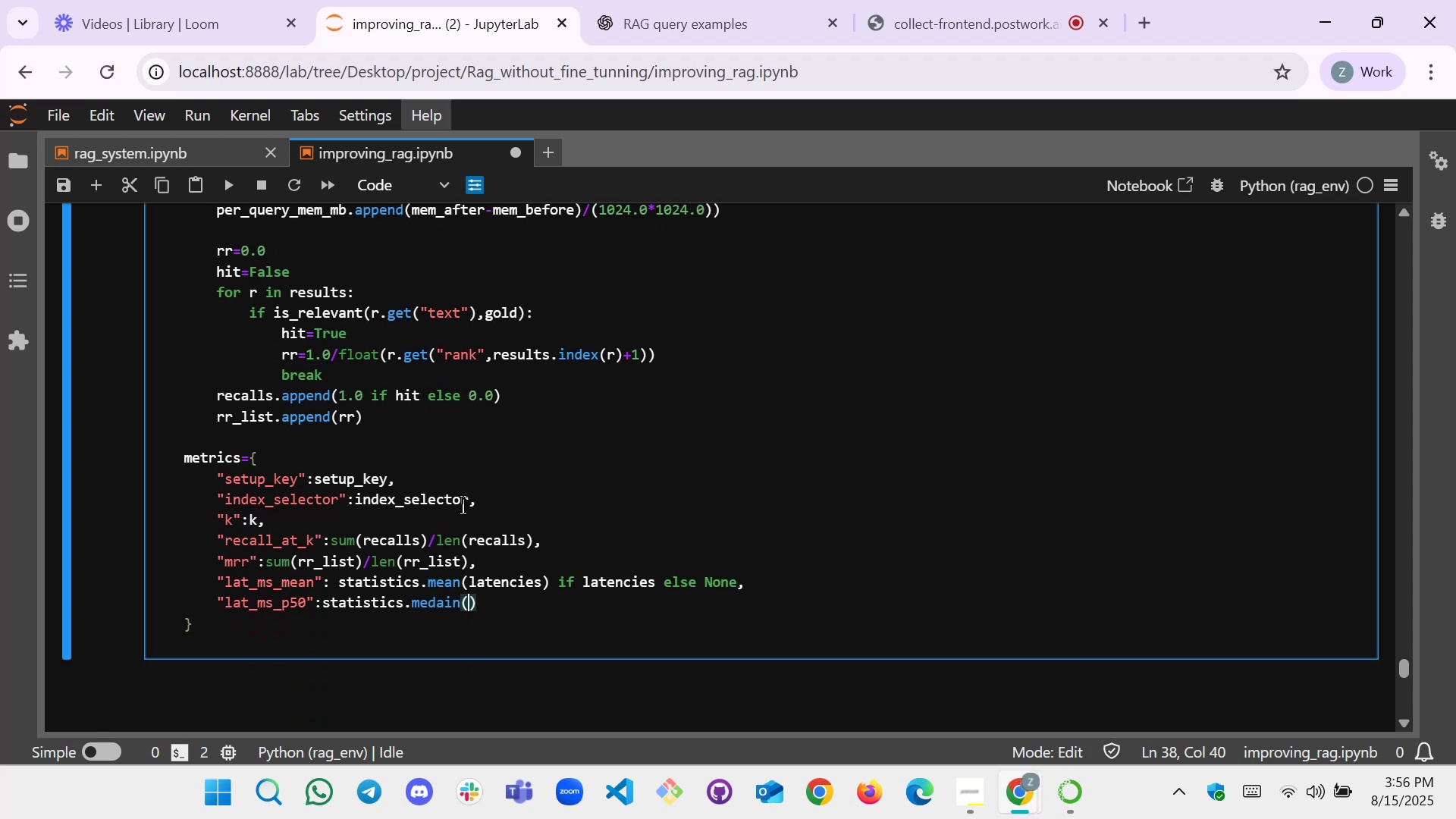 
scroll: coordinate [394, 463], scroll_direction: up, amount: 4.0
 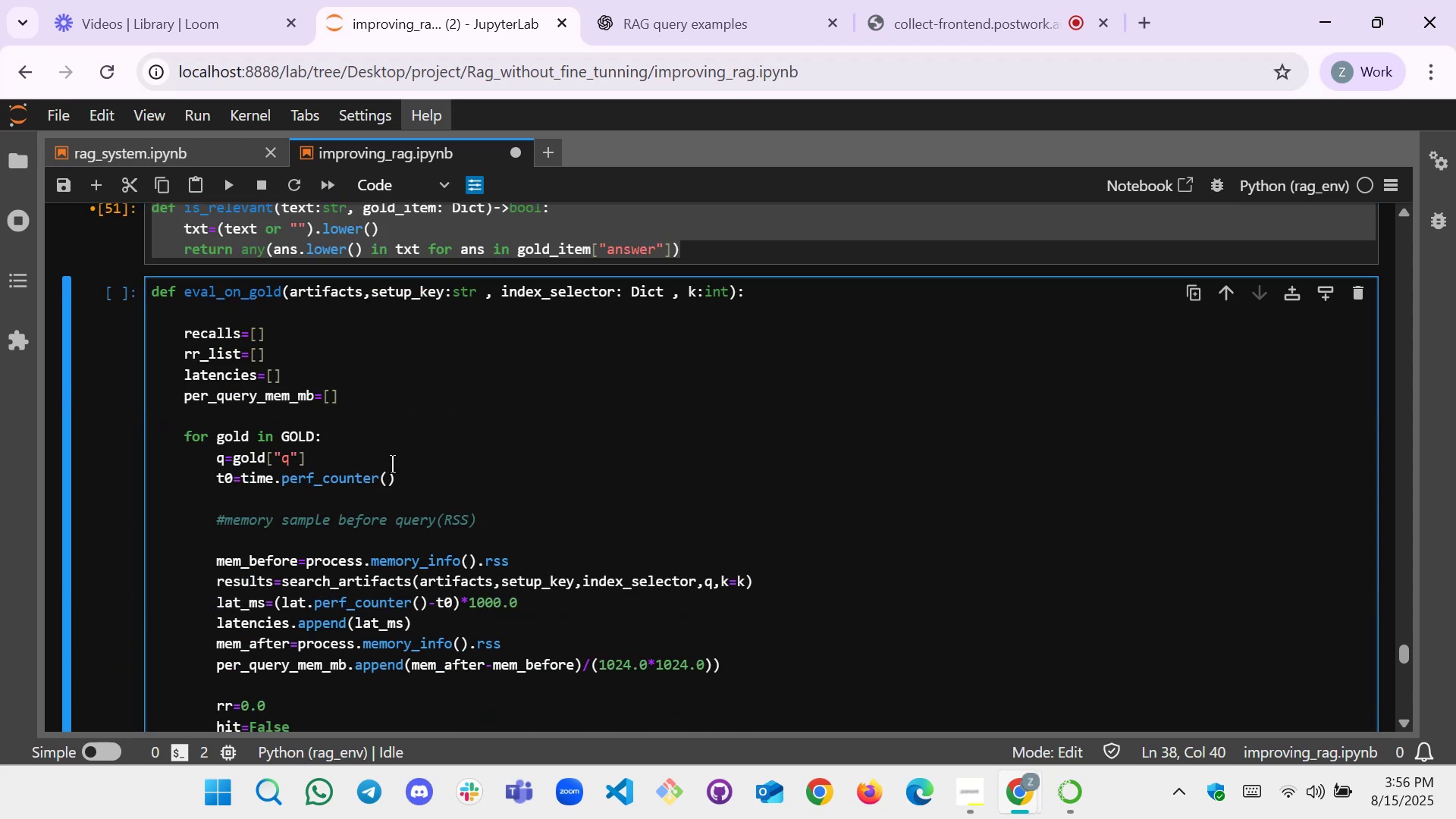 
scroll: coordinate [271, 497], scroll_direction: down, amount: 4.0
 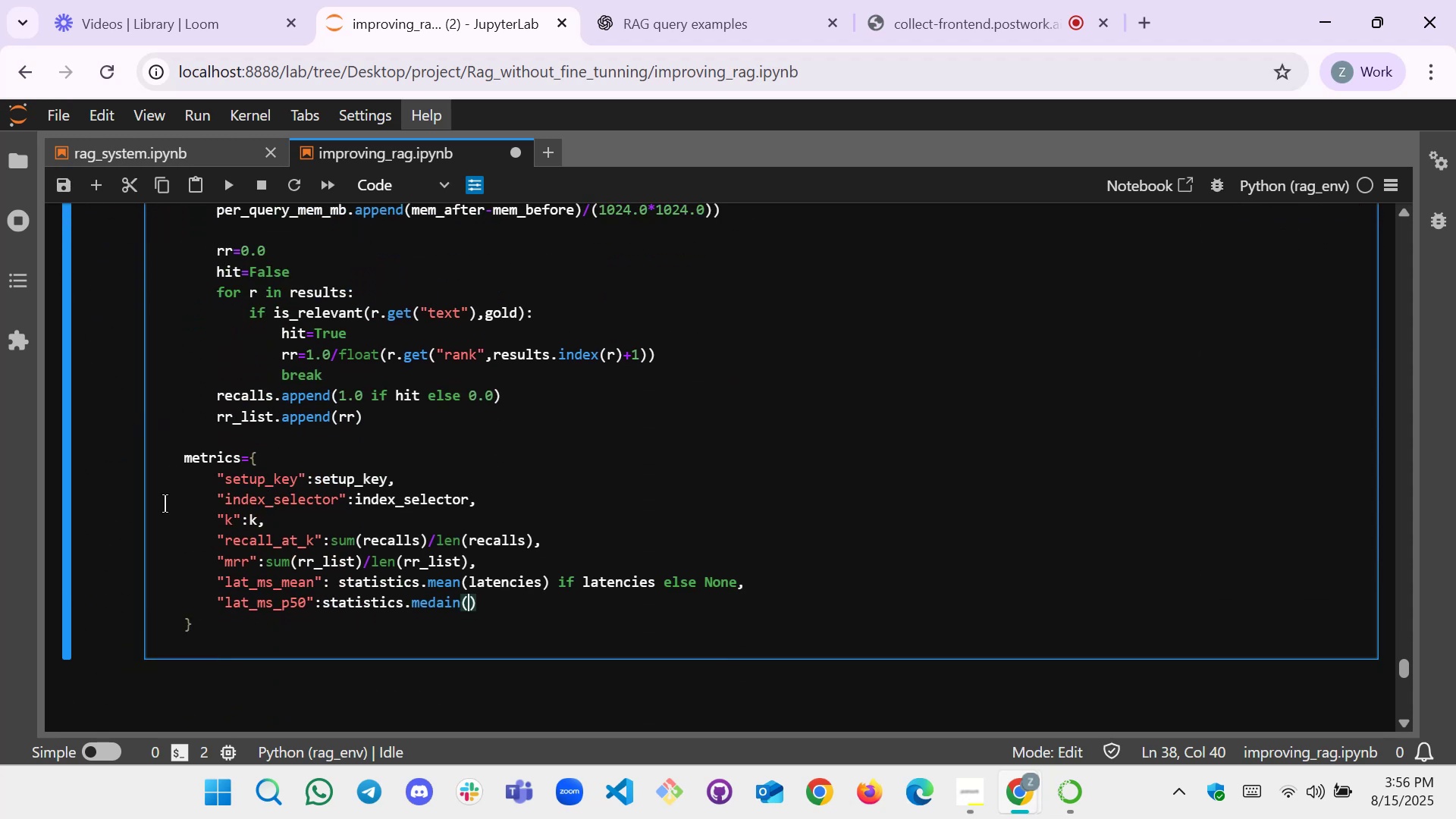 
scroll: coordinate [160, 481], scroll_direction: up, amount: 5.0
 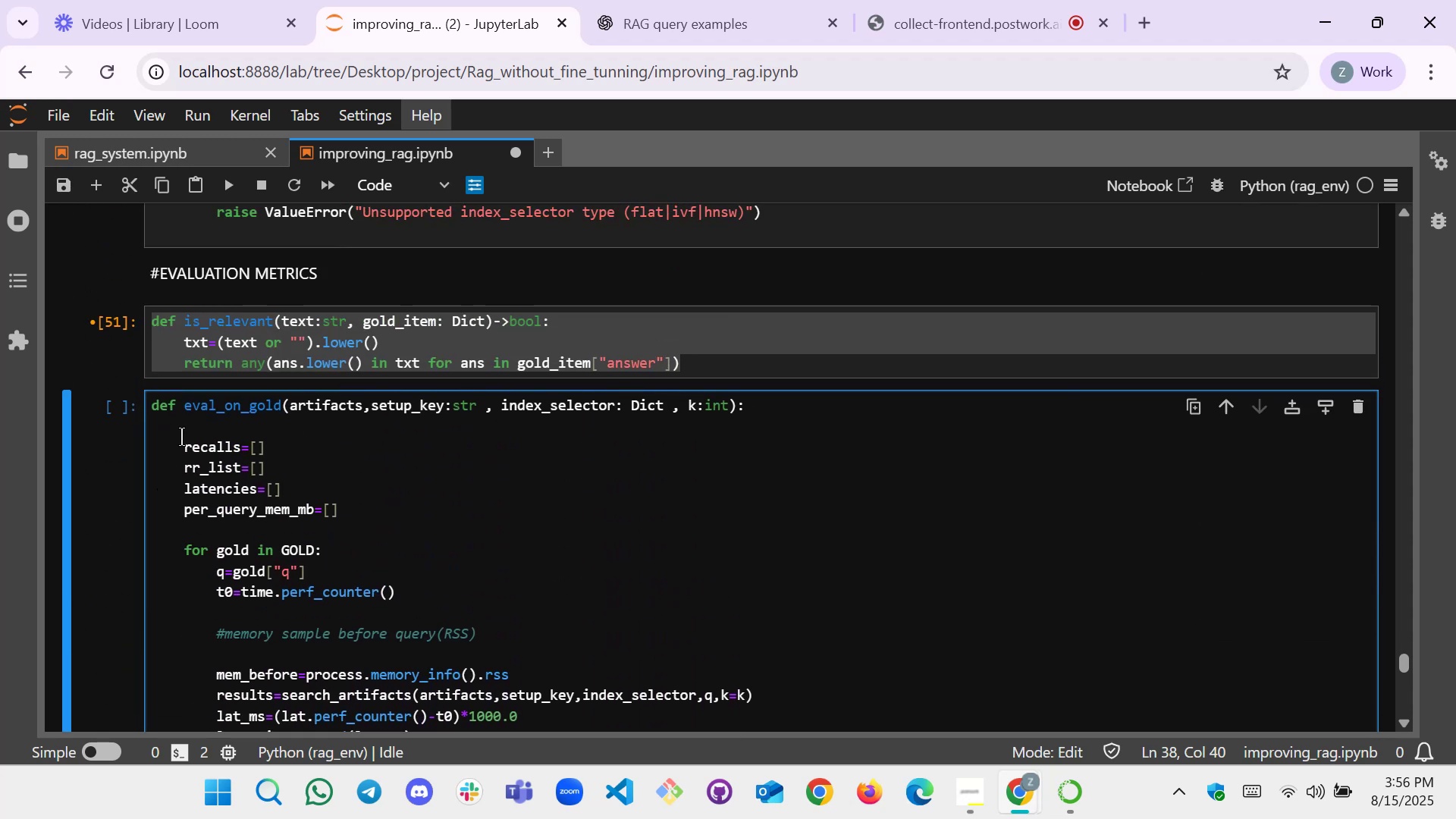 
scroll: coordinate [180, 443], scroll_direction: down, amount: 6.0
 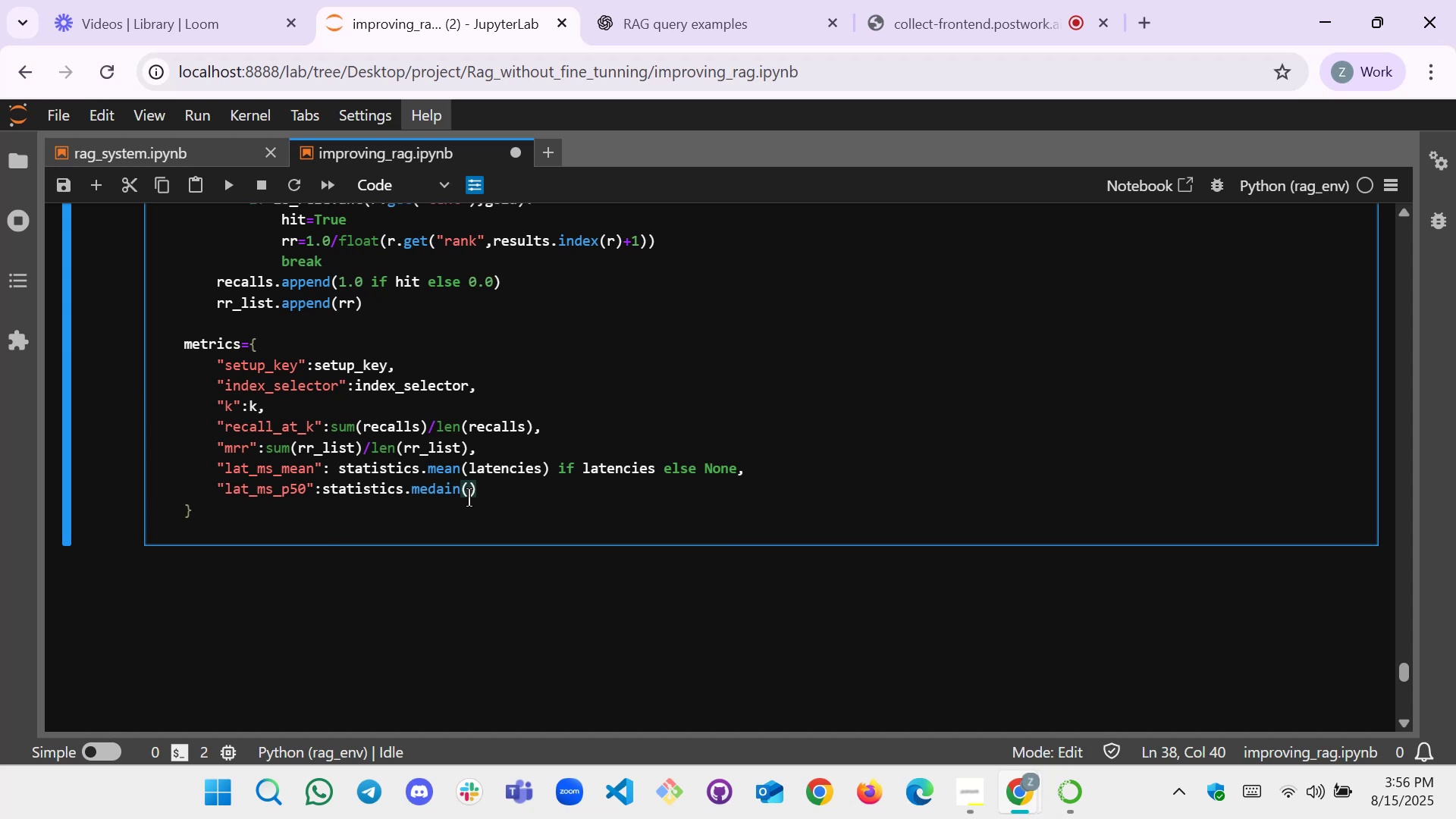 
left_click([466, 494])
 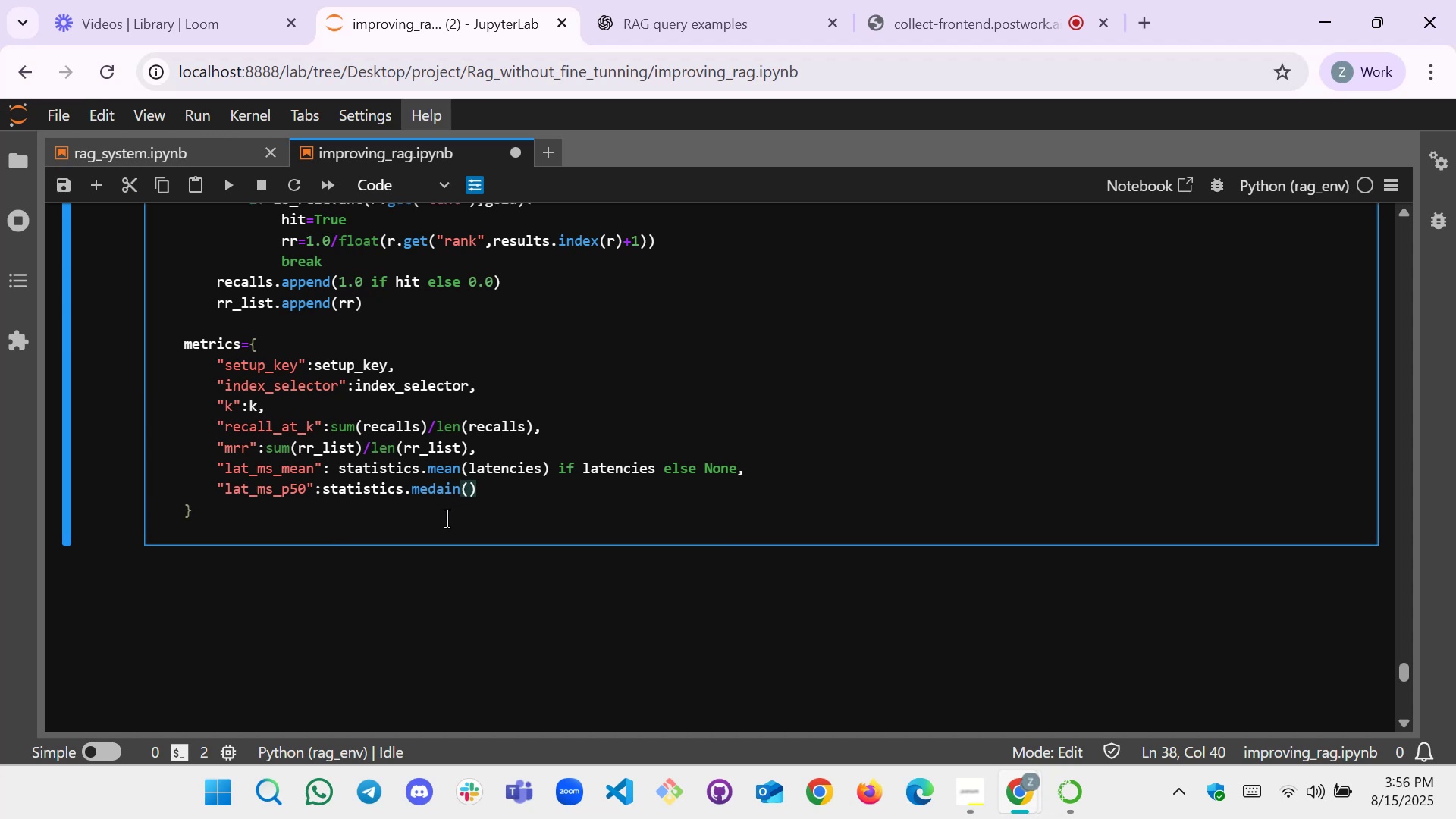 
type(late)
key(Tab)
 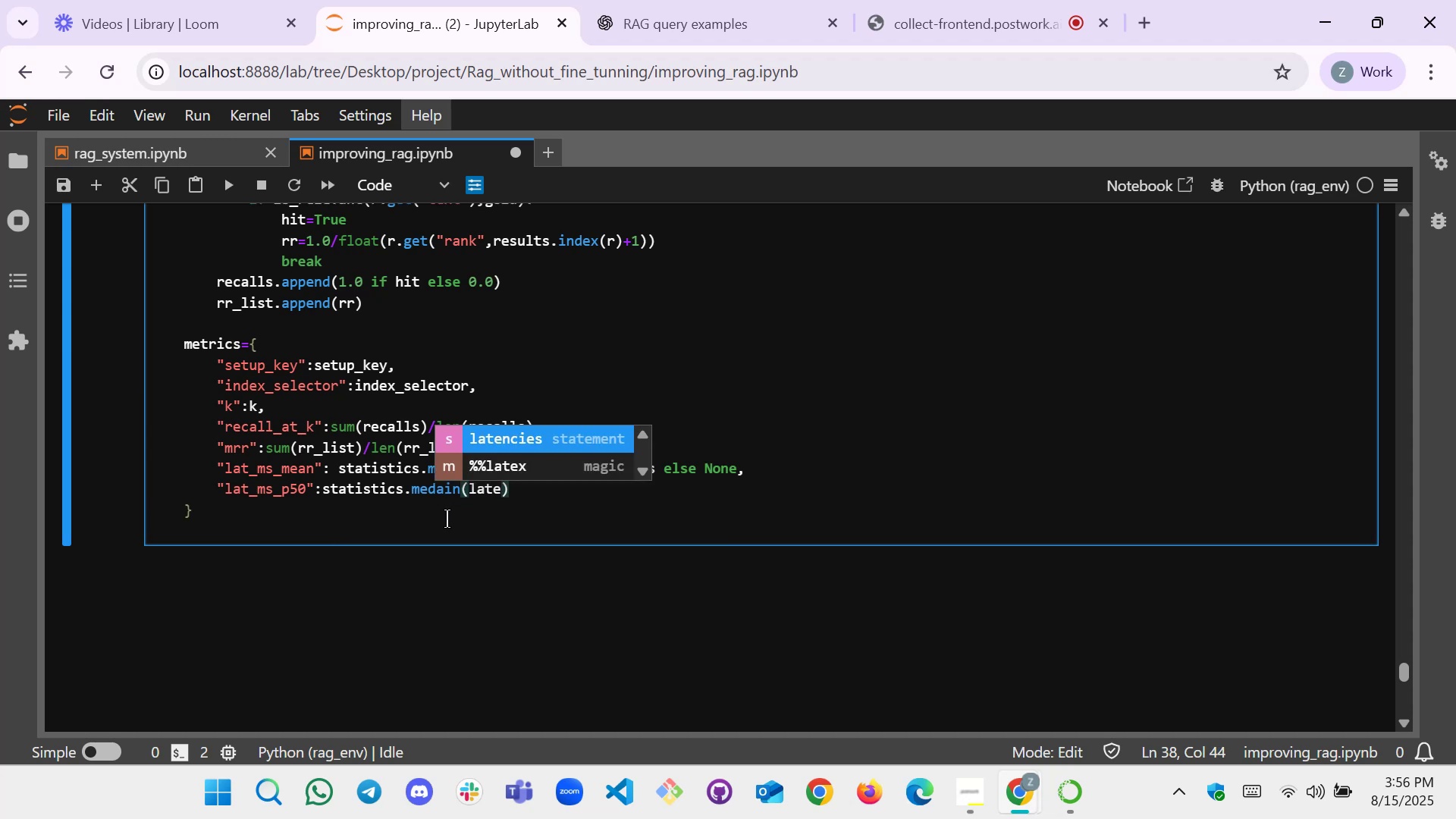 
key(Enter)
 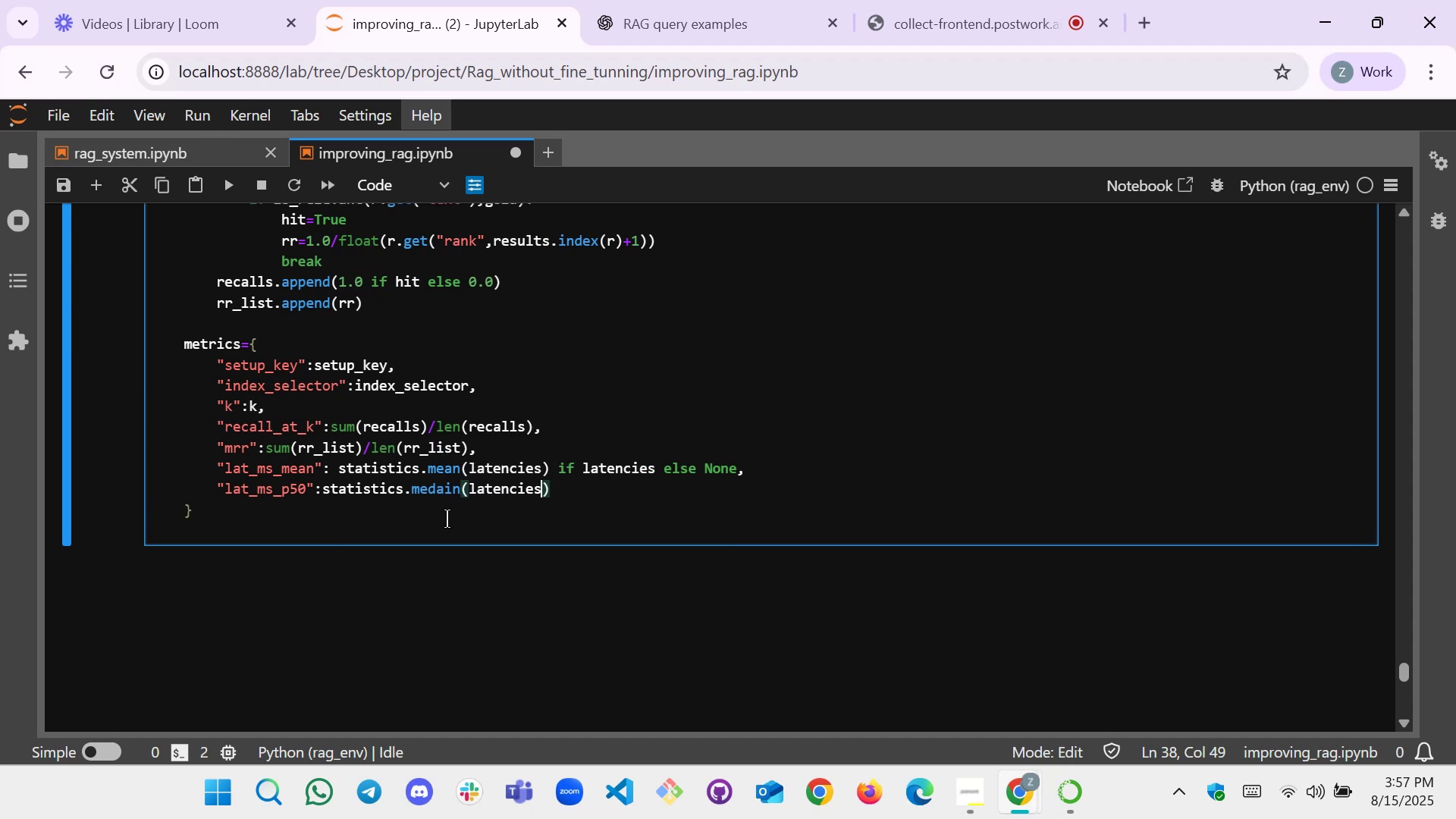 
type([End] if la)
key(Tab)
 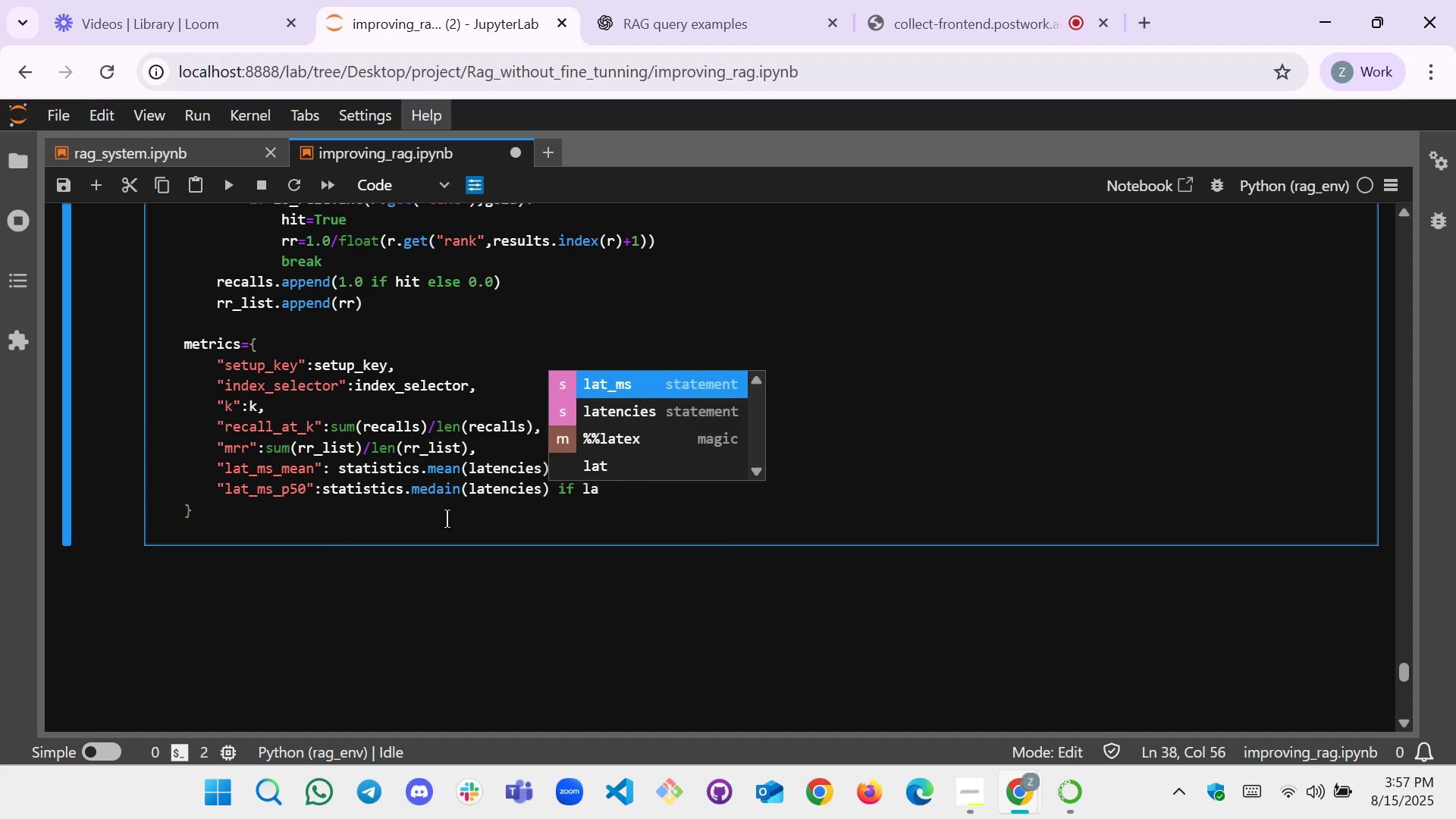 
key(ArrowDown)
 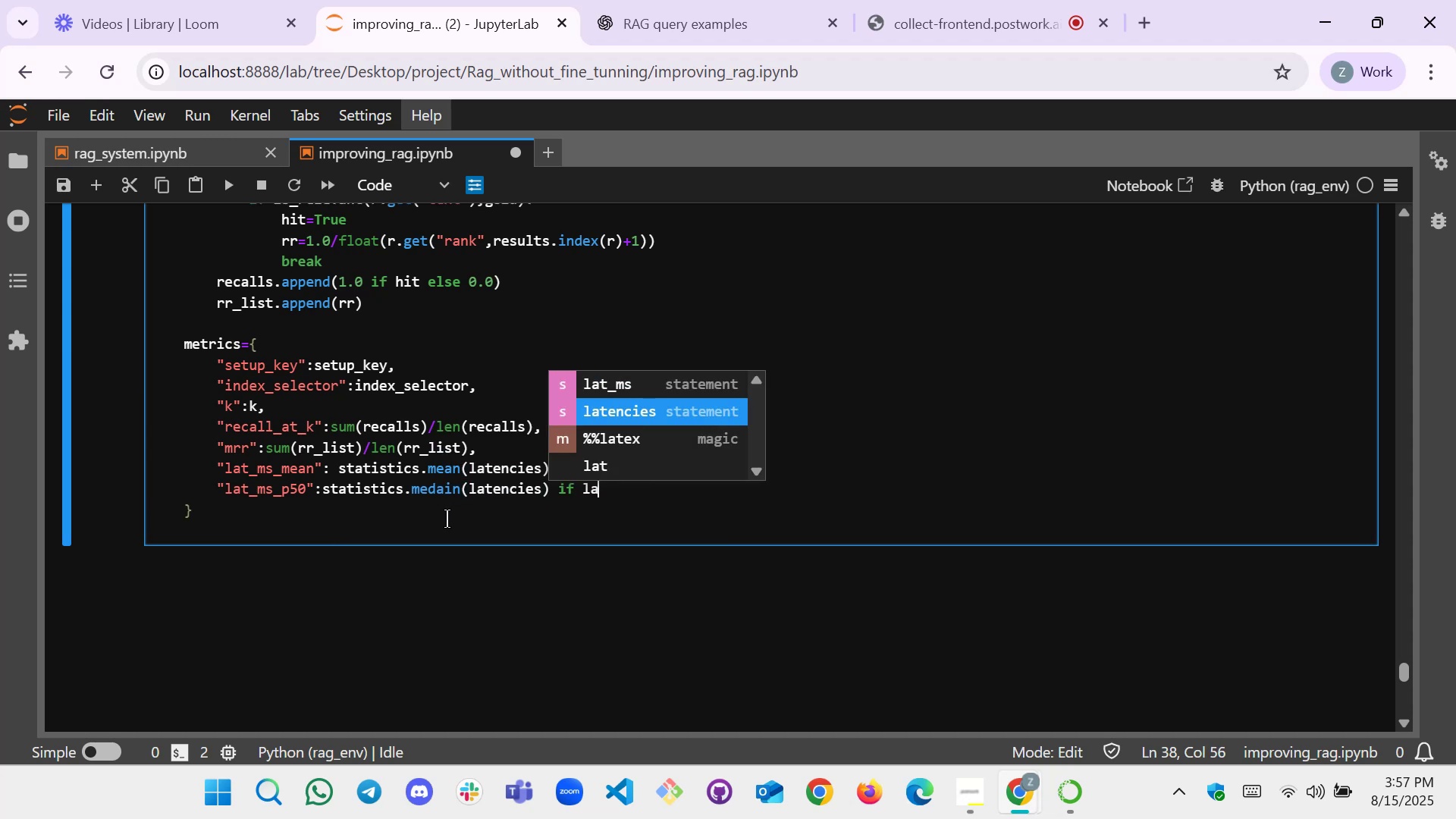 
key(Enter)
 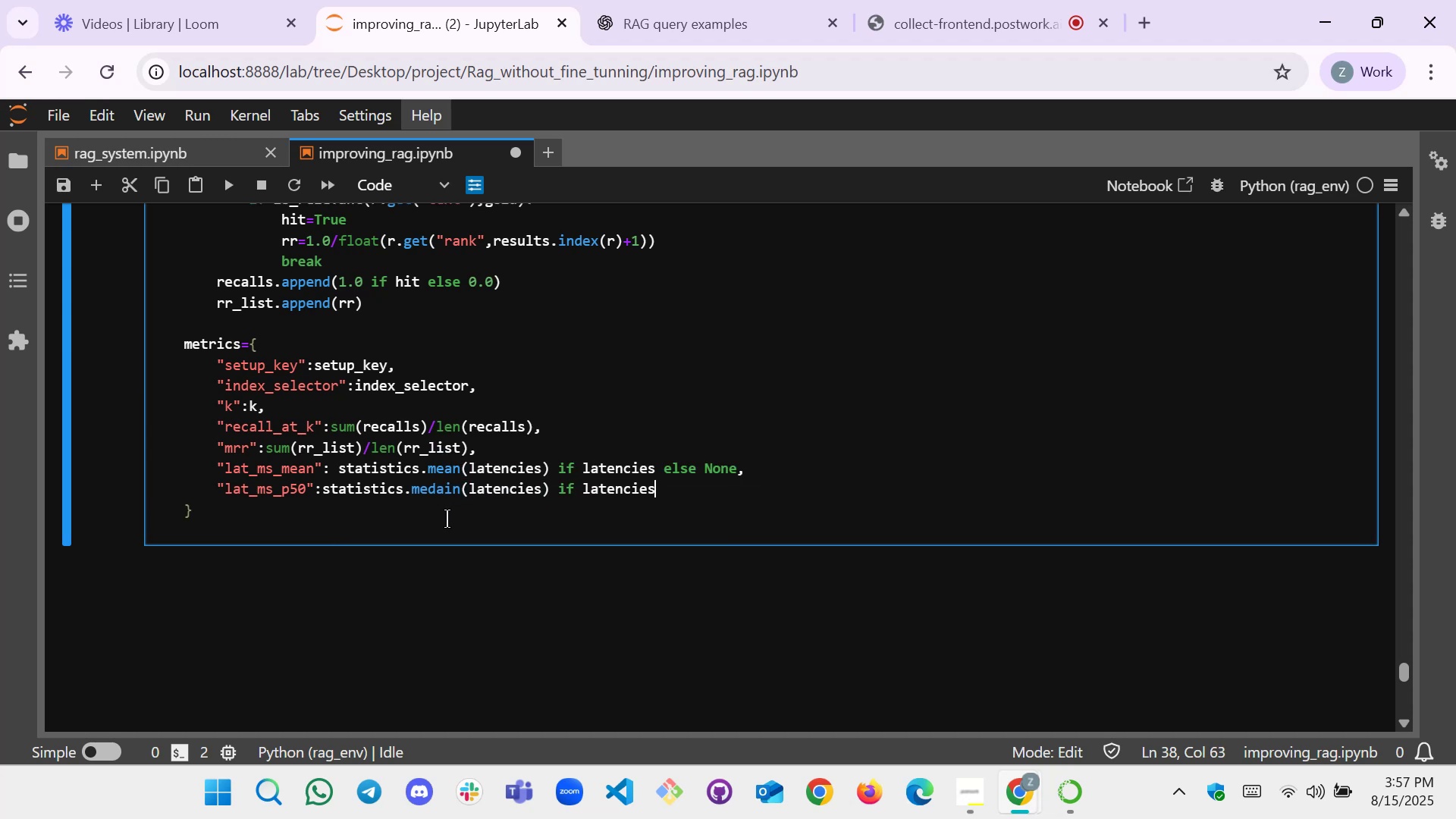 
type( else Nonw)
key(Backspace)
type(e,)
 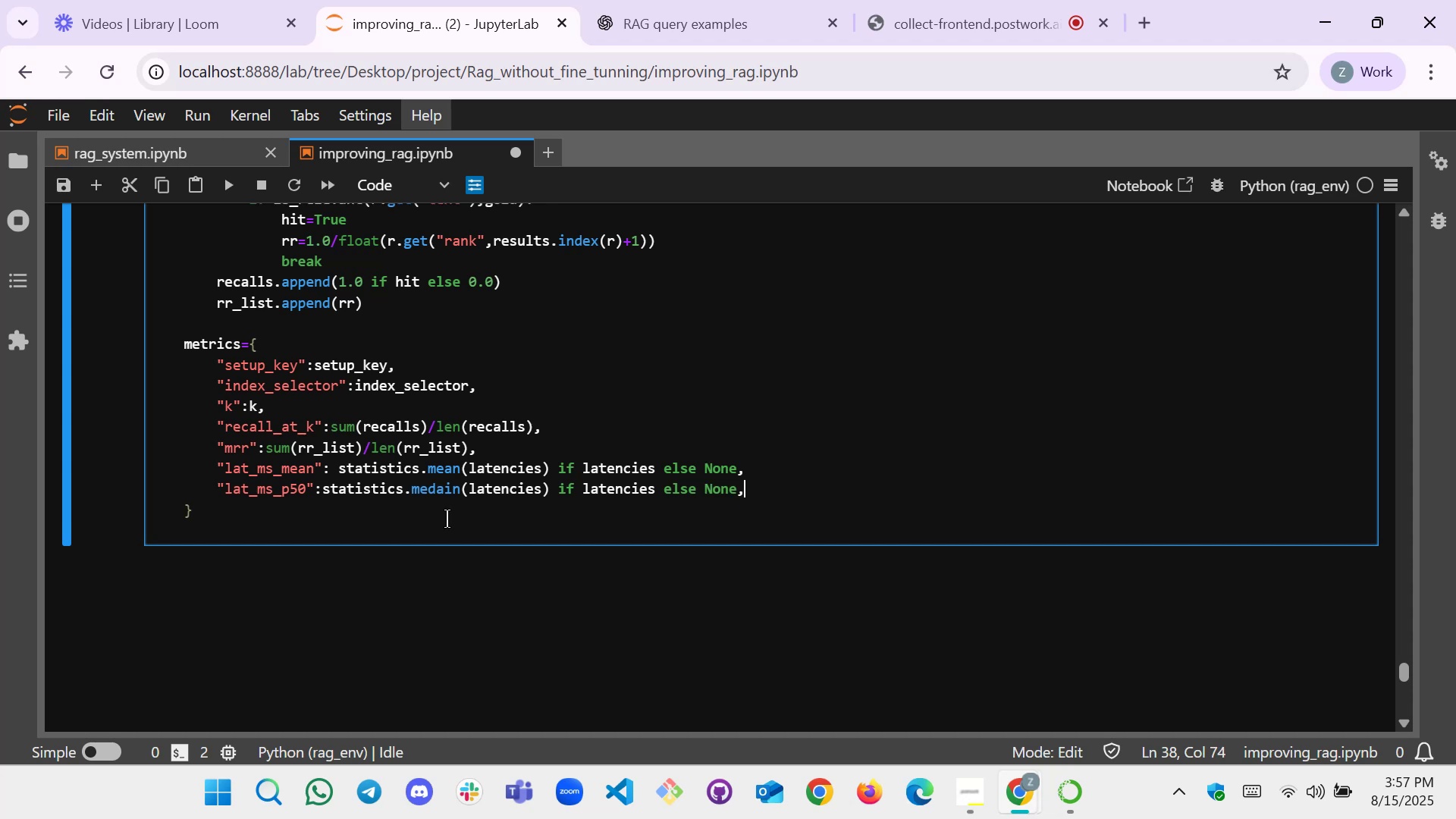 
key(Enter)
 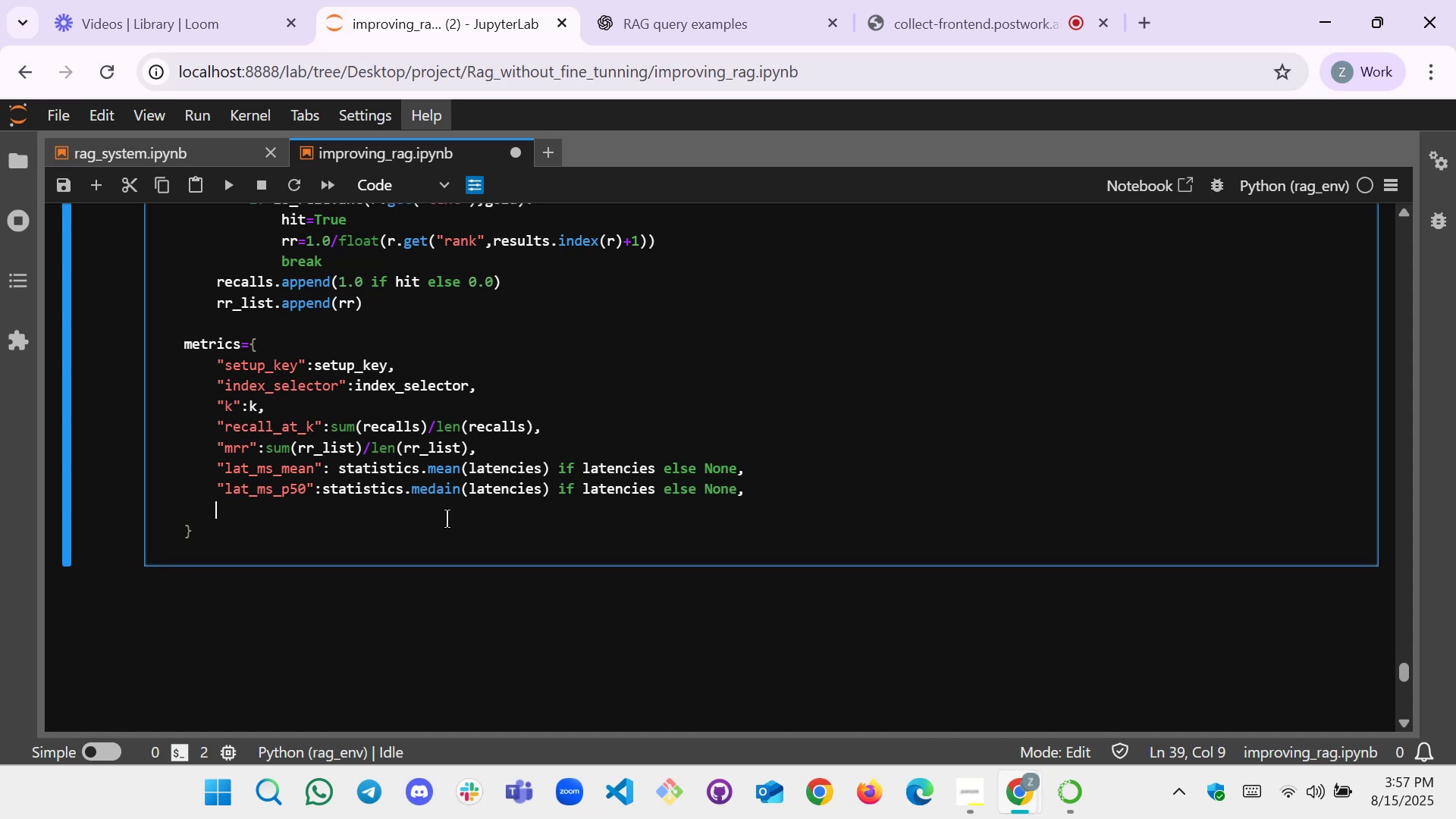 
key(Shift+Quote)
 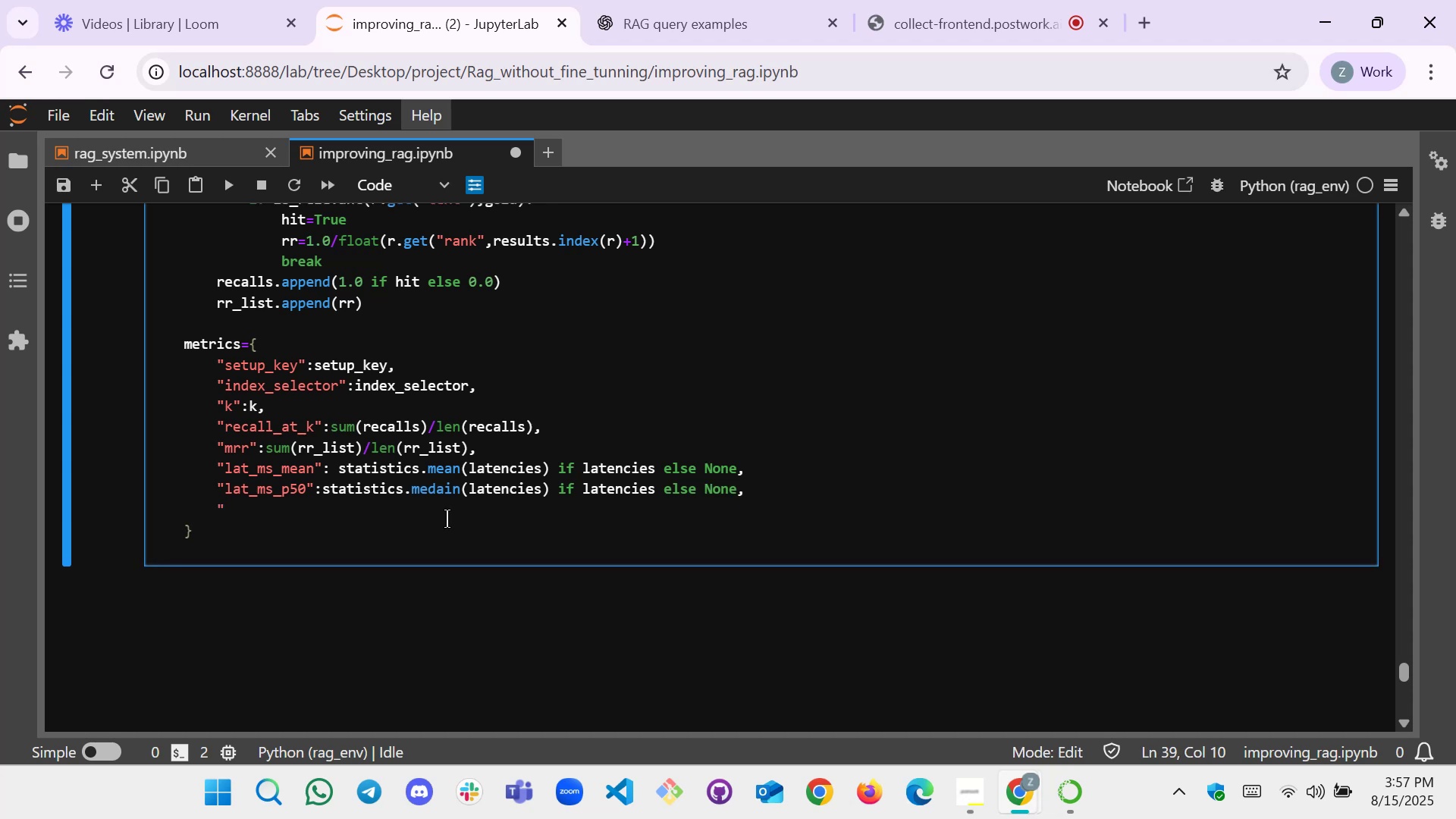 
wait(8.41)
 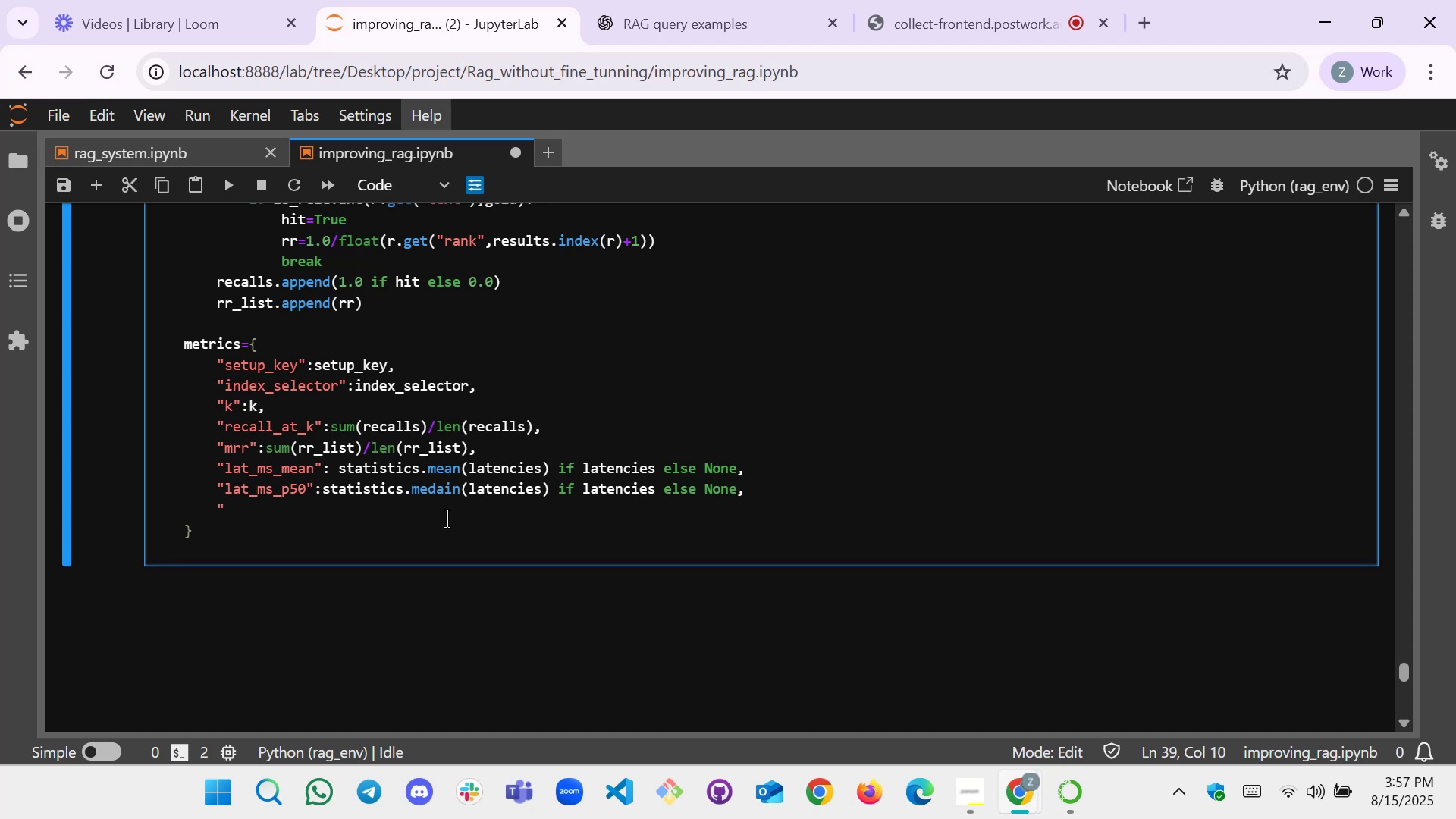 
type(per_)
key(Tab)
type(query_mem_mb_mean":statisc)
key(Backspace)
type(tics)
key(Tab)
 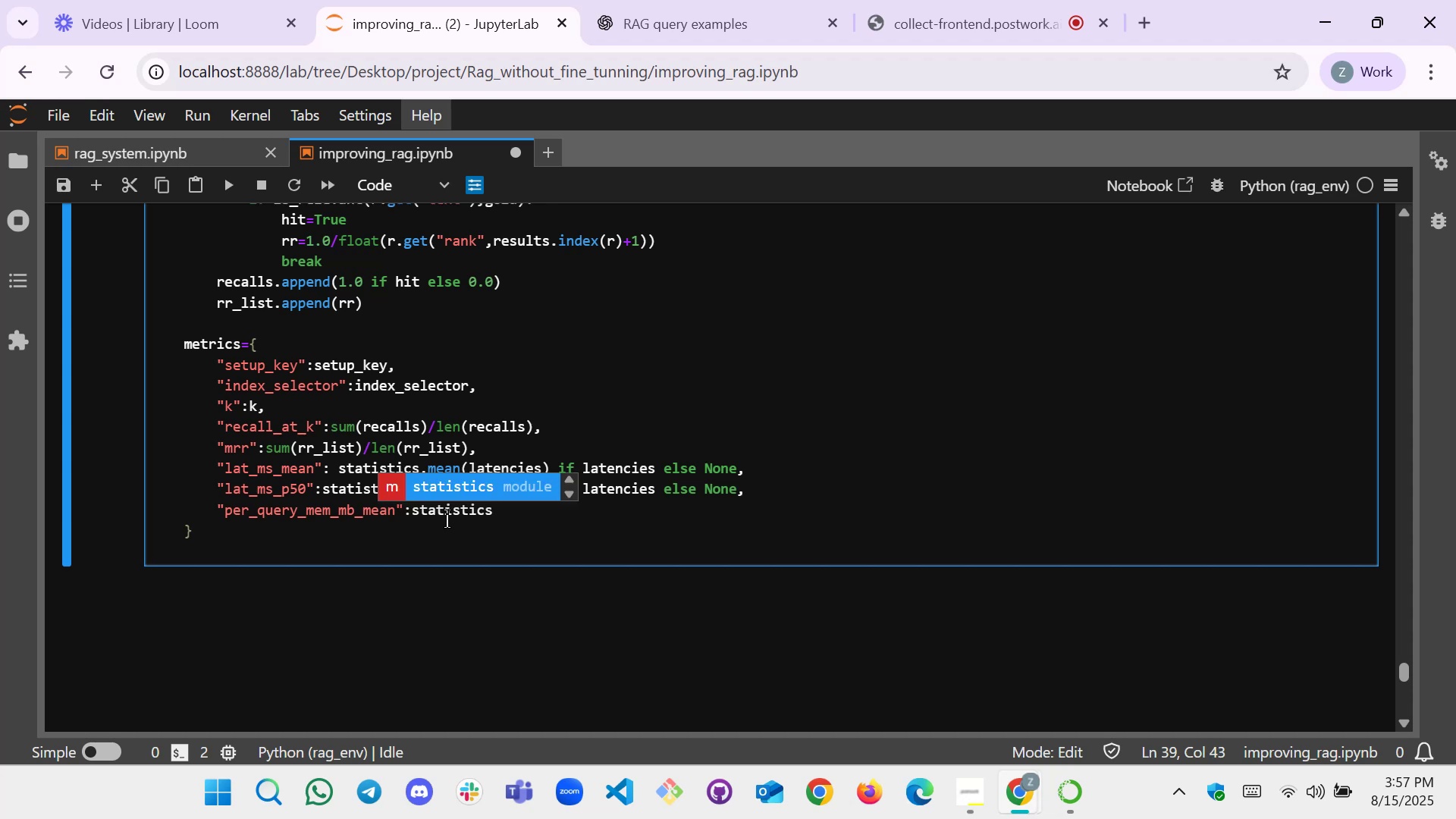 
key(Enter)
 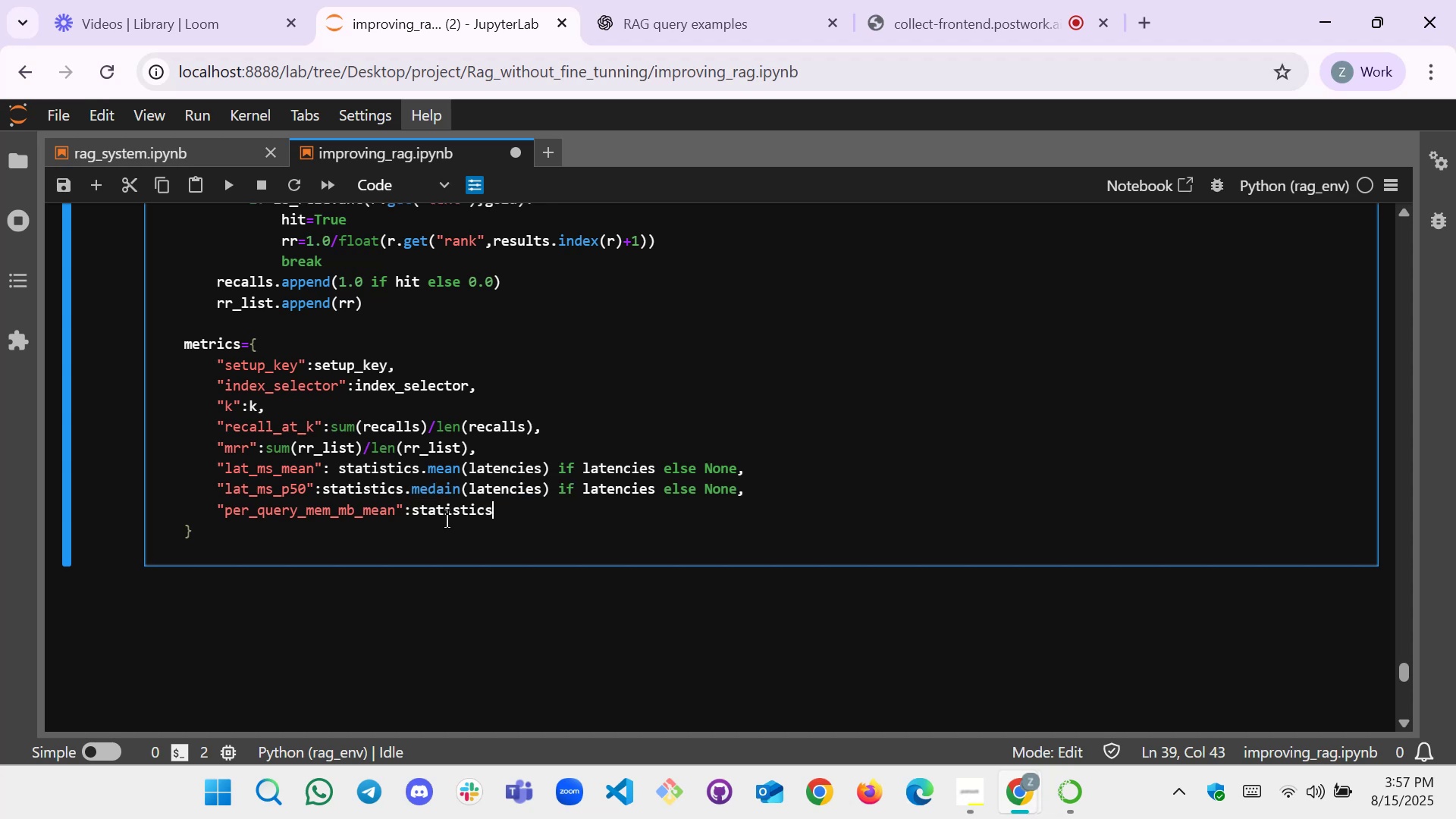 
type(.)
key(Tab)
type(mea)
 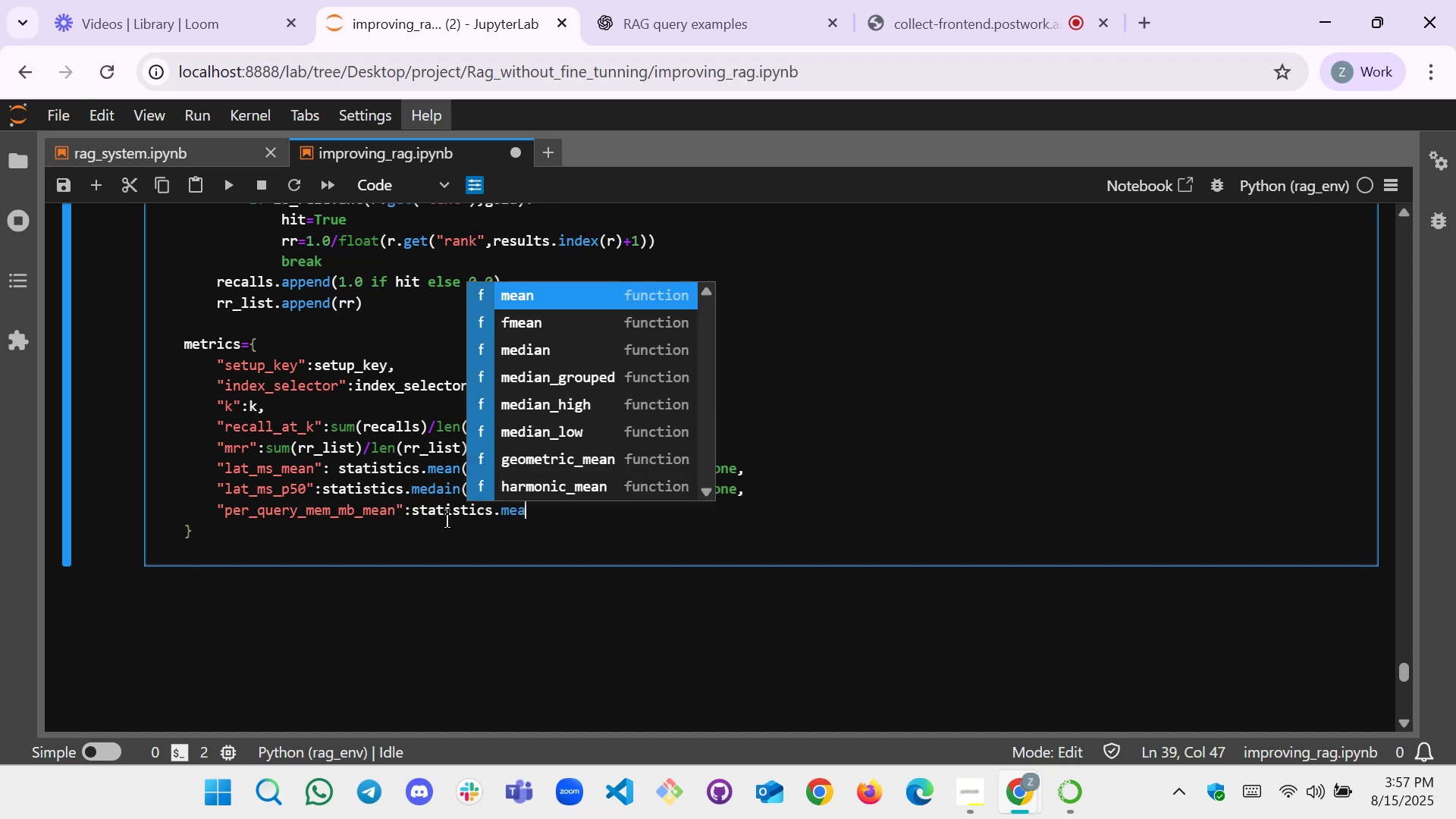 
key(Enter)
 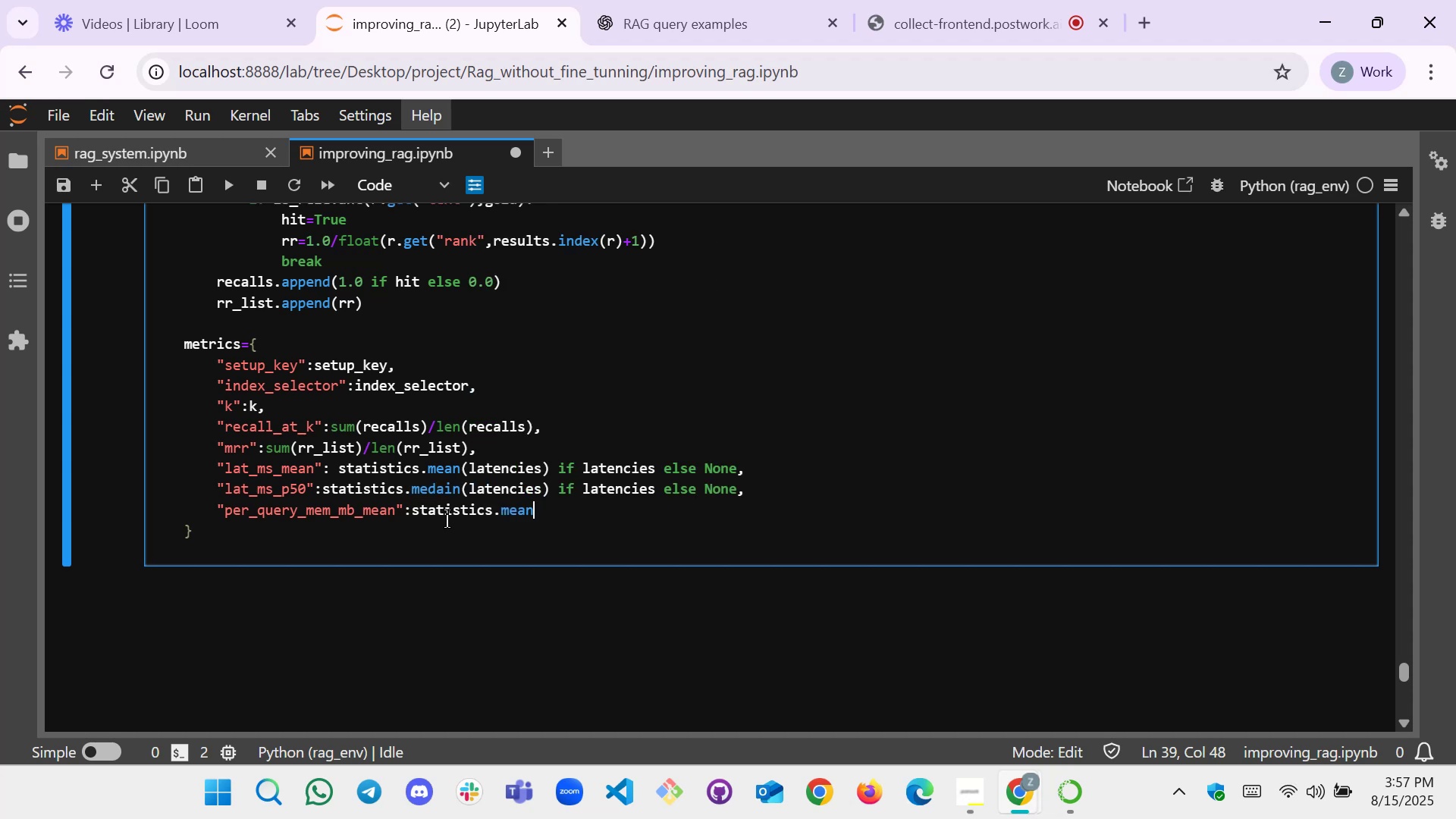 
type((pe)
key(Tab)
 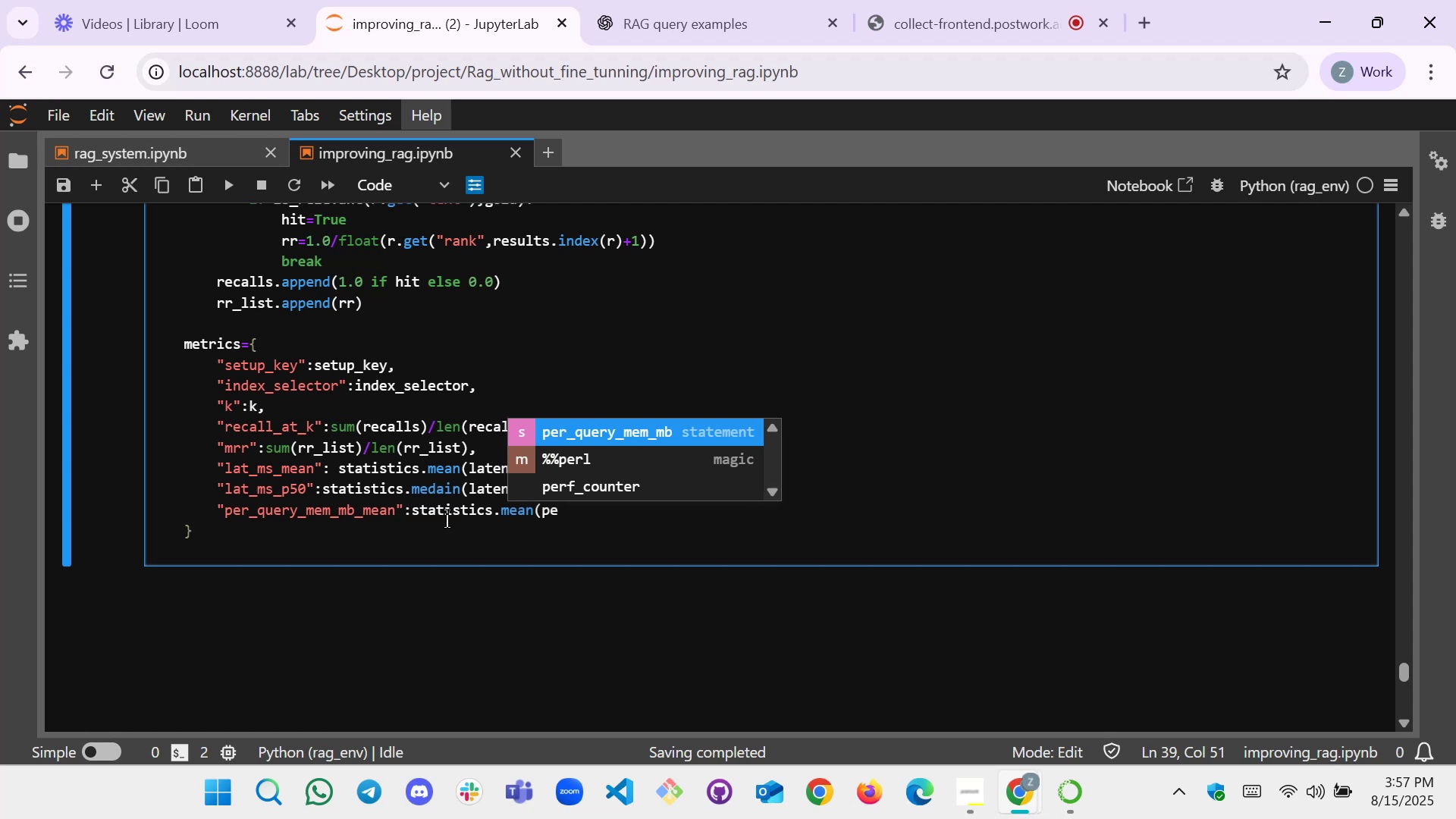 
key(Enter)
 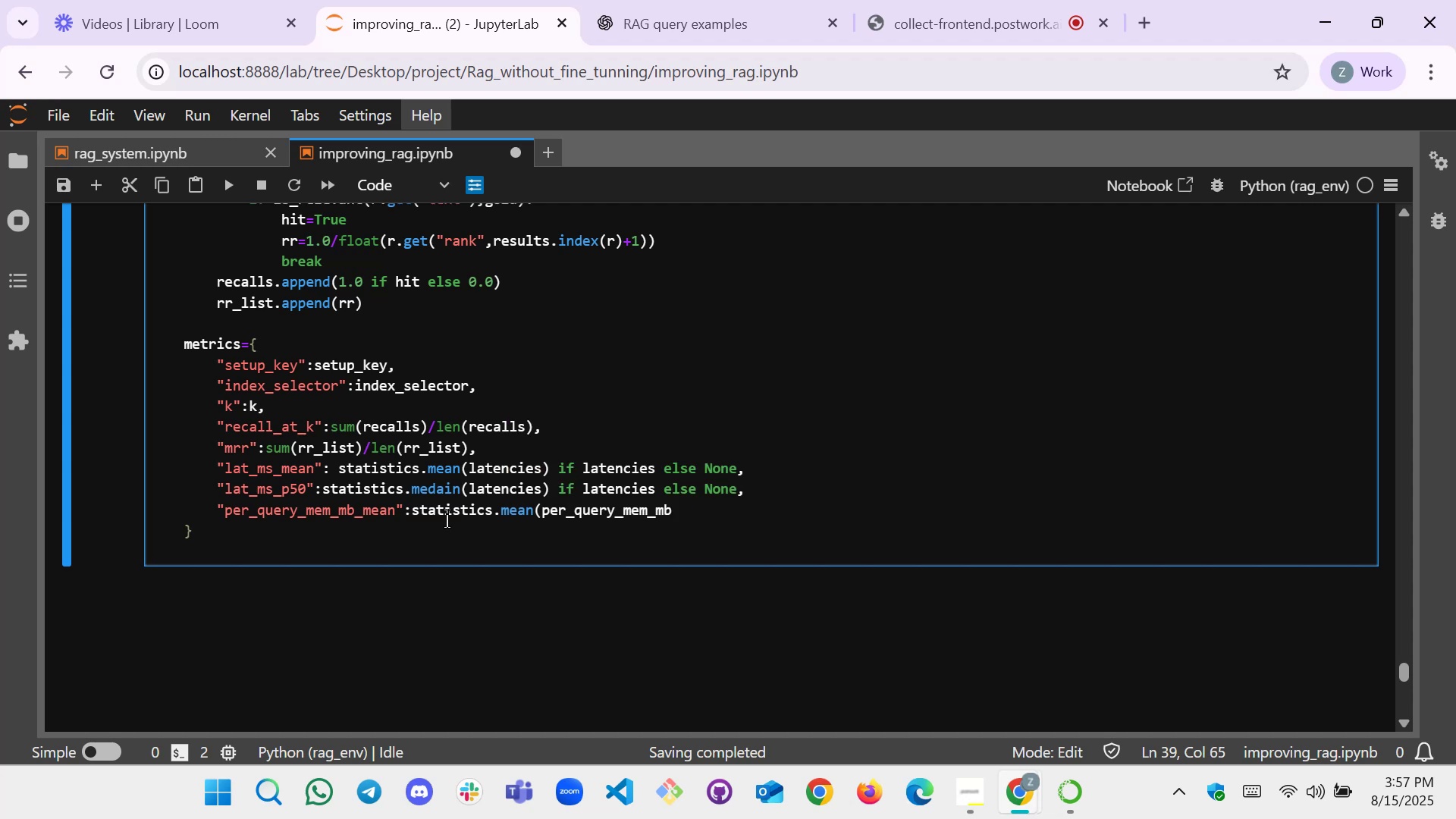 
type() if per)
key(Tab)
 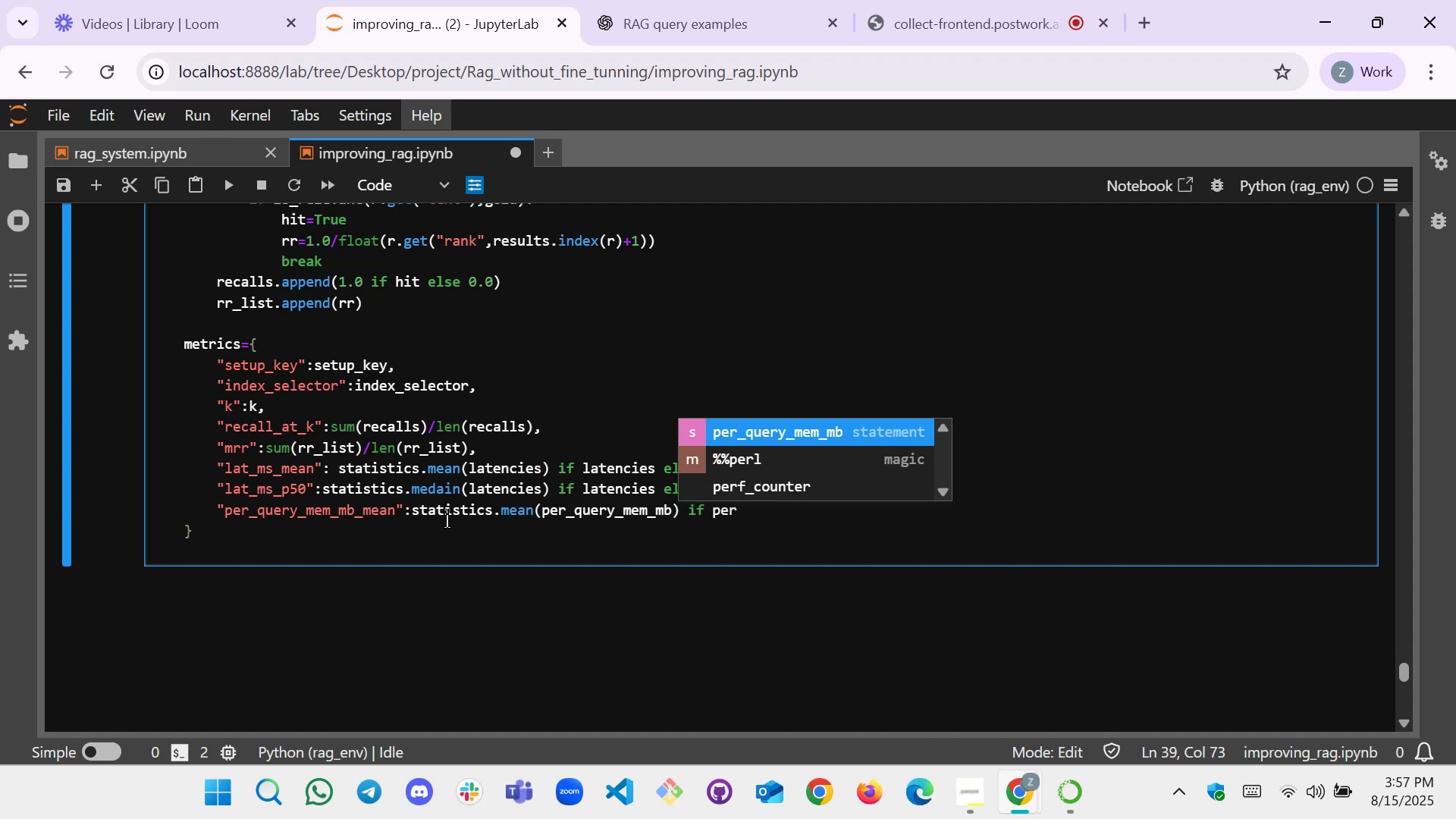 
key(Enter)
 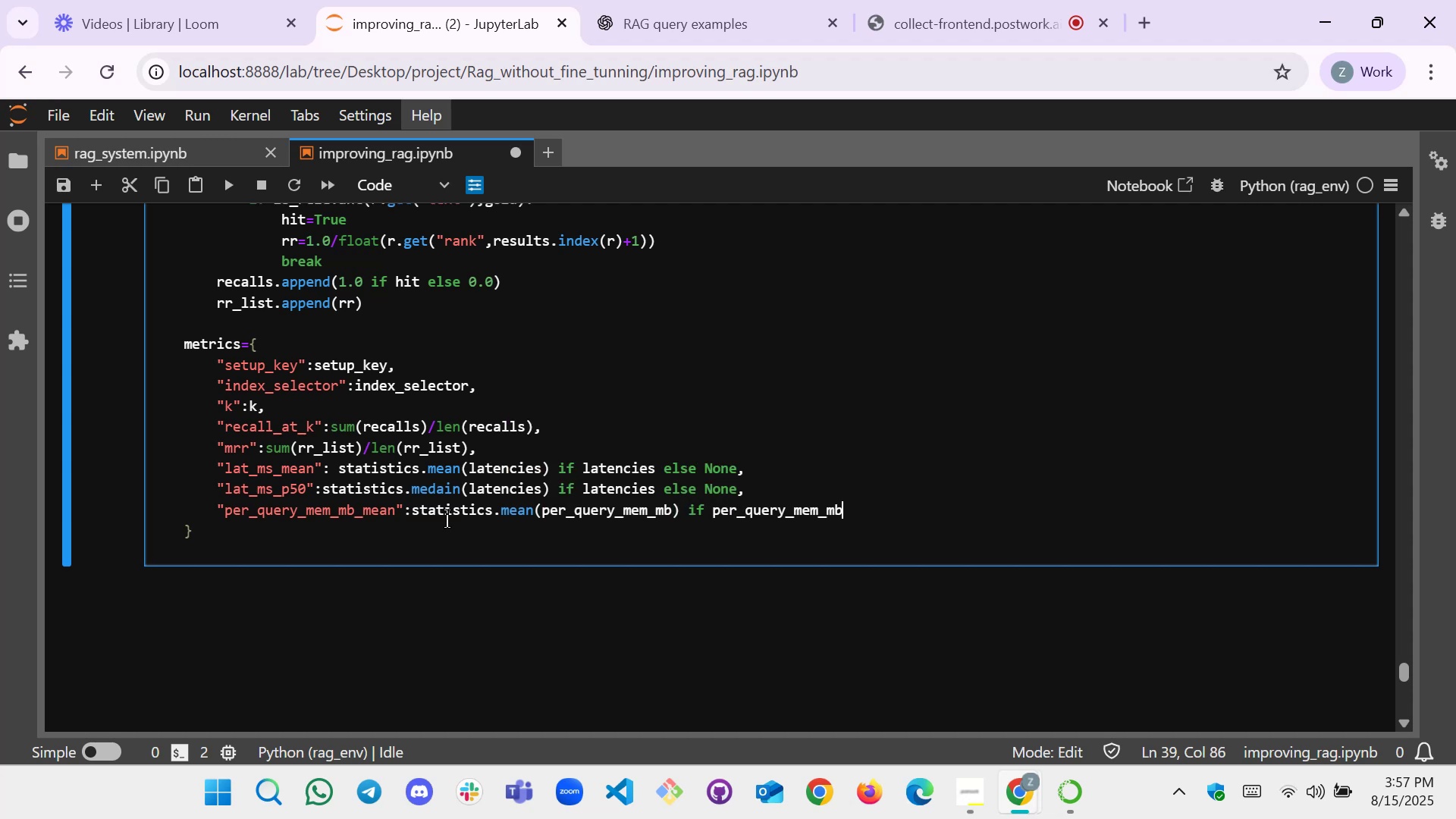 
type( else None,)
 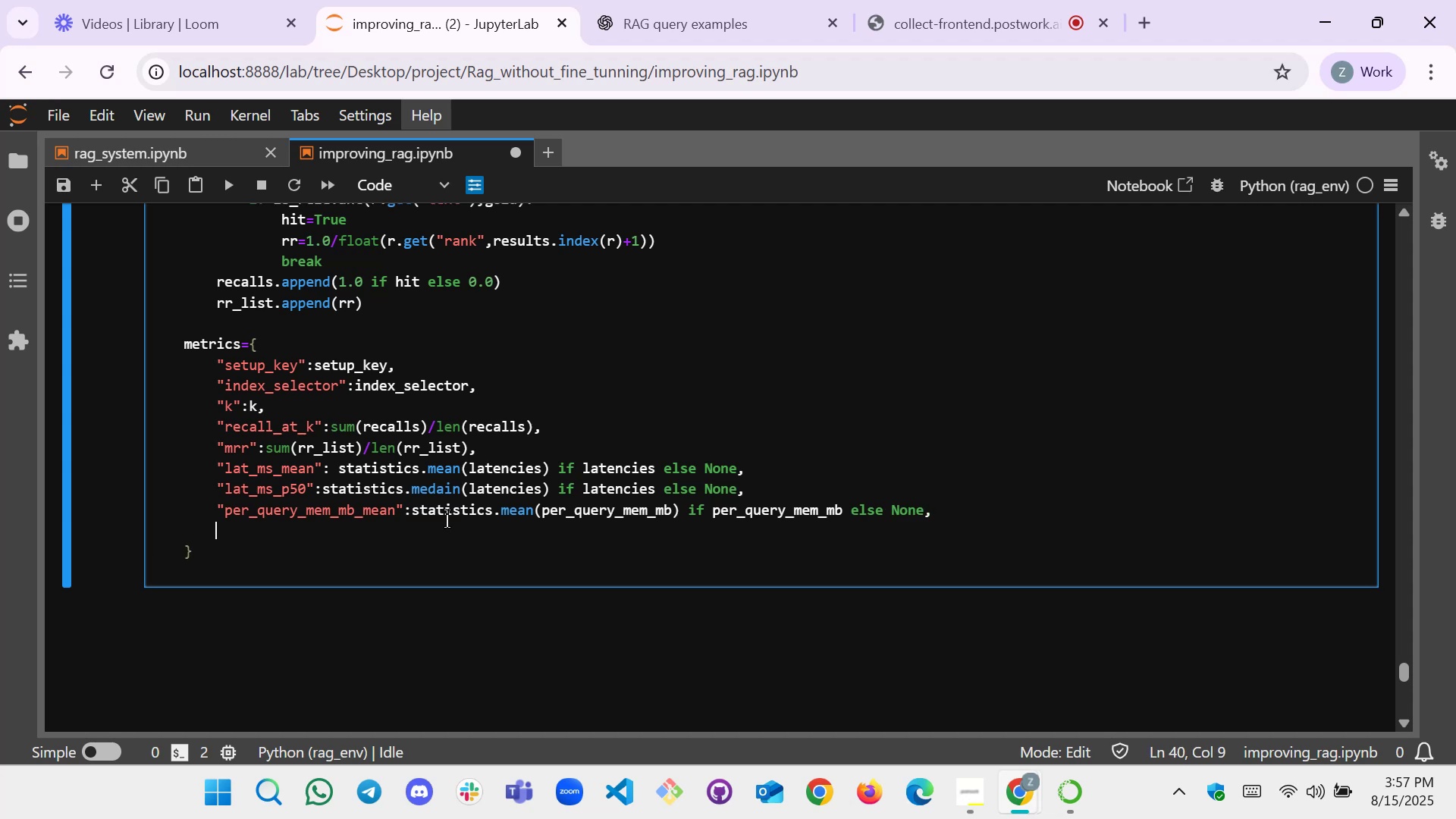 
 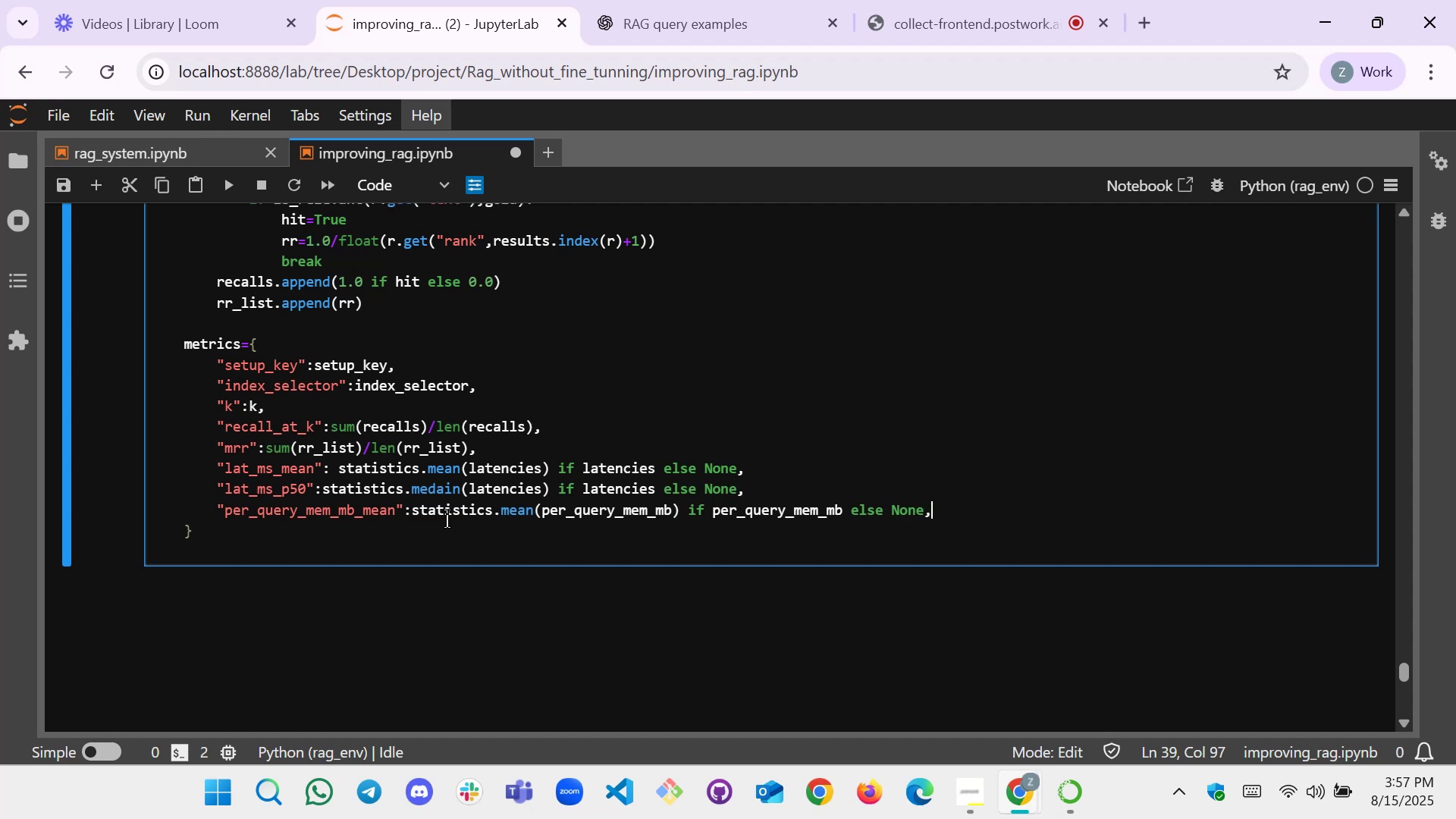 
key(Enter)
 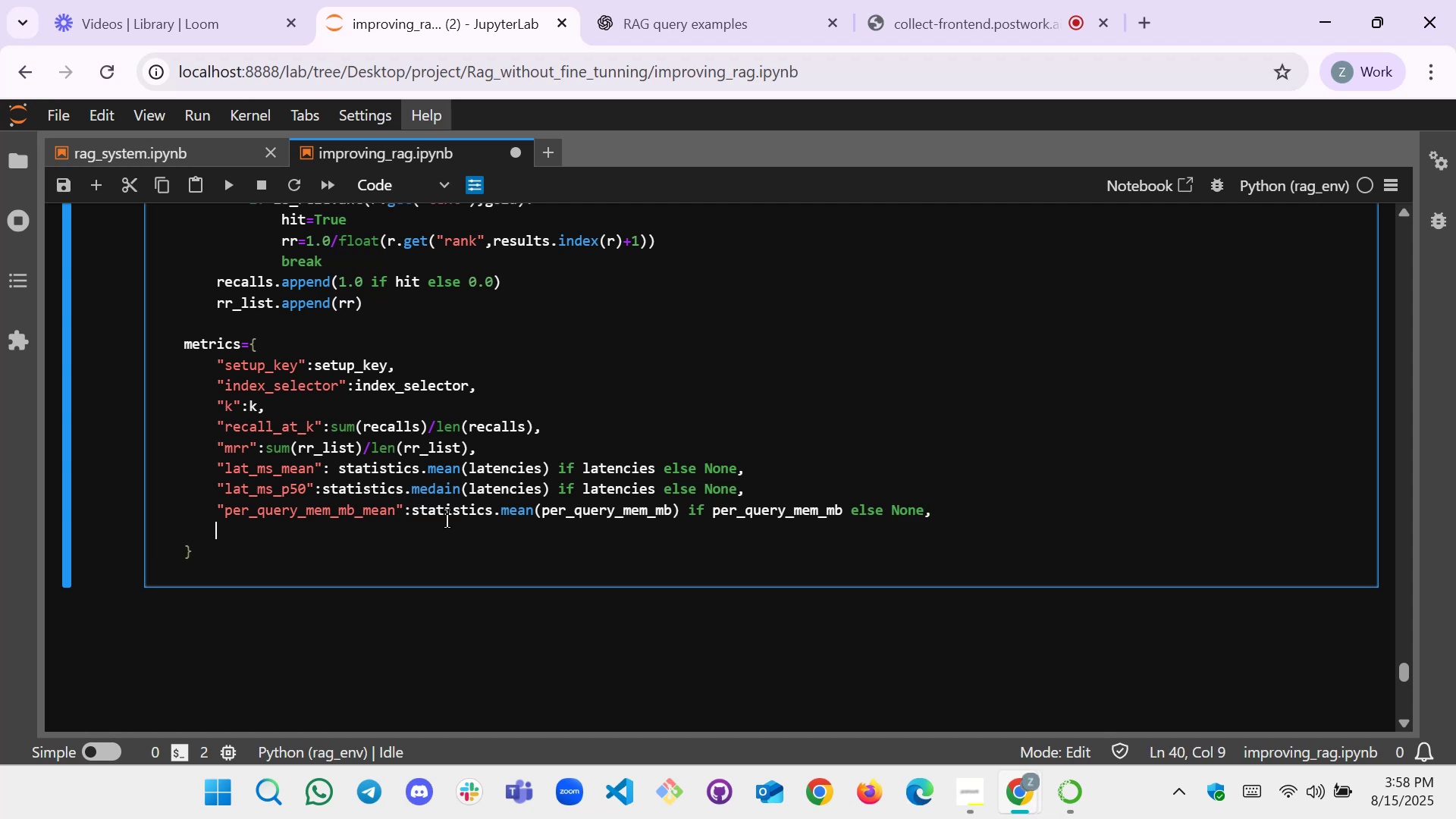 
hold_key(key=ShiftLeft, duration=0.75)
 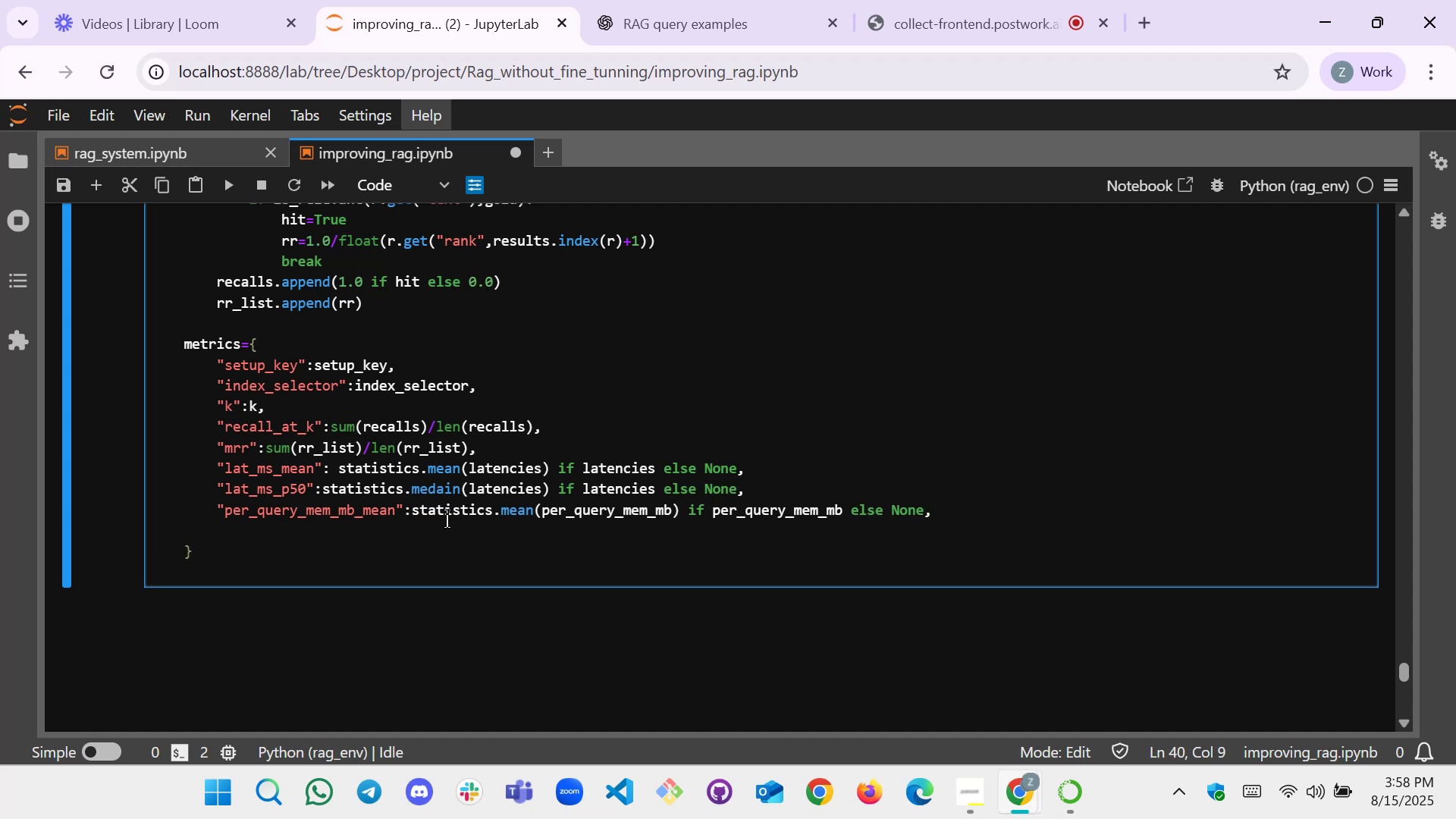 
type(per)
key(Backspace)
key(Backspace)
key(Backspace)
type("")
 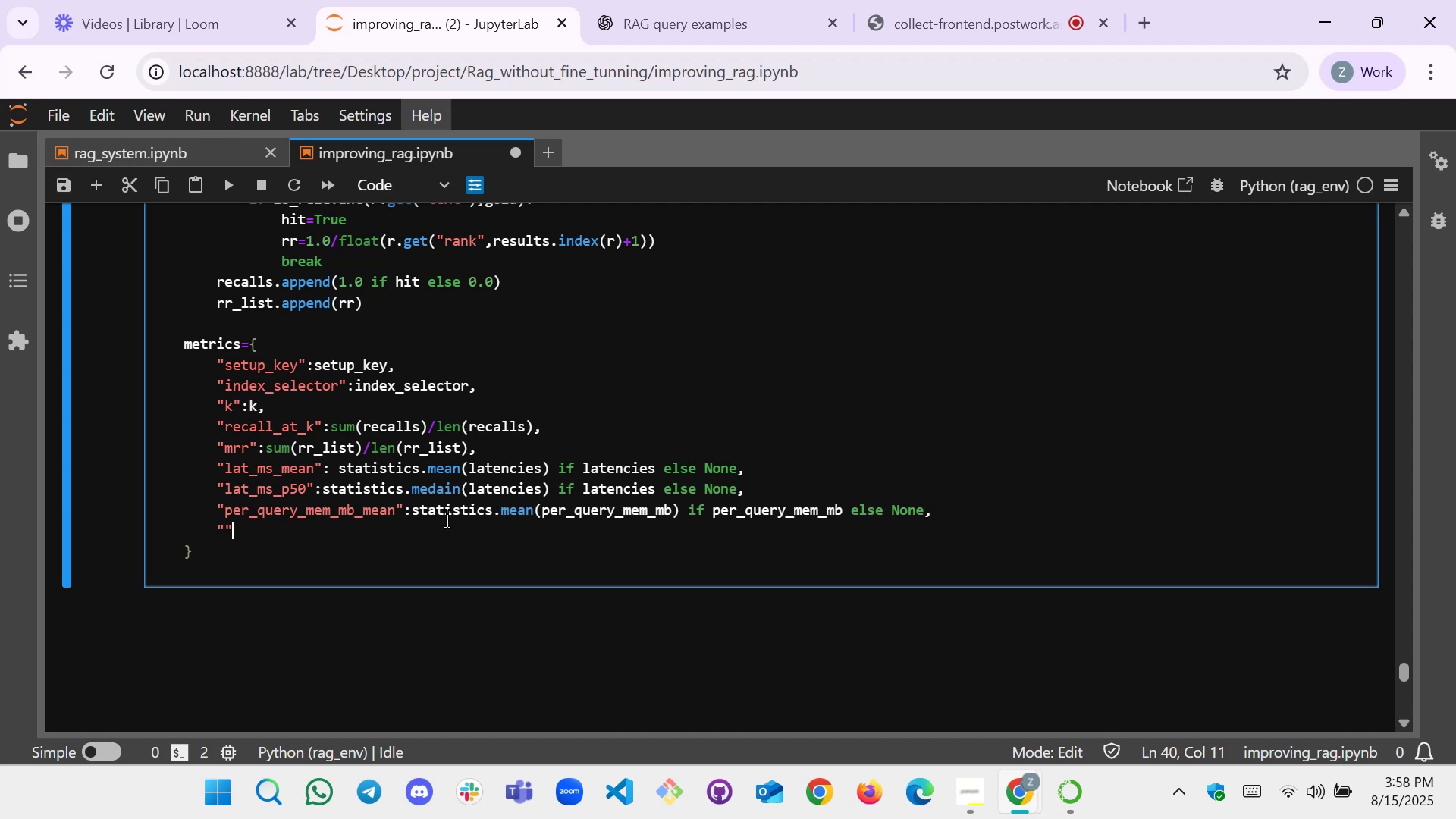 
 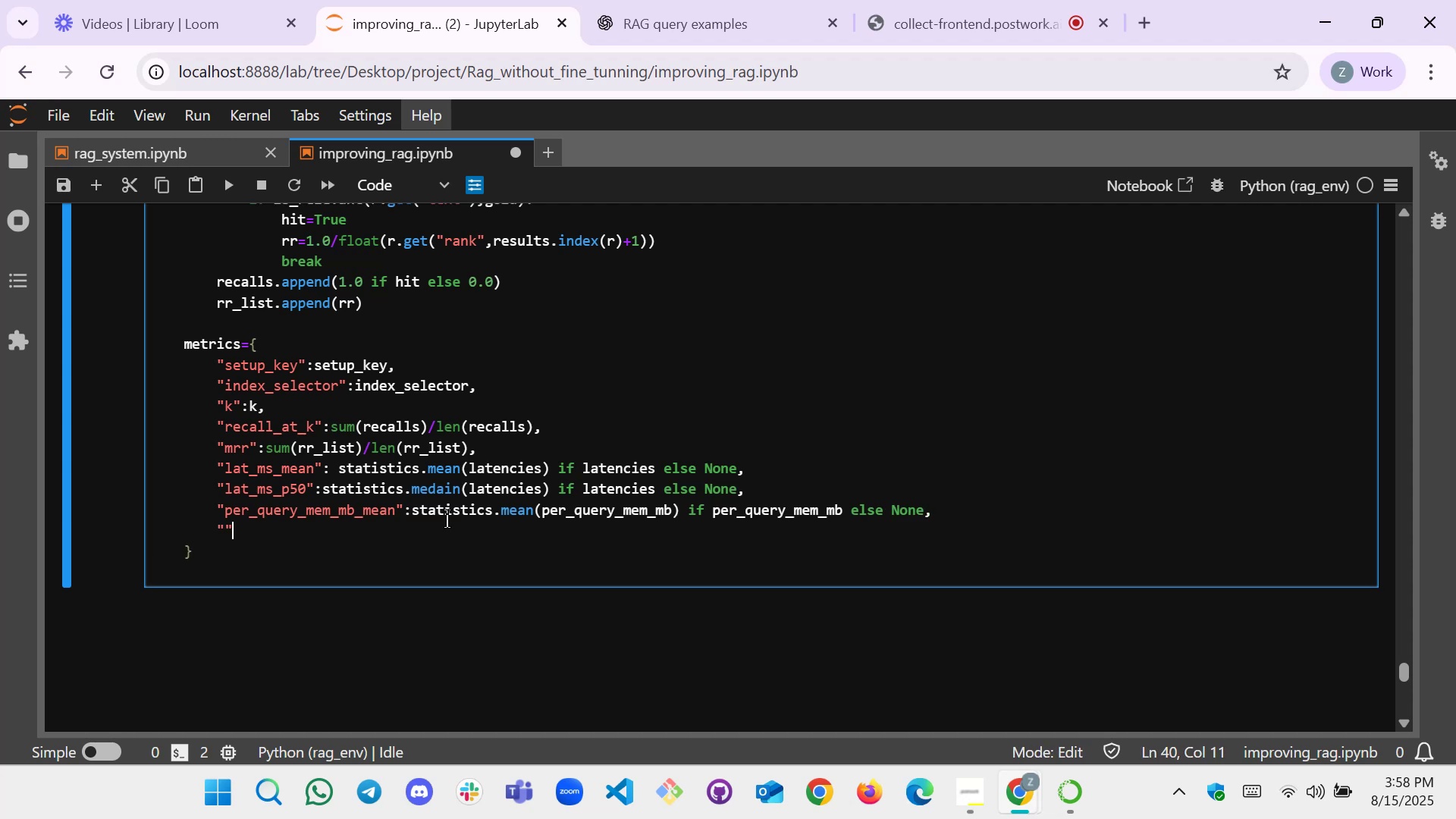 
key(ArrowLeft)
 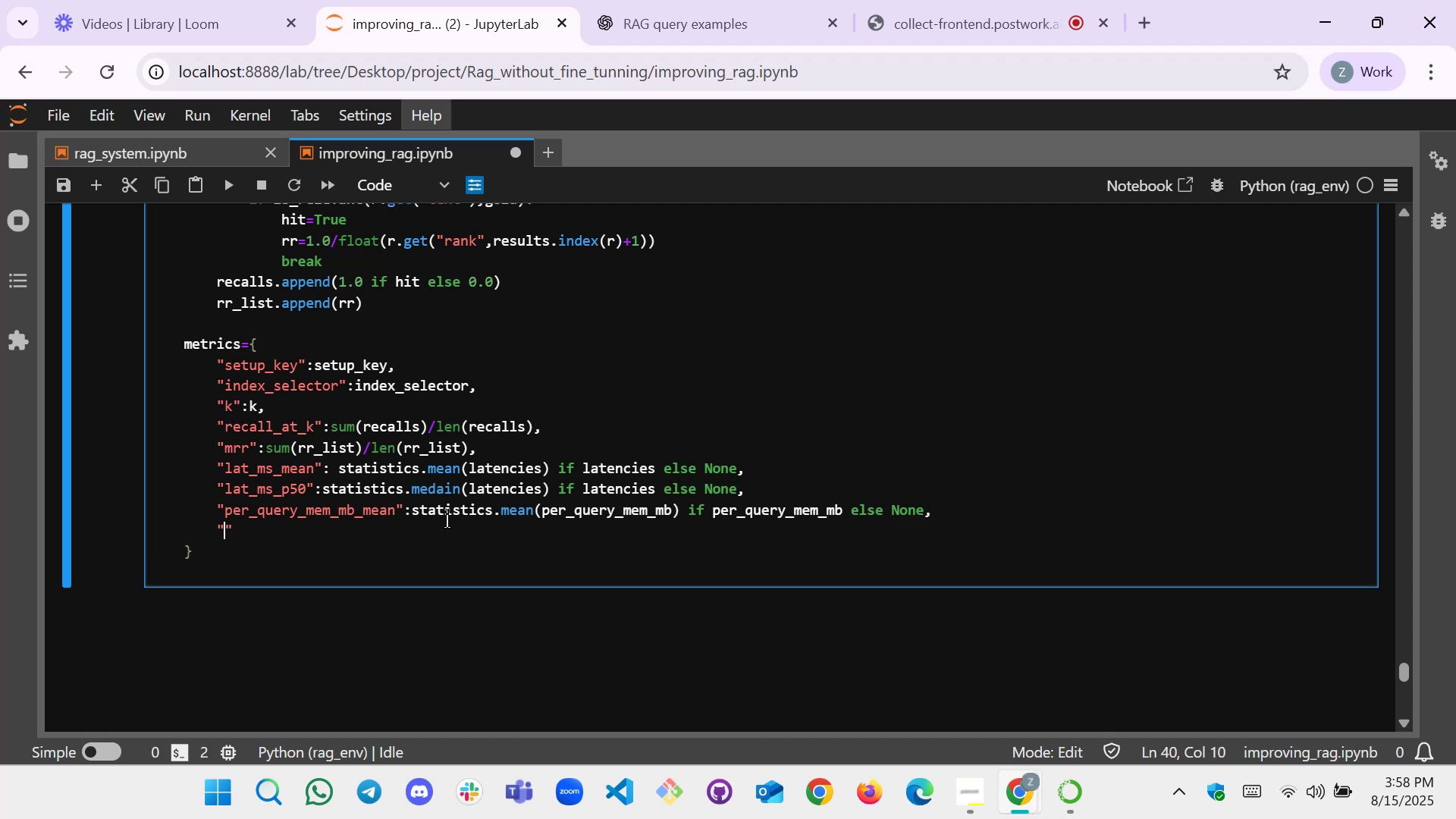 
type(per_query_count)
 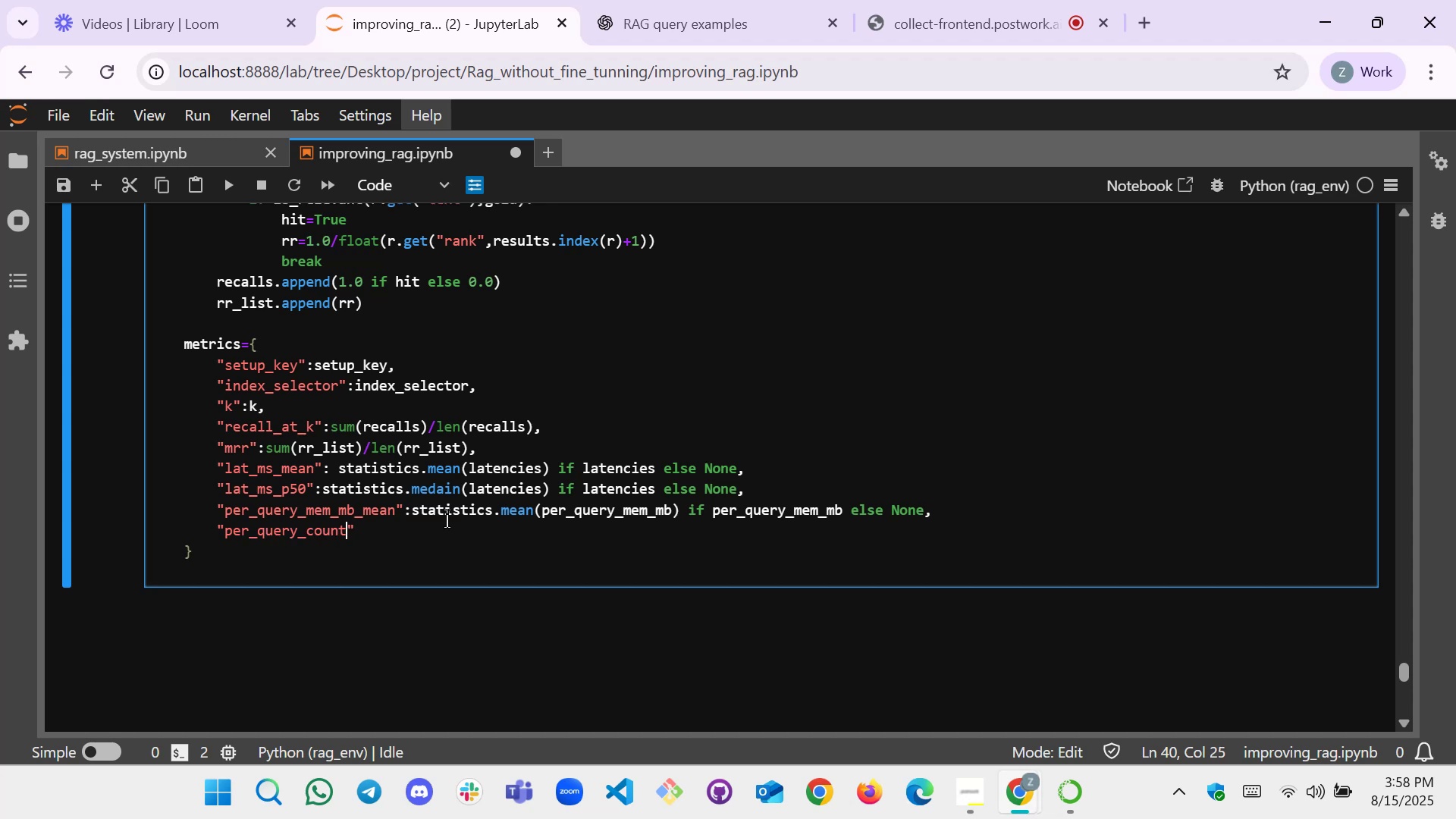 
key(ArrowRight)
 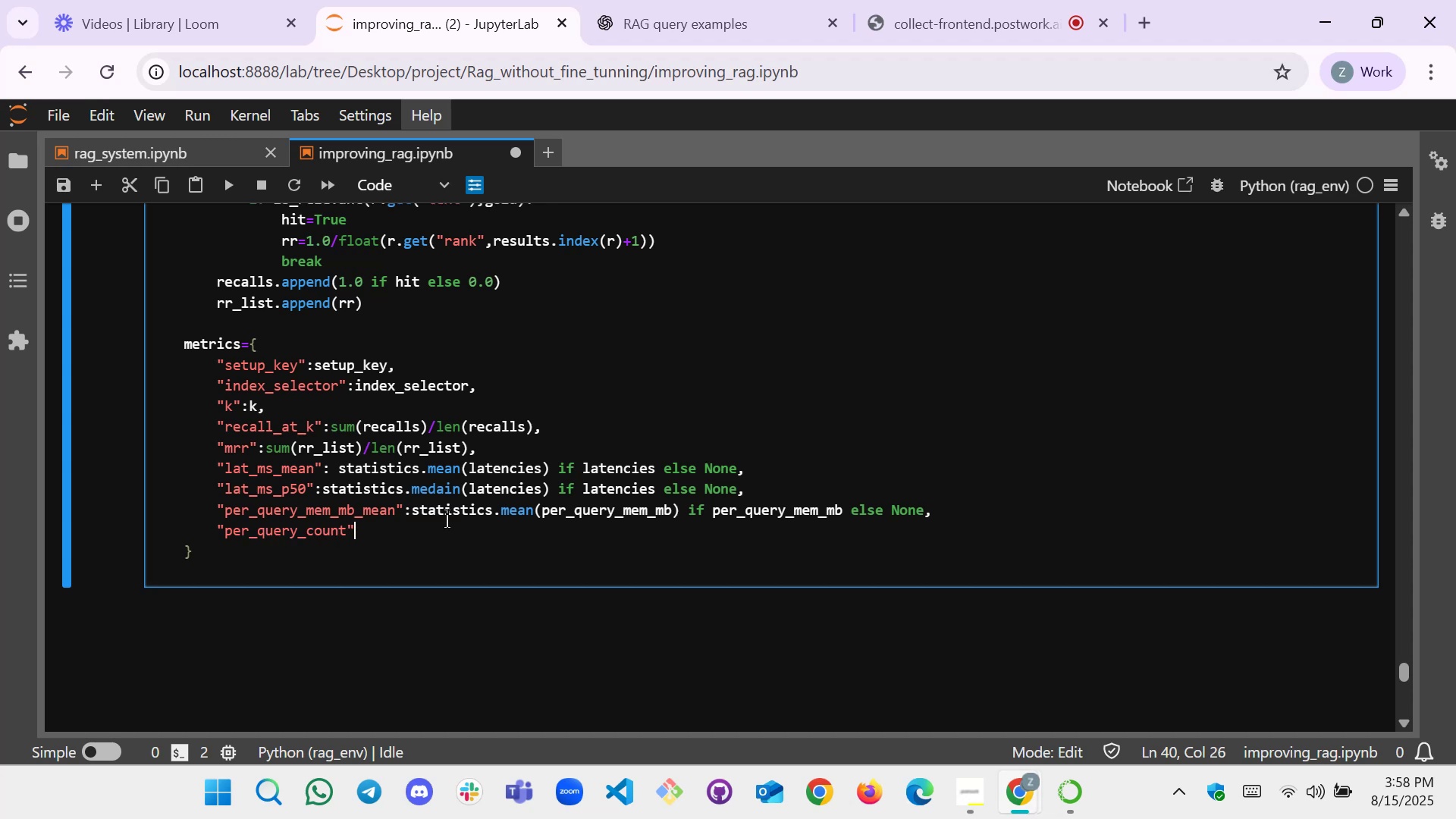 
type(:len(lat)
key(Tab)
 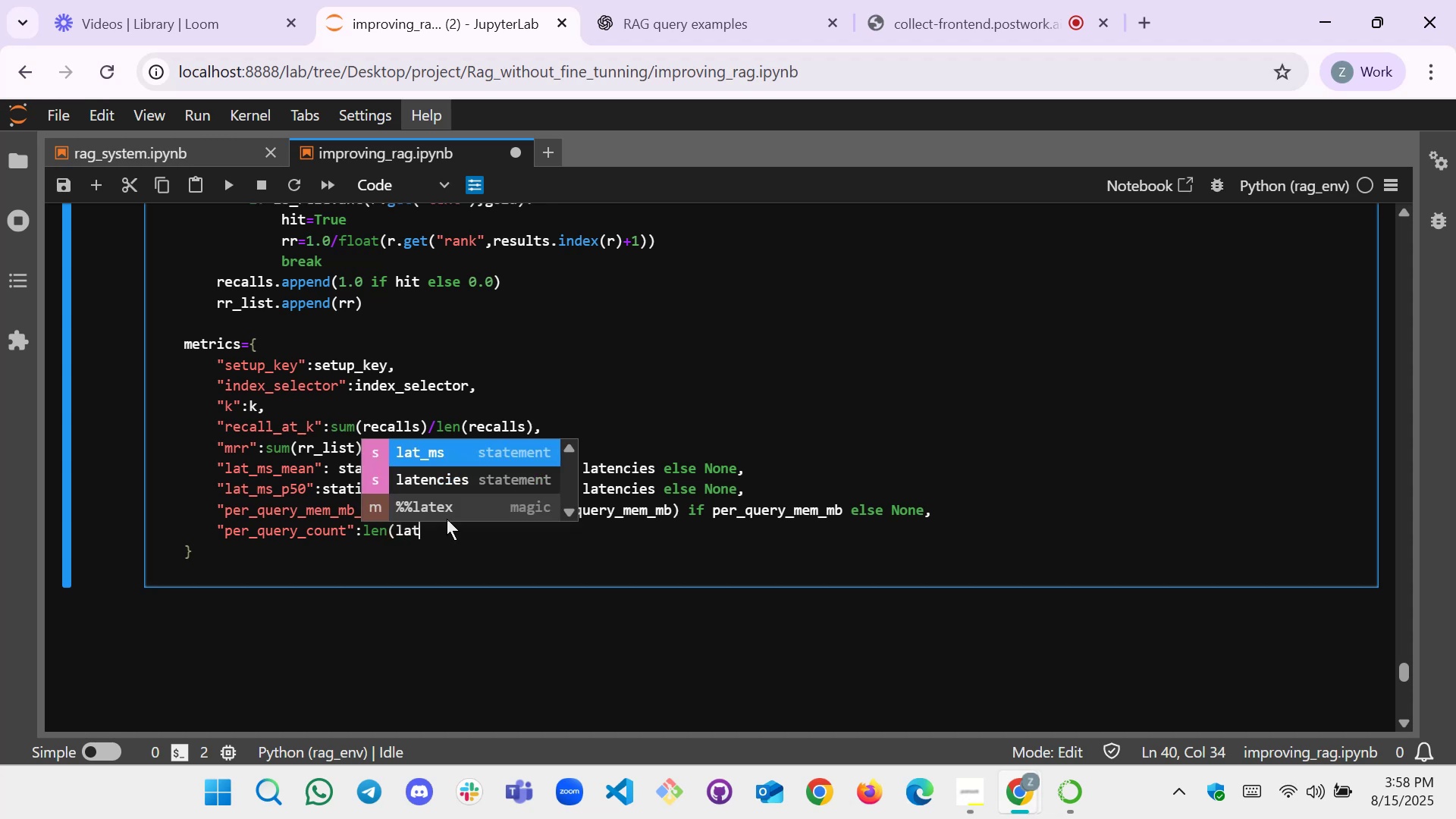 
key(ArrowDown)
 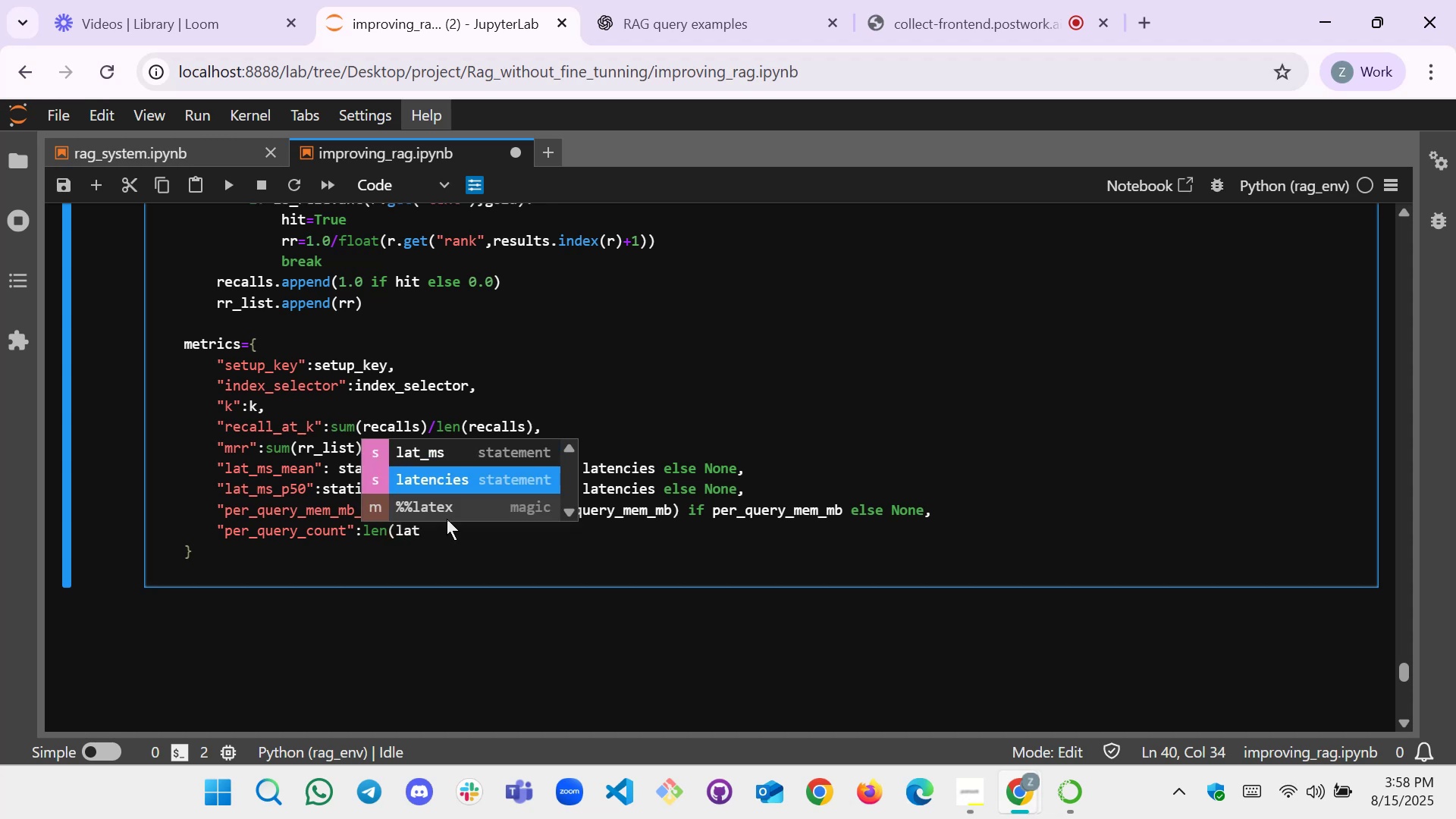 
key(Enter)
 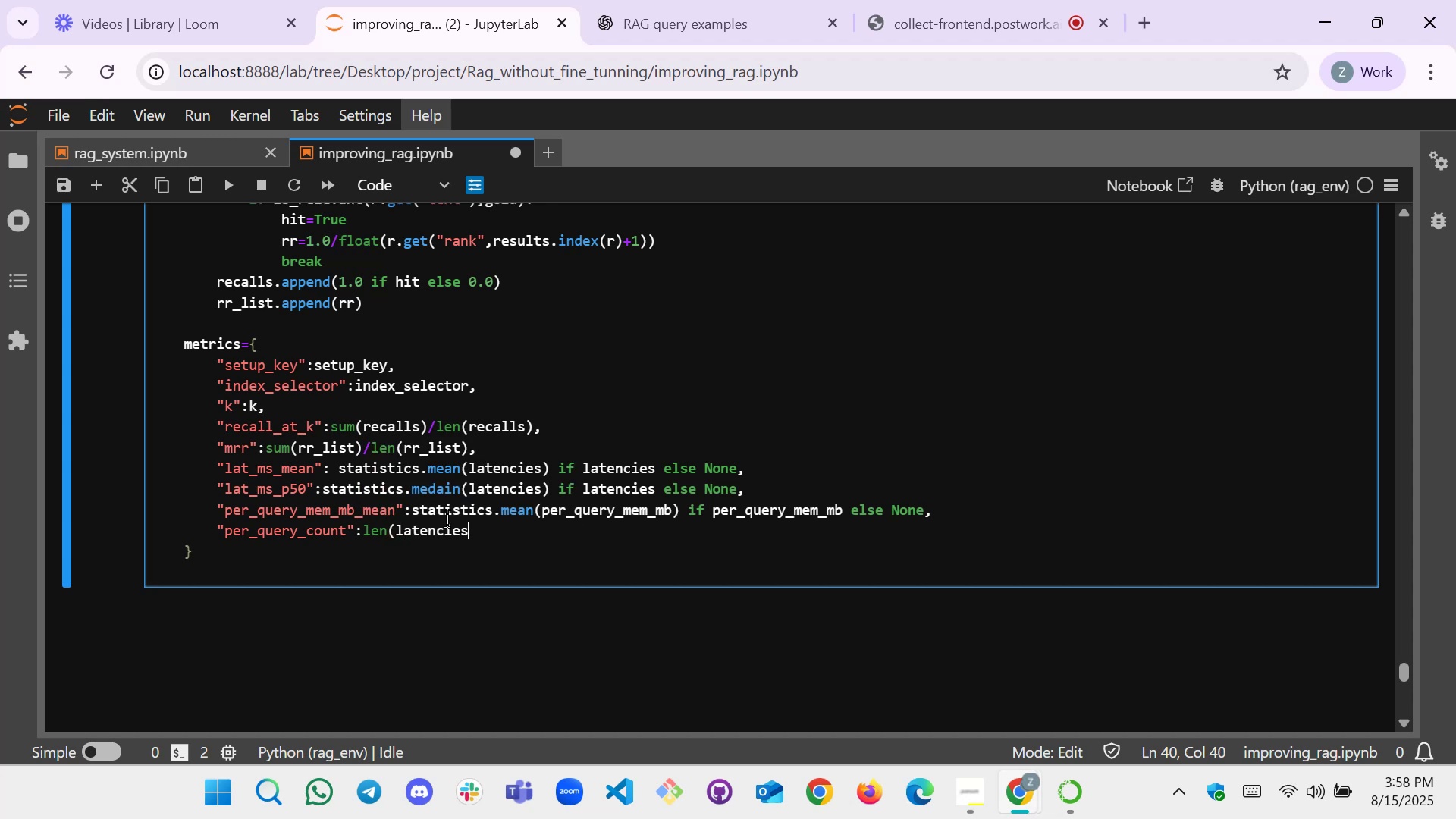 
key(Shift+0)
 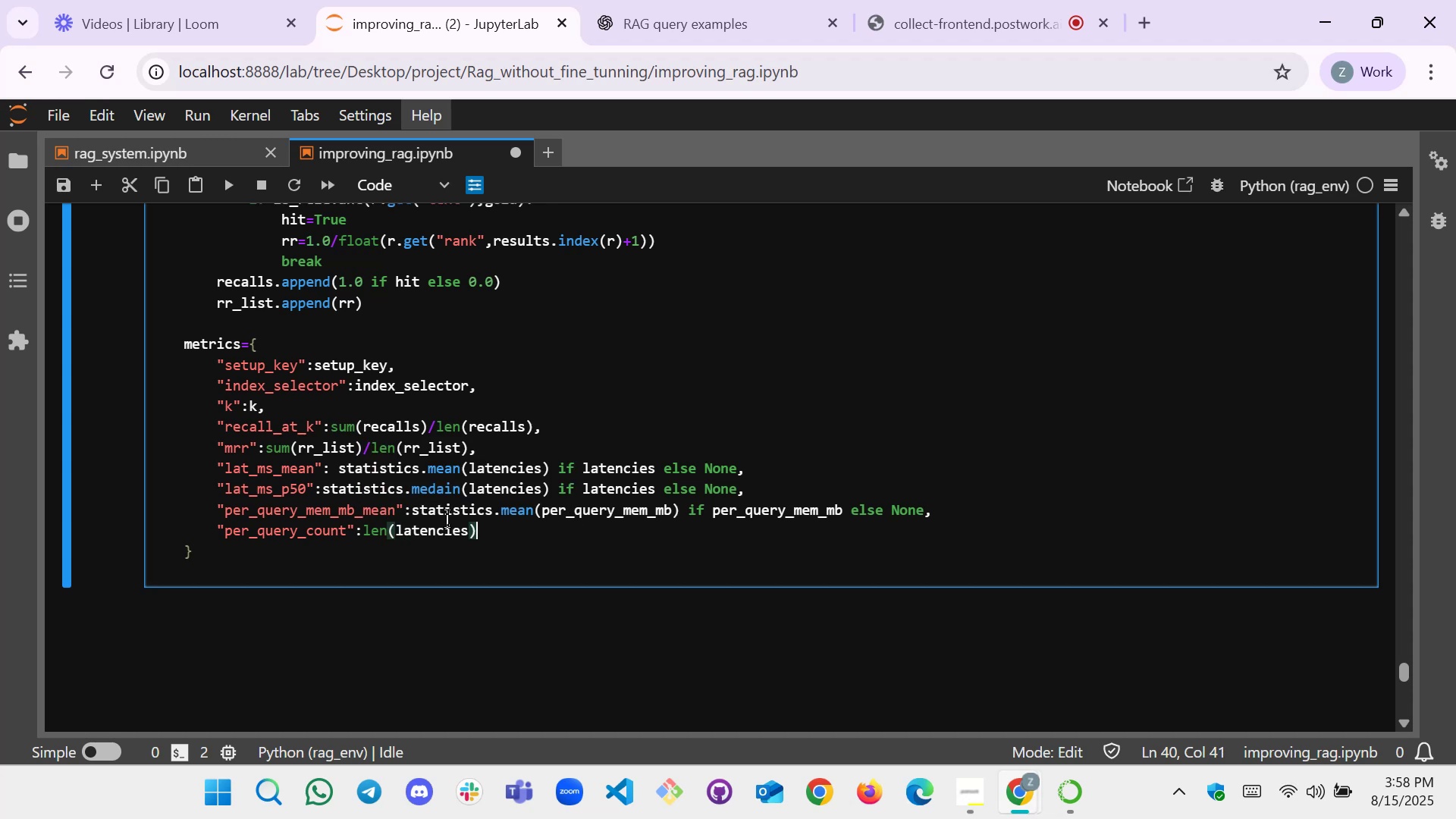 
key(Enter)
 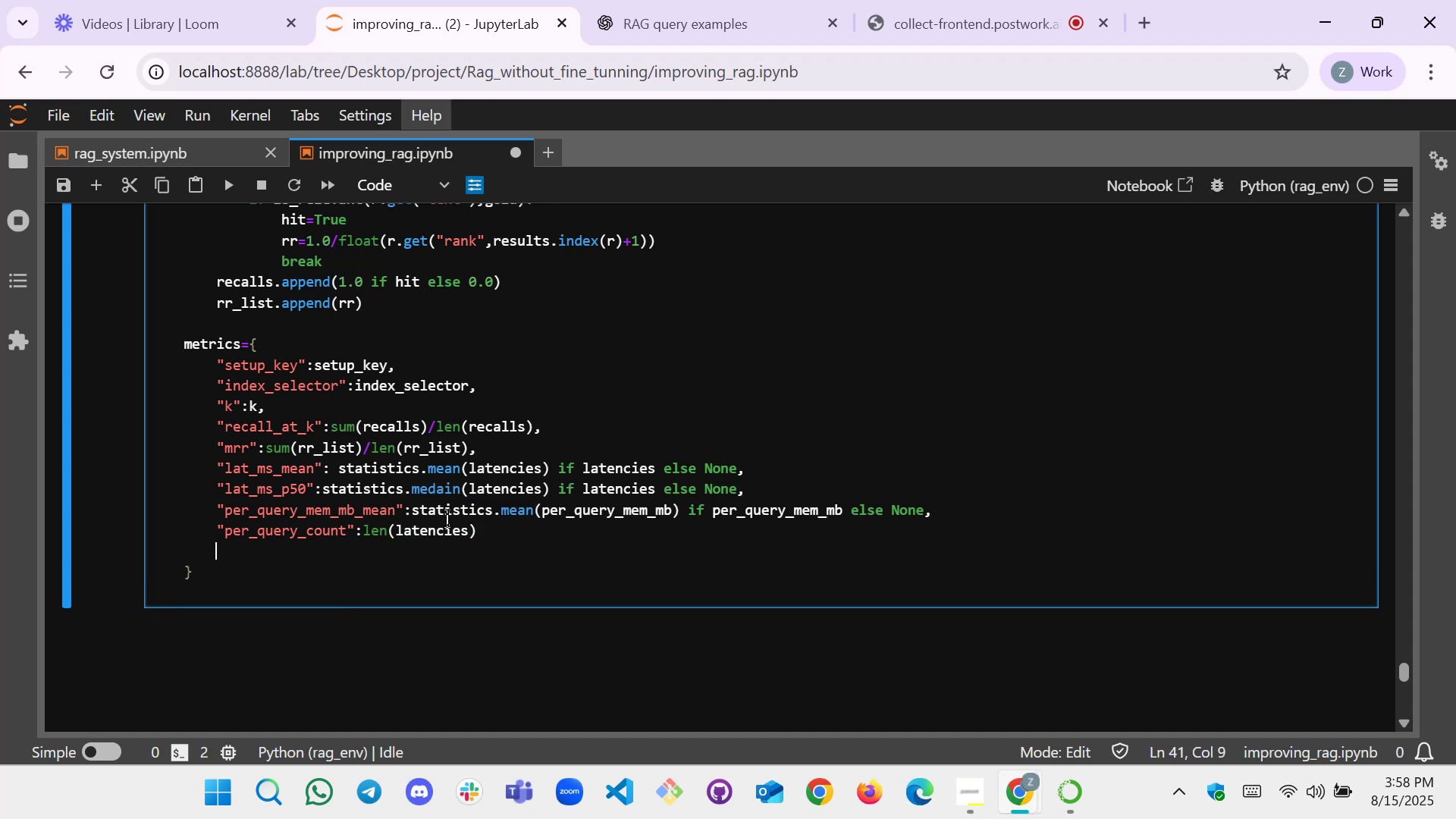 
key(ArrowDown)
 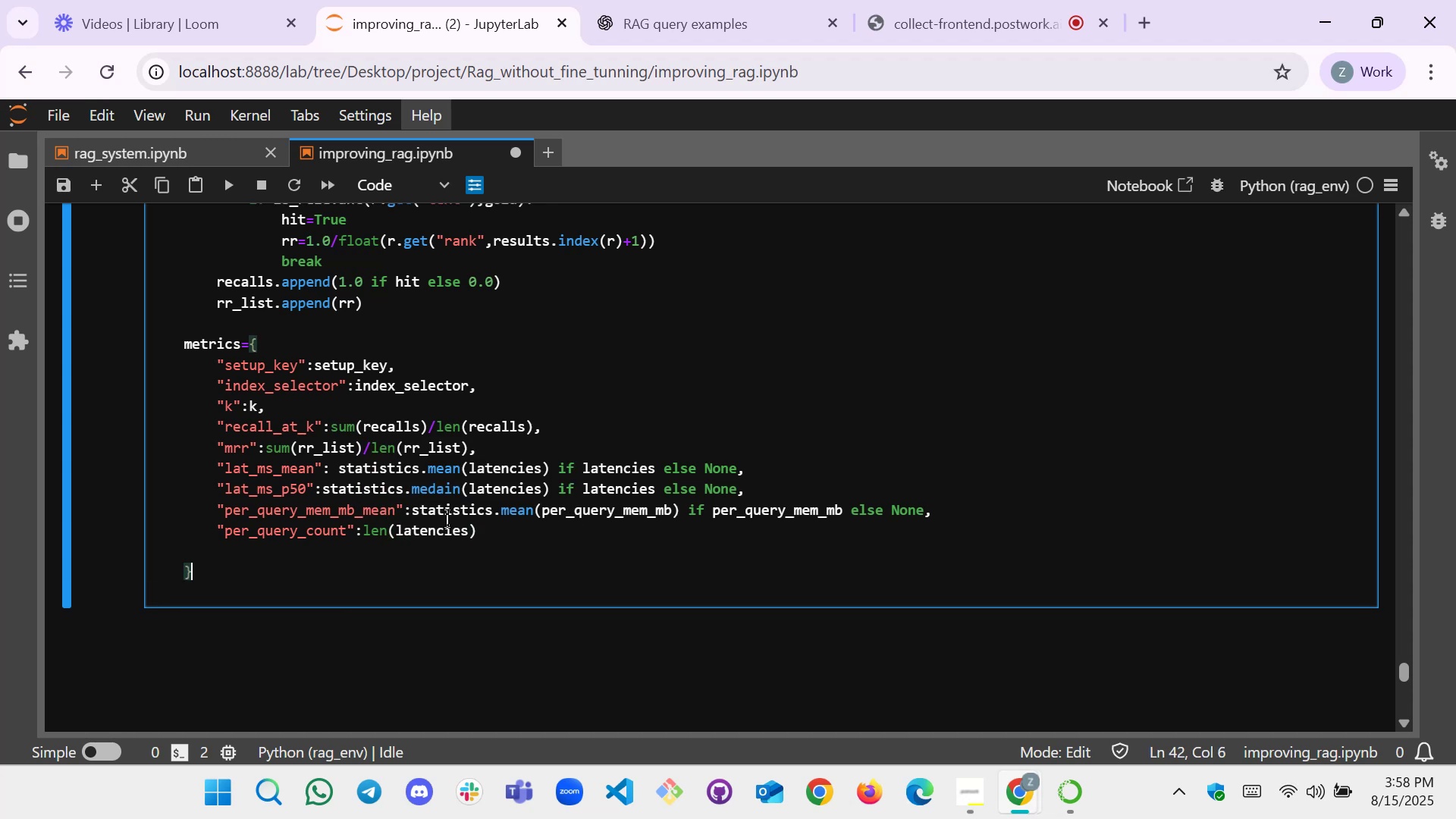 
key(ArrowDown)
 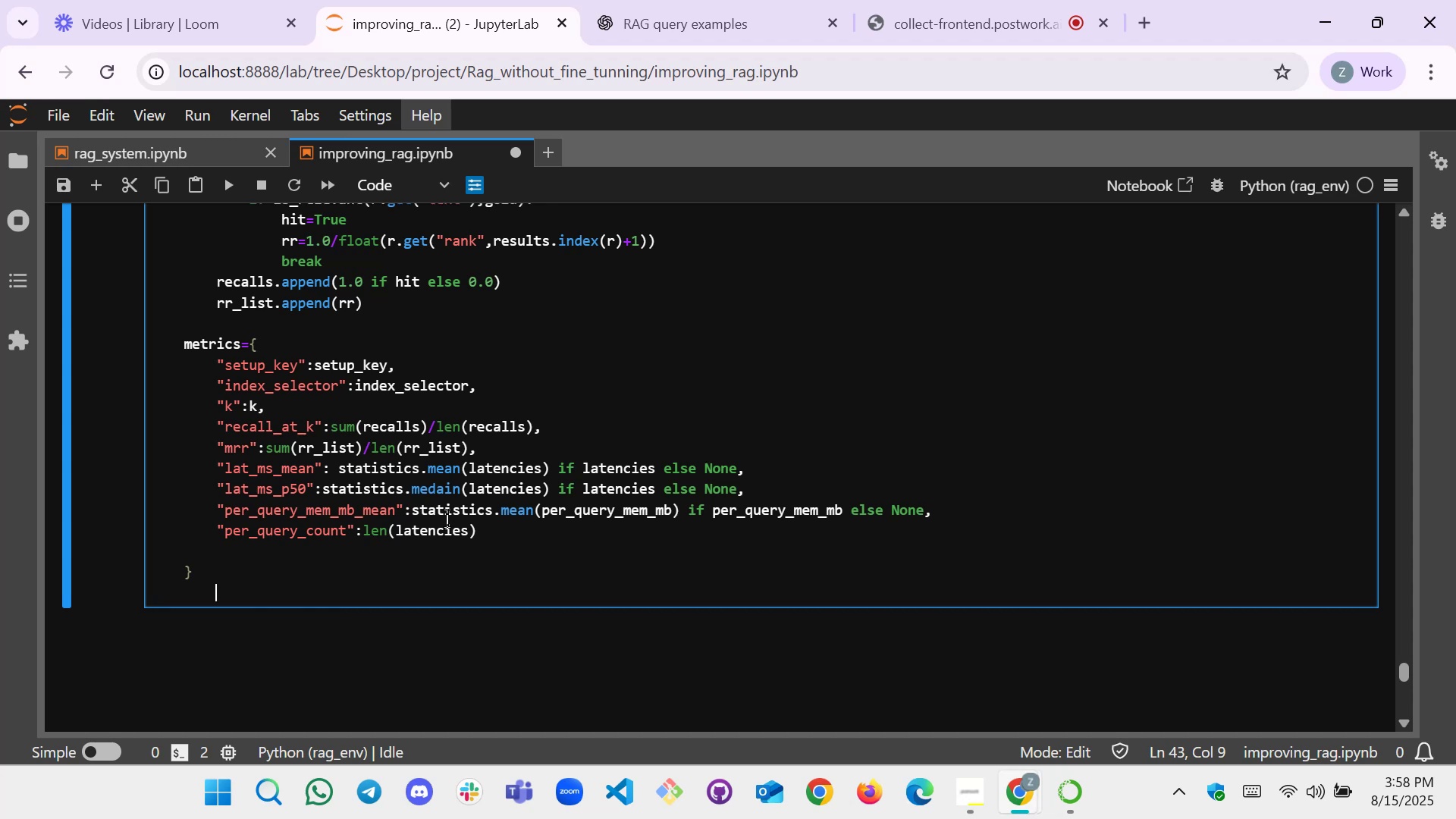 
key(Enter)
 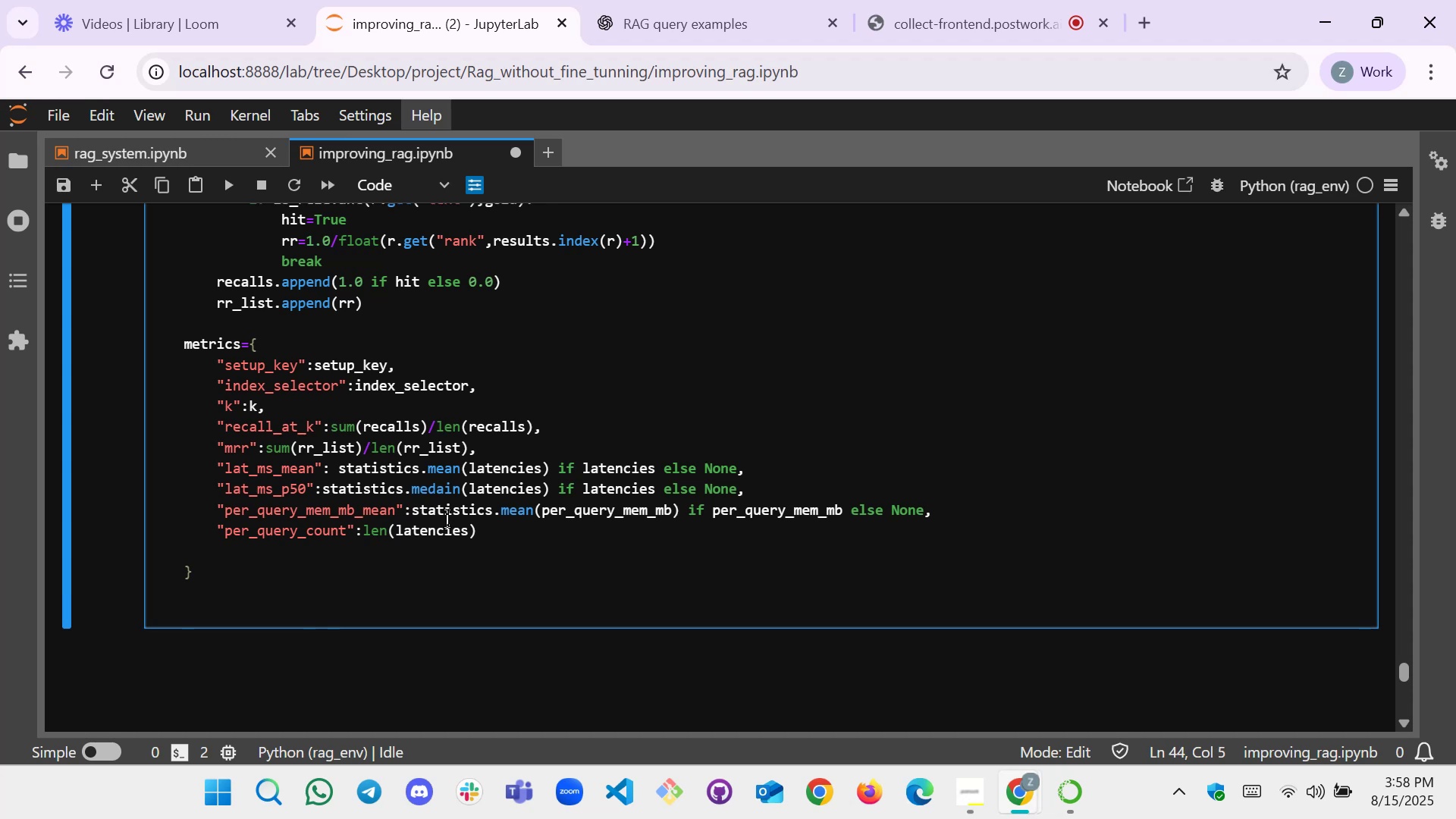 
type(return mt)
key(Backspace)
type(etrics)
 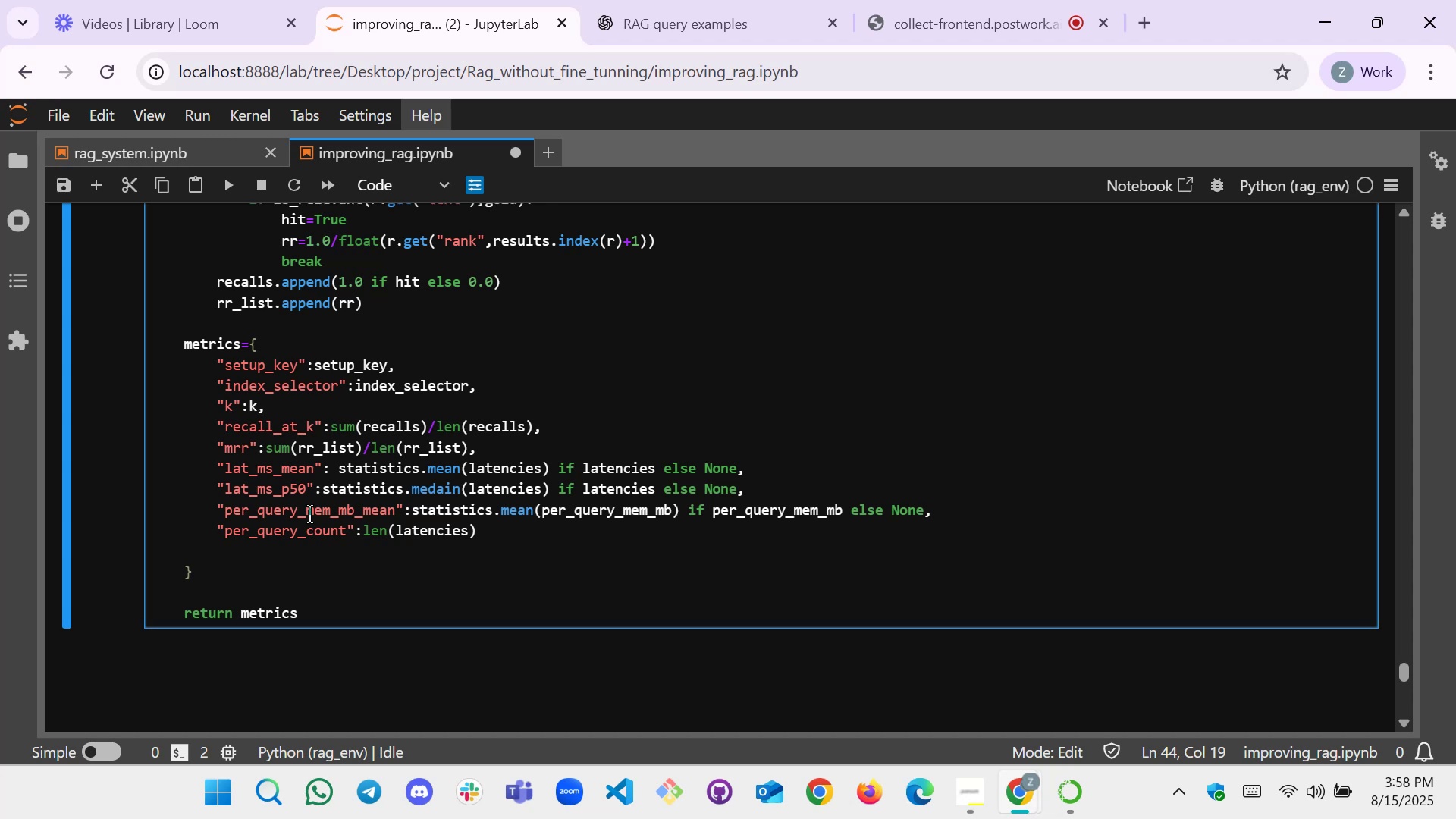 
scroll: coordinate [309, 514], scroll_direction: down, amount: 1.0
 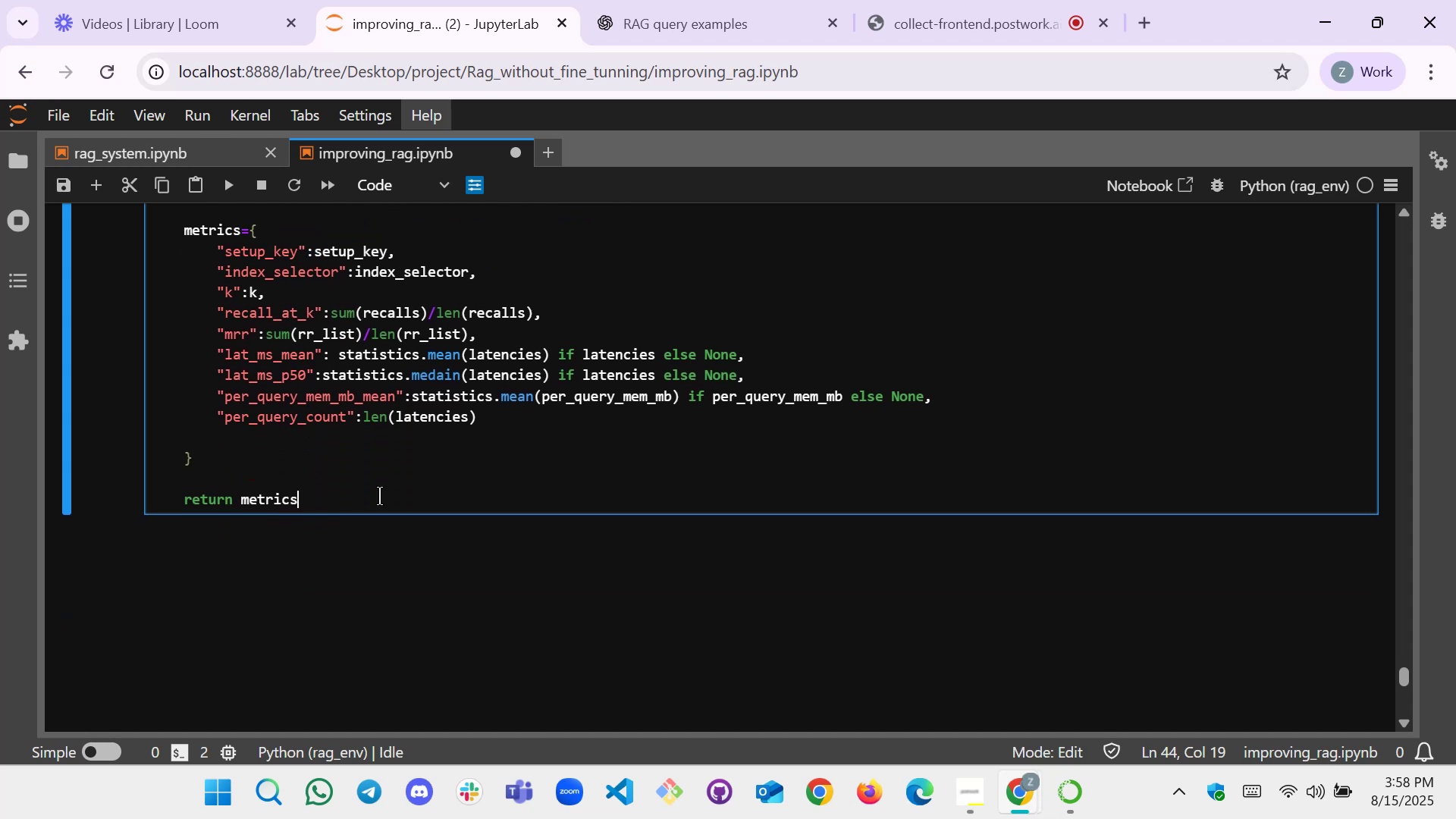 
left_click([379, 496])
 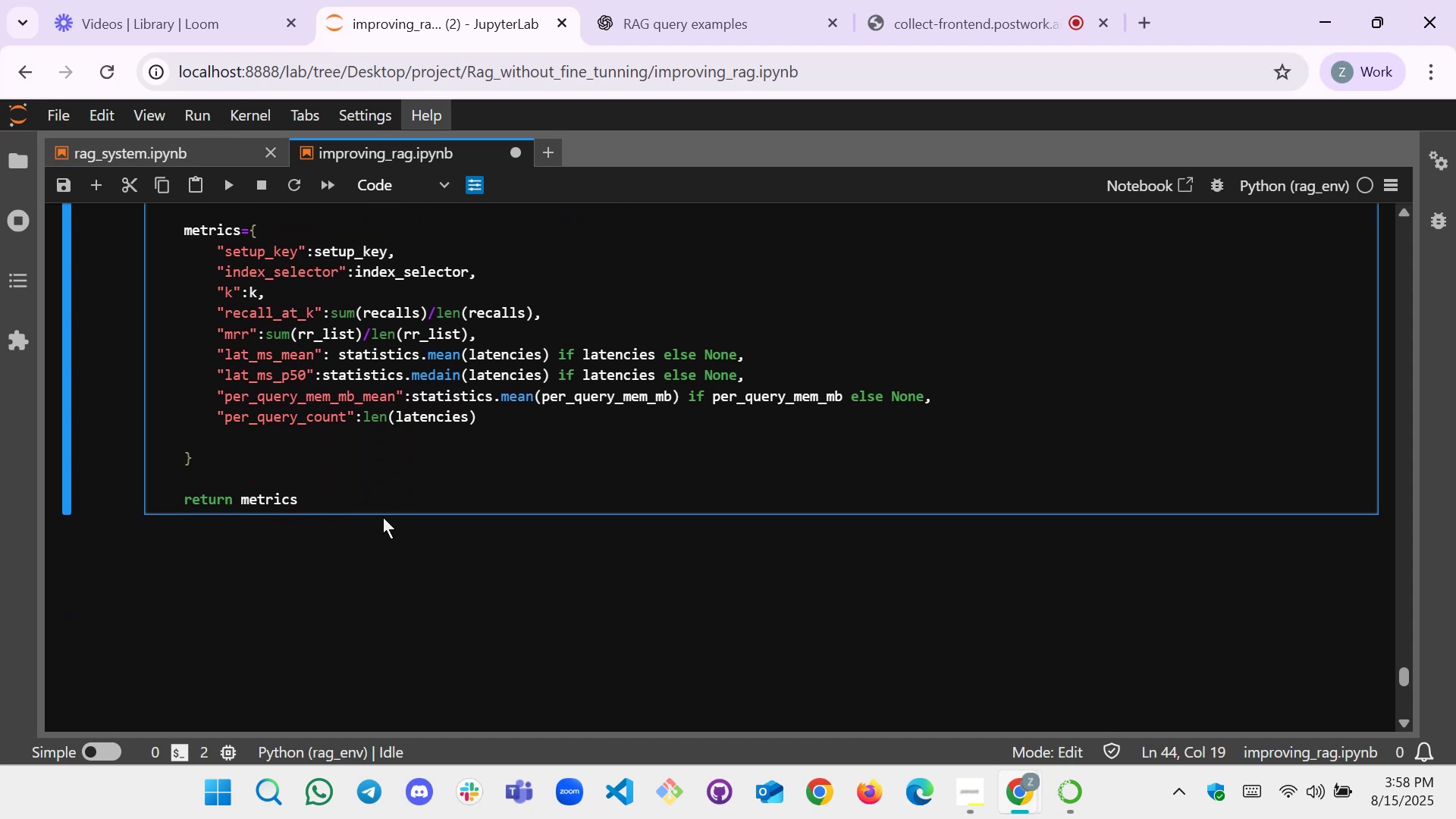 
key(Shift+Enter)
 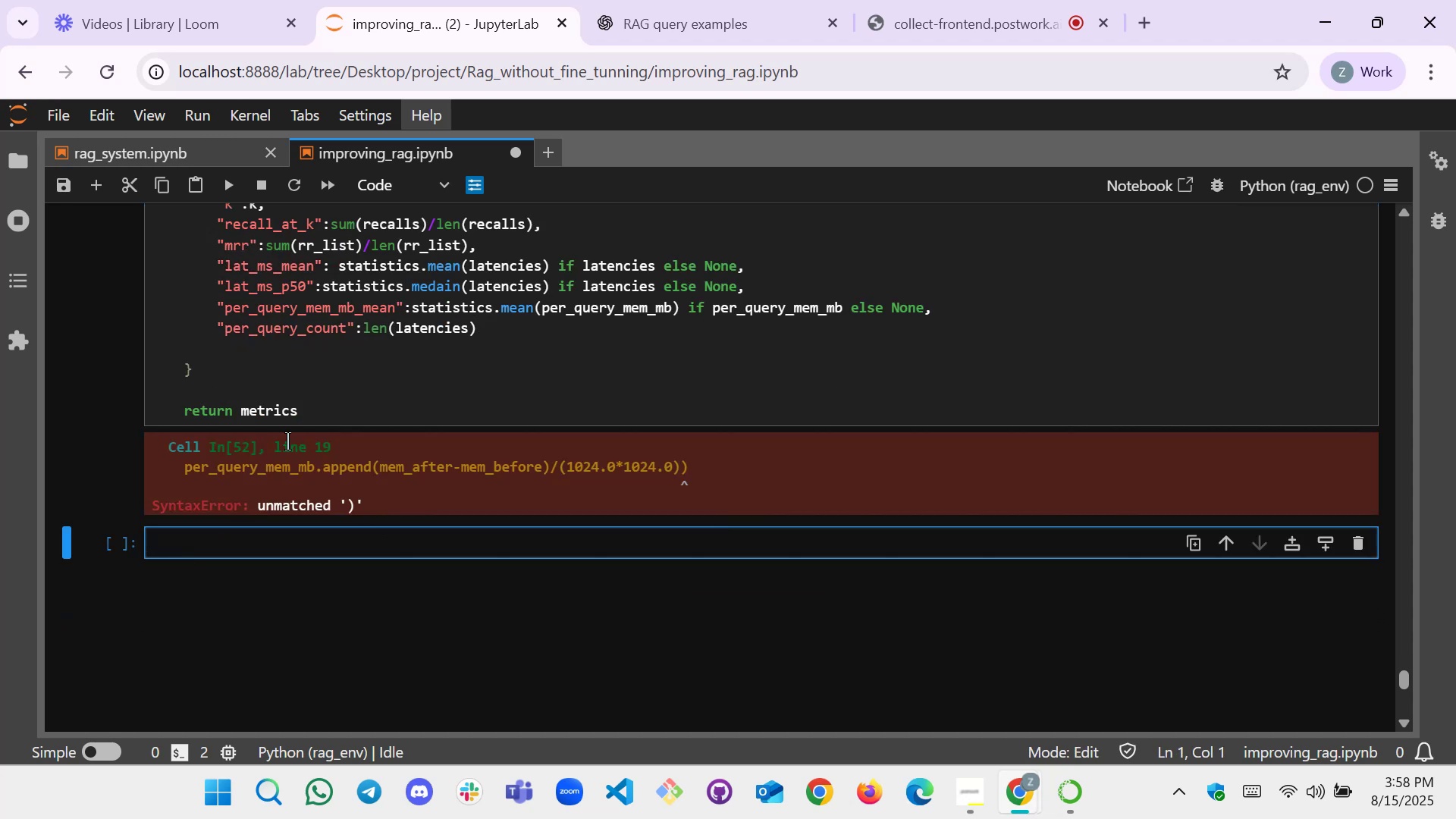 
scroll: coordinate [273, 444], scroll_direction: up, amount: 10.0
 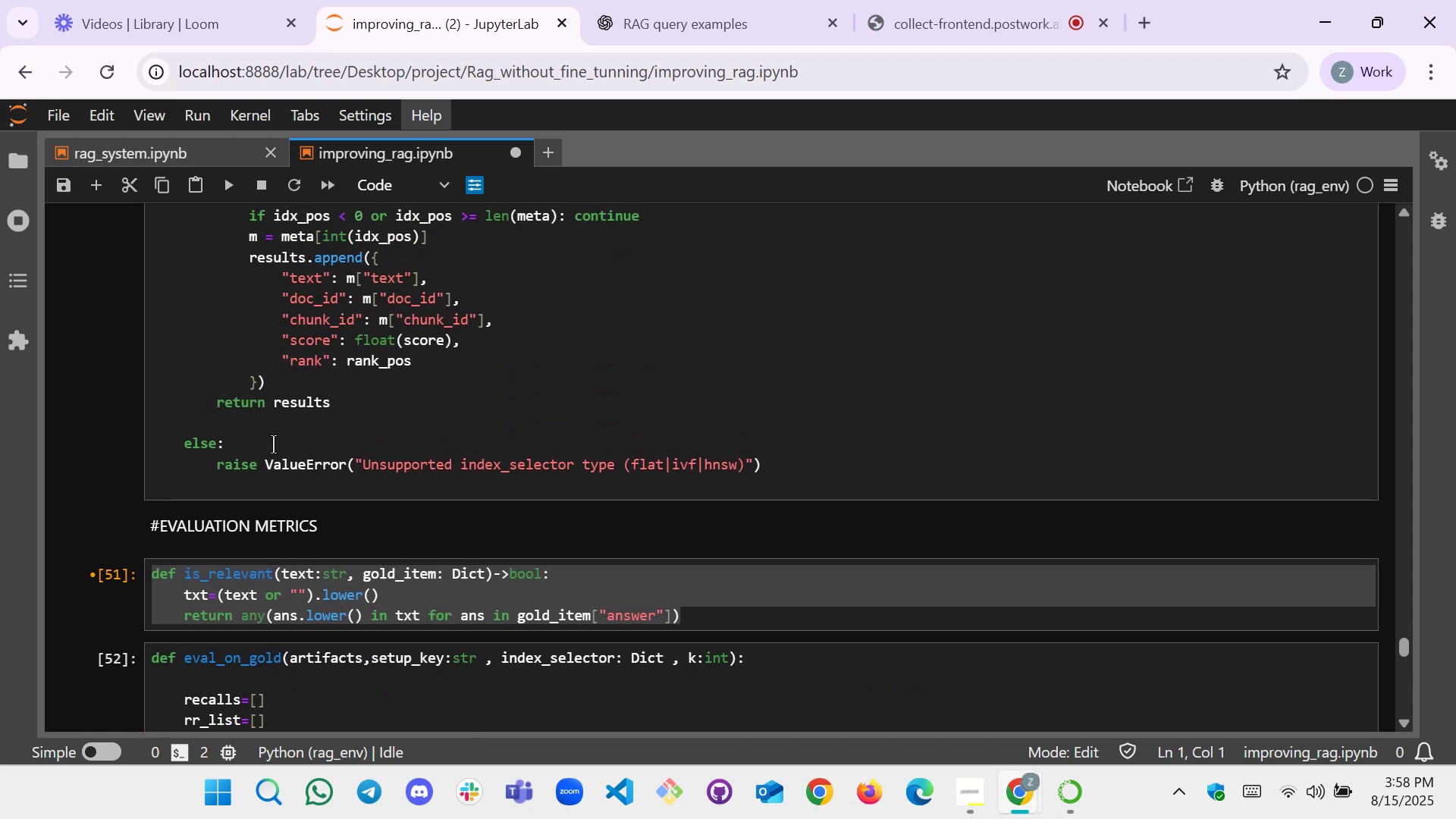 
scroll: coordinate [400, 497], scroll_direction: down, amount: 8.0
 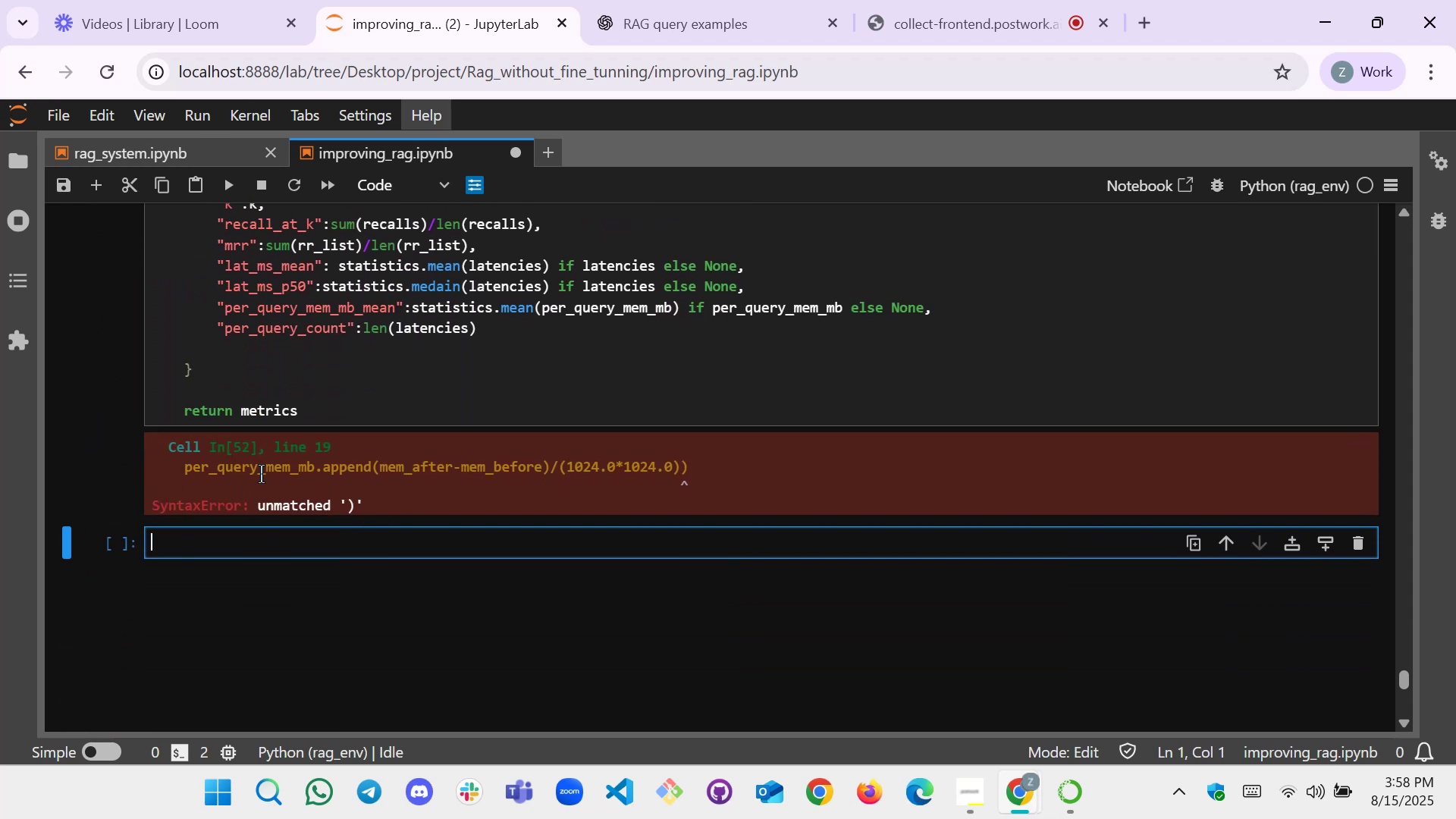 
scroll: coordinate [337, 465], scroll_direction: up, amount: 7.0
 